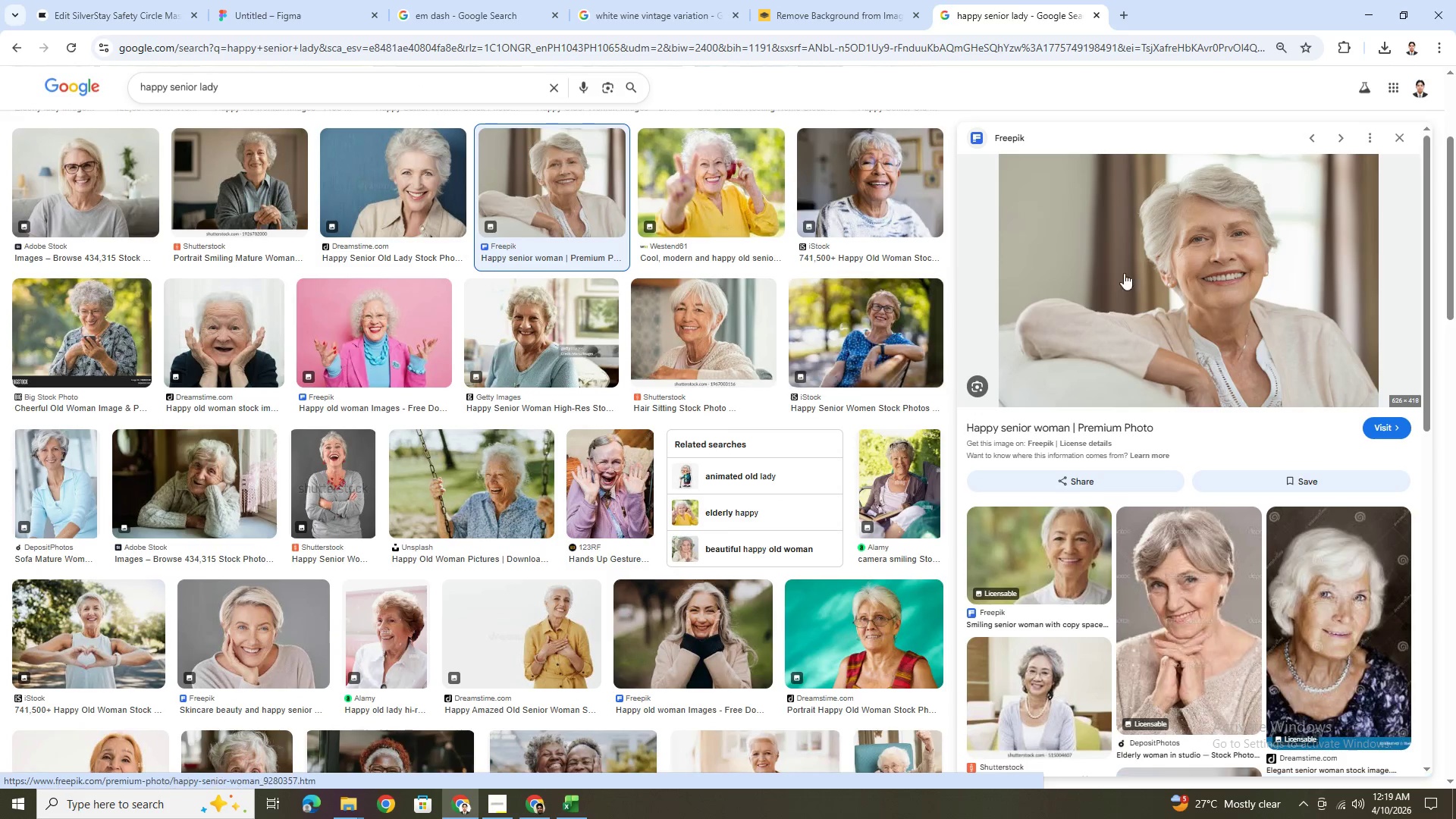 
mouse_move([811, 2])
 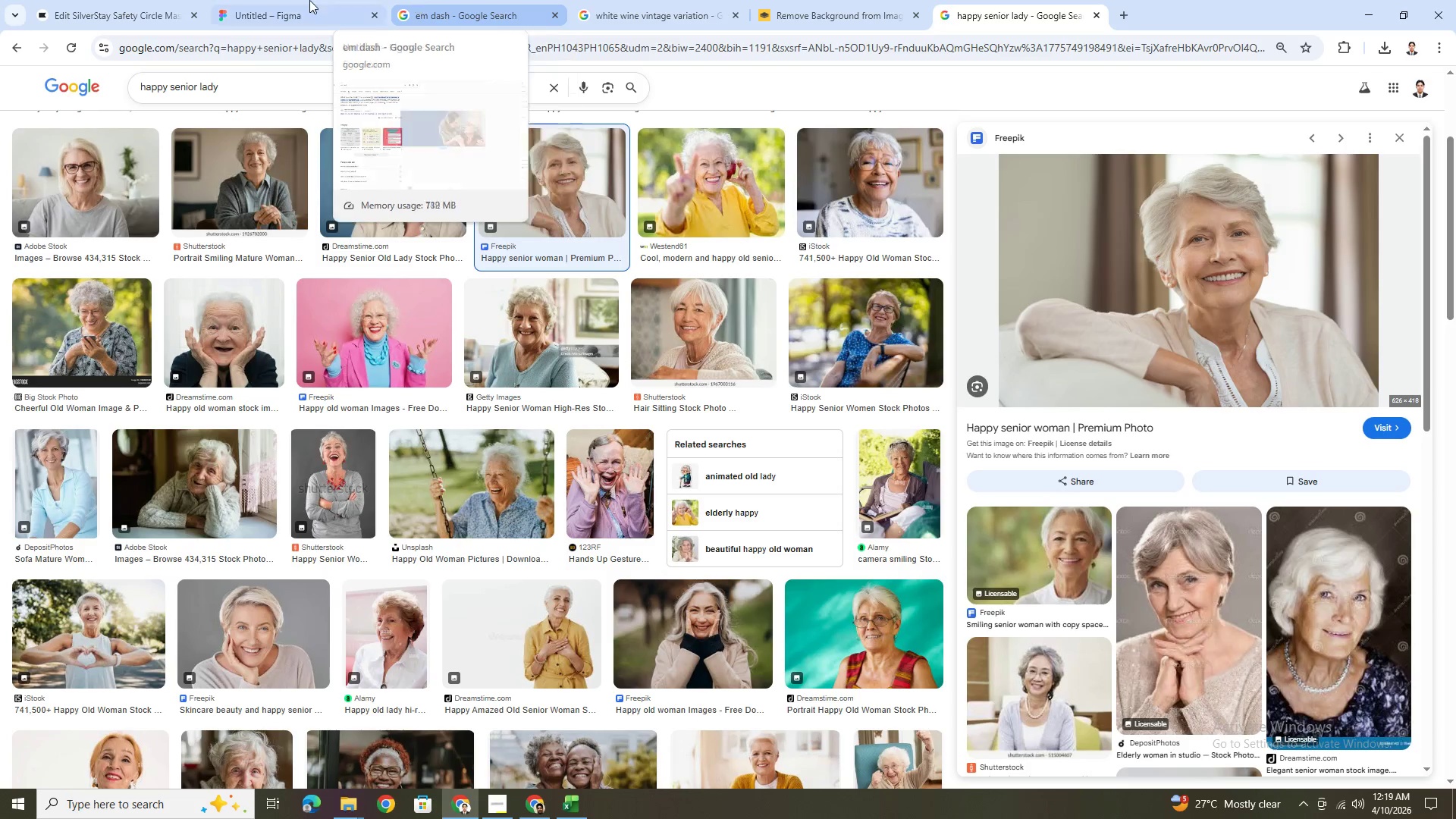 
left_click([309, 0])
 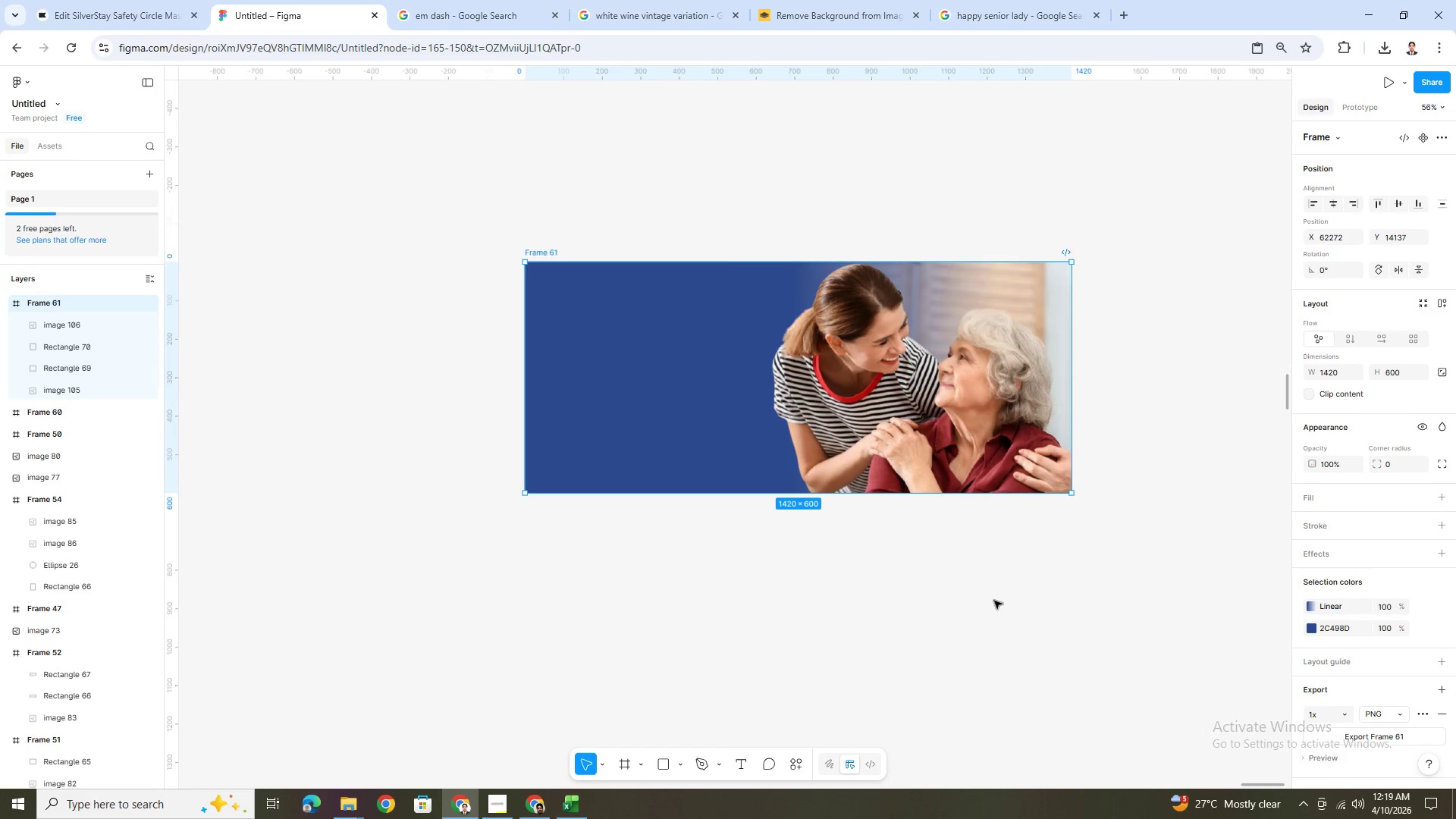 
hold_key(key=ControlLeft, duration=0.36)
scroll: coordinate [996, 601], scroll_direction: down, amount: 6.0
 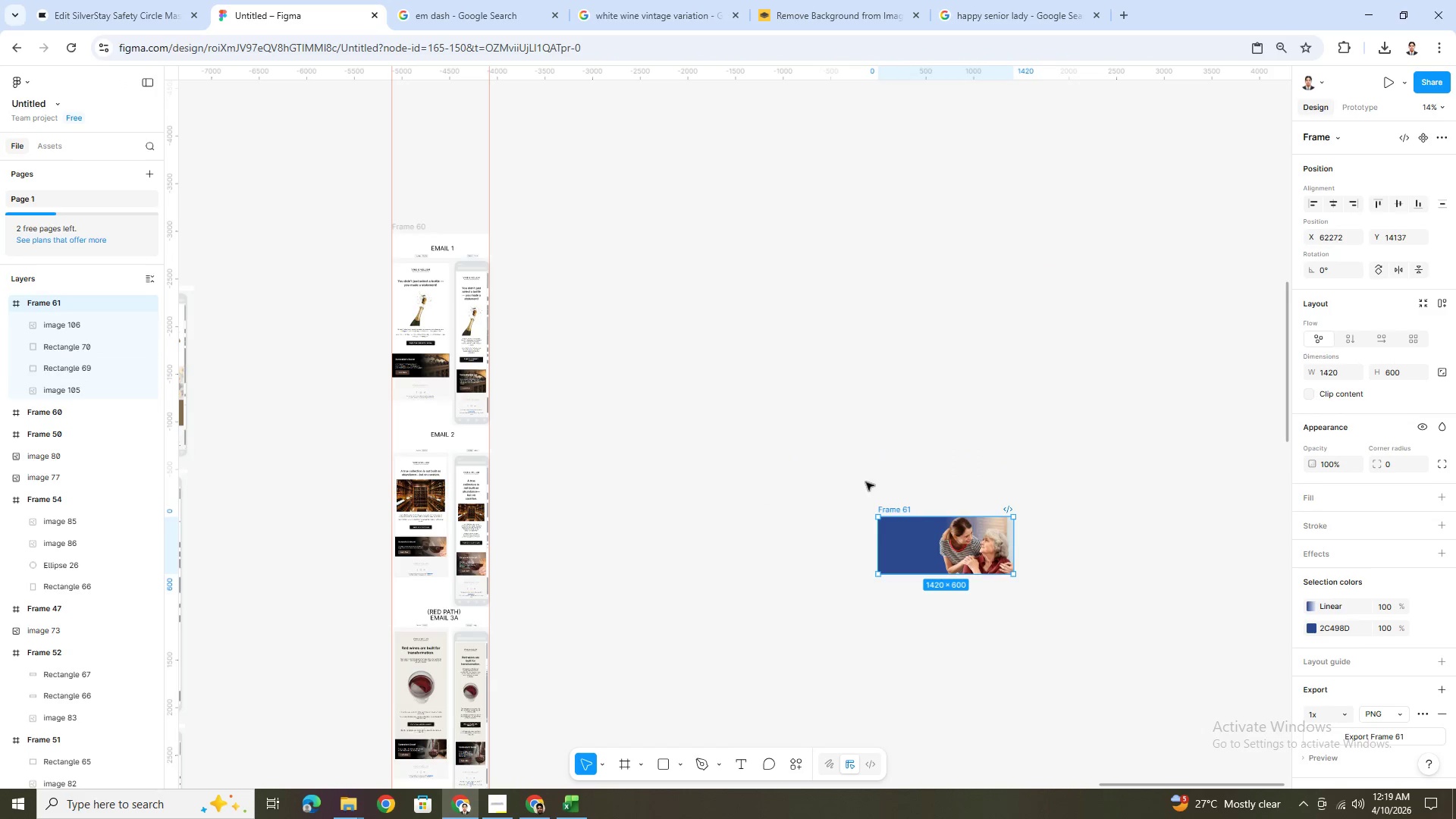 
key(Control+V)
 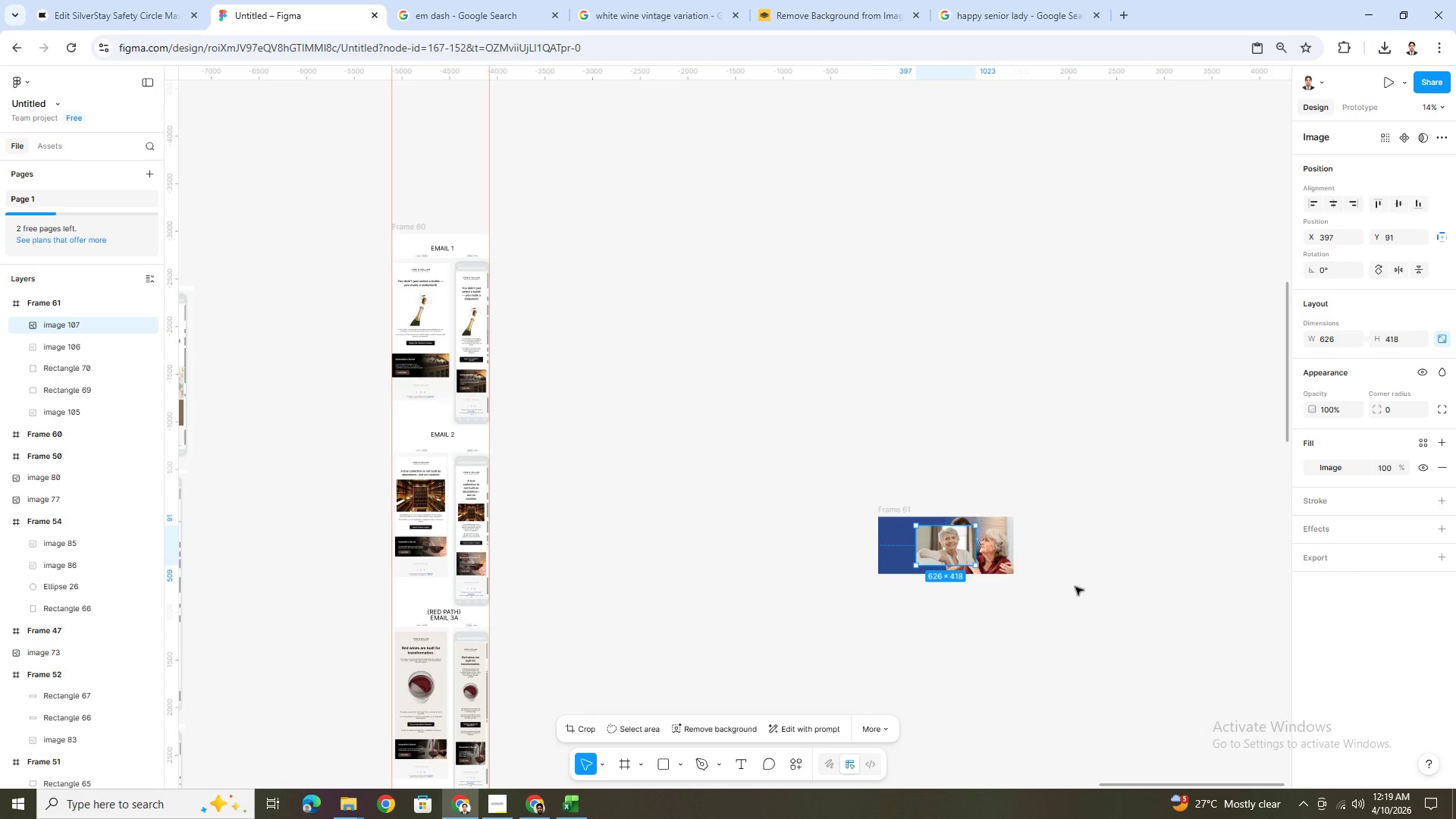 
hold_key(key=ControlLeft, duration=0.36)
scroll: coordinate [1085, 623], scroll_direction: up, amount: 4.0
 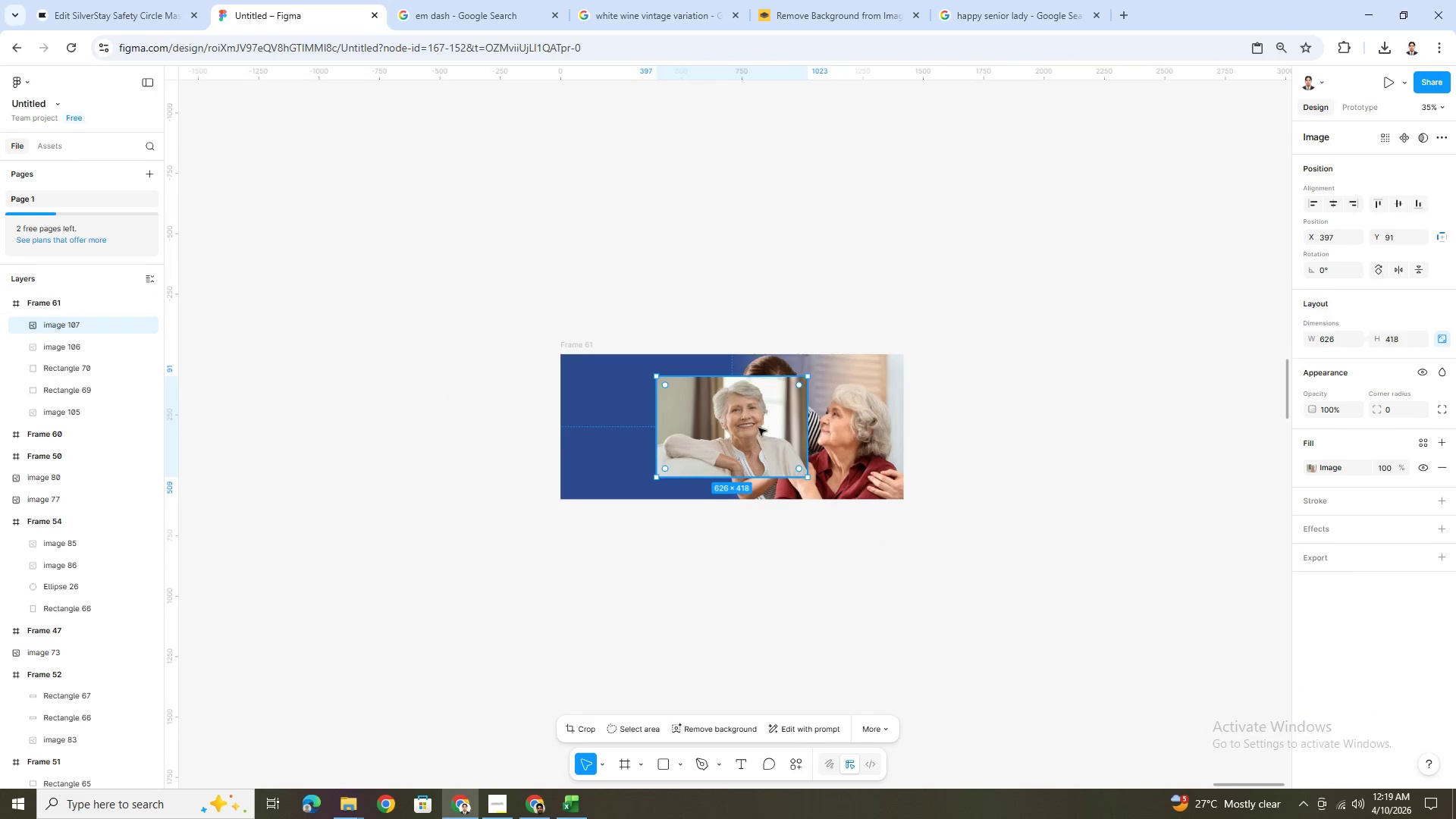 
left_click_drag(start_coordinate=[755, 425], to_coordinate=[1166, 381])
 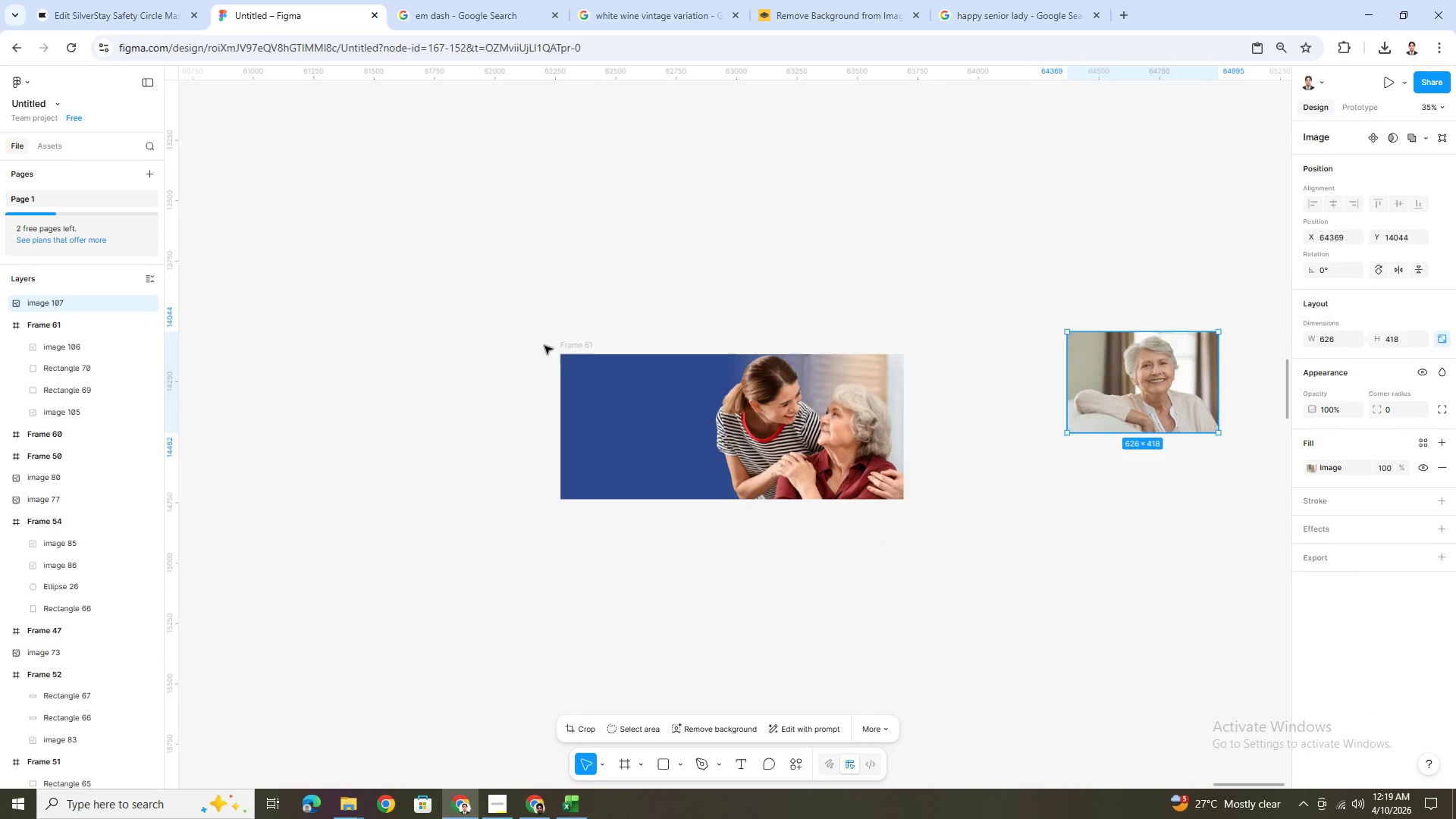 
left_click([569, 346])
 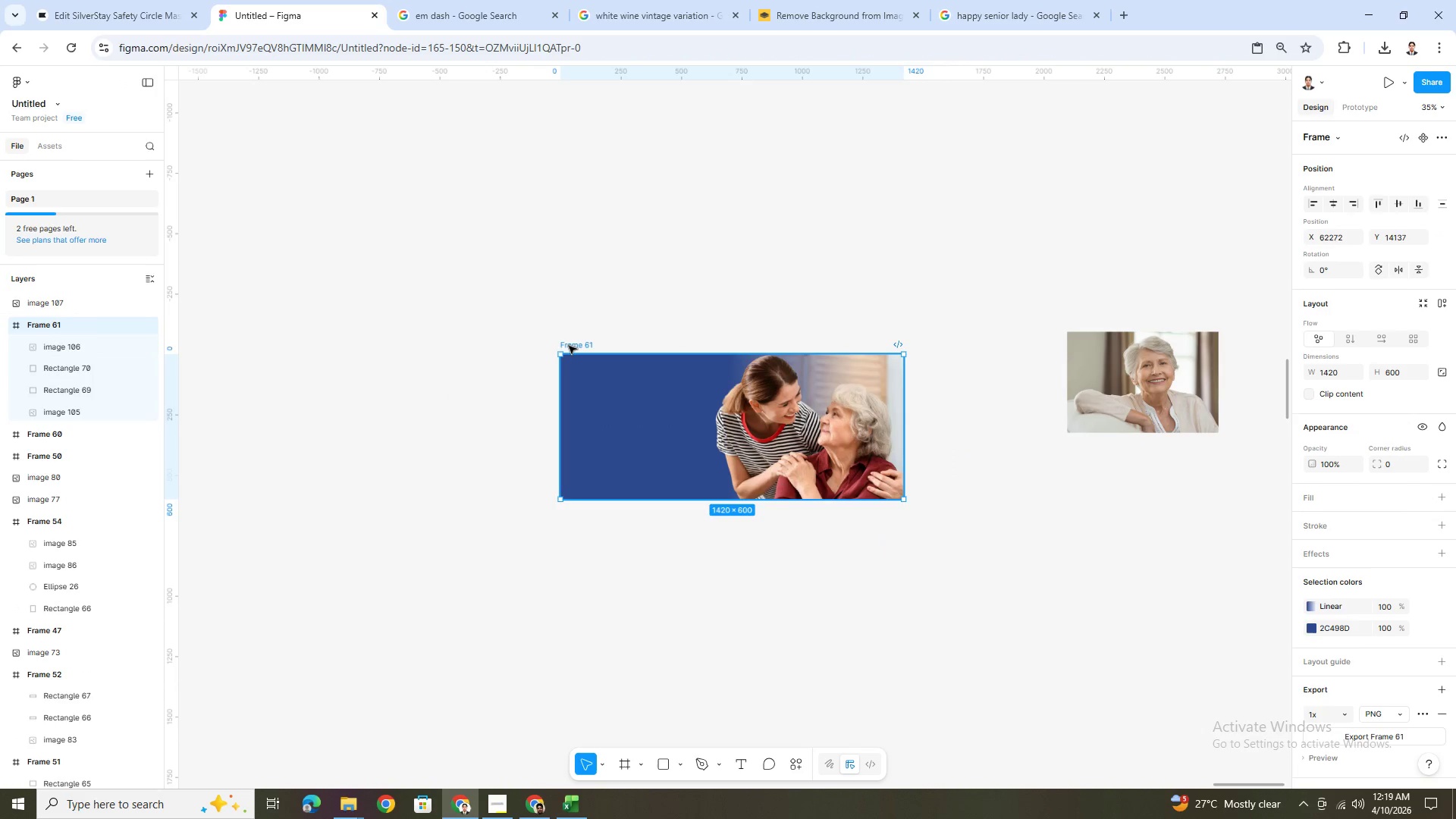 
key(Control+C)
 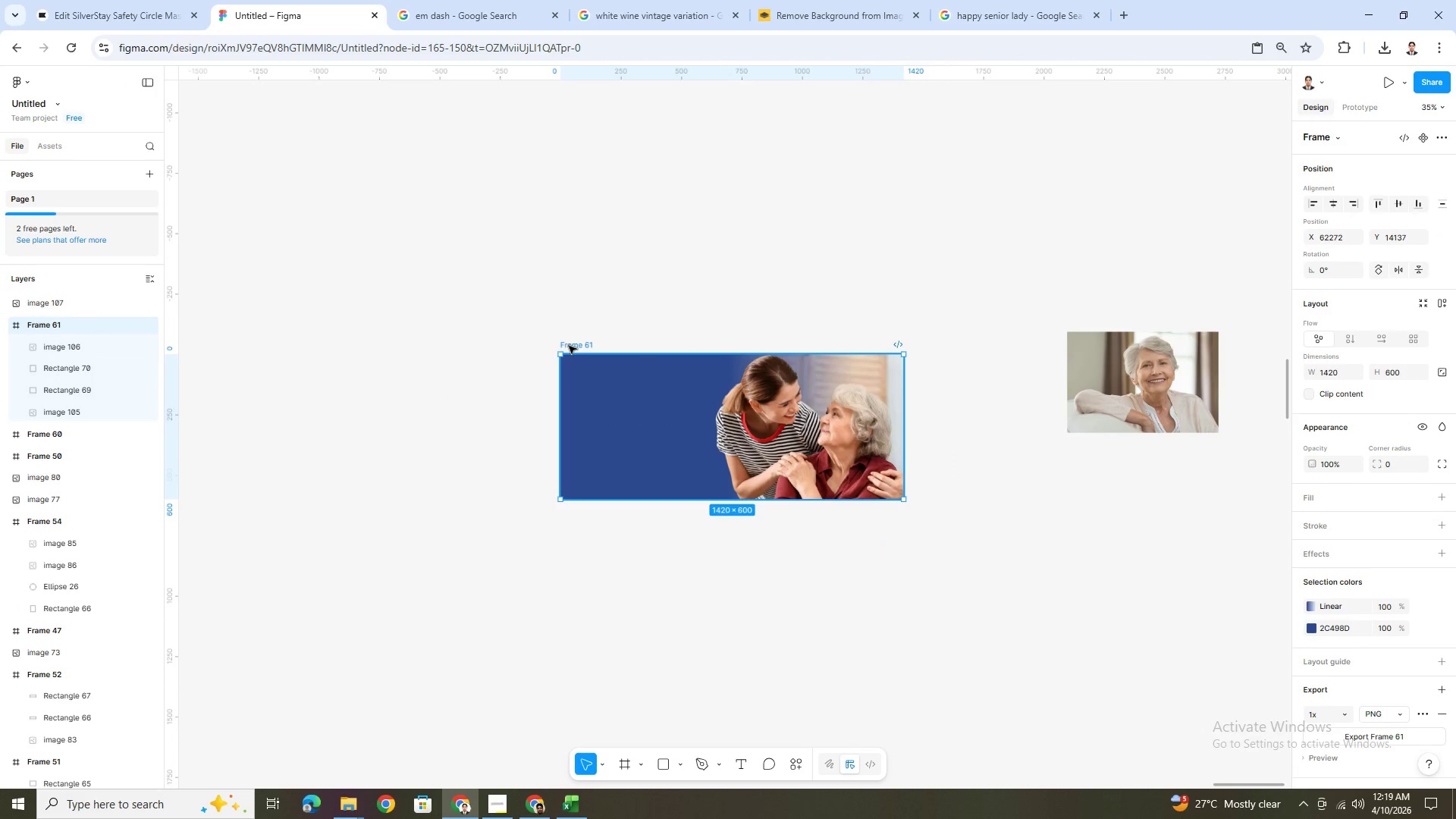 
key(Control+V)
 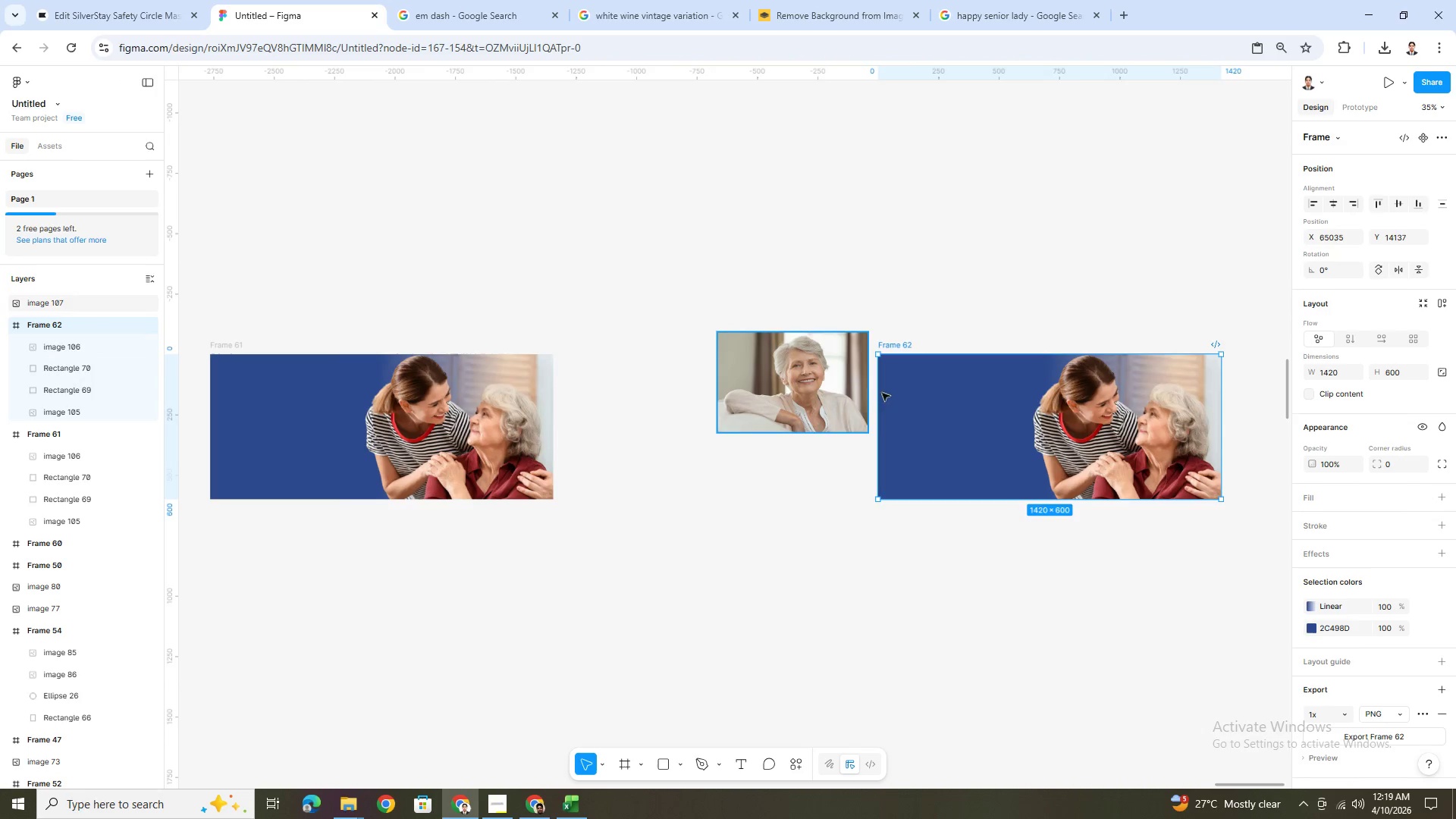 
left_click_drag(start_coordinate=[1003, 401], to_coordinate=[334, 596])
 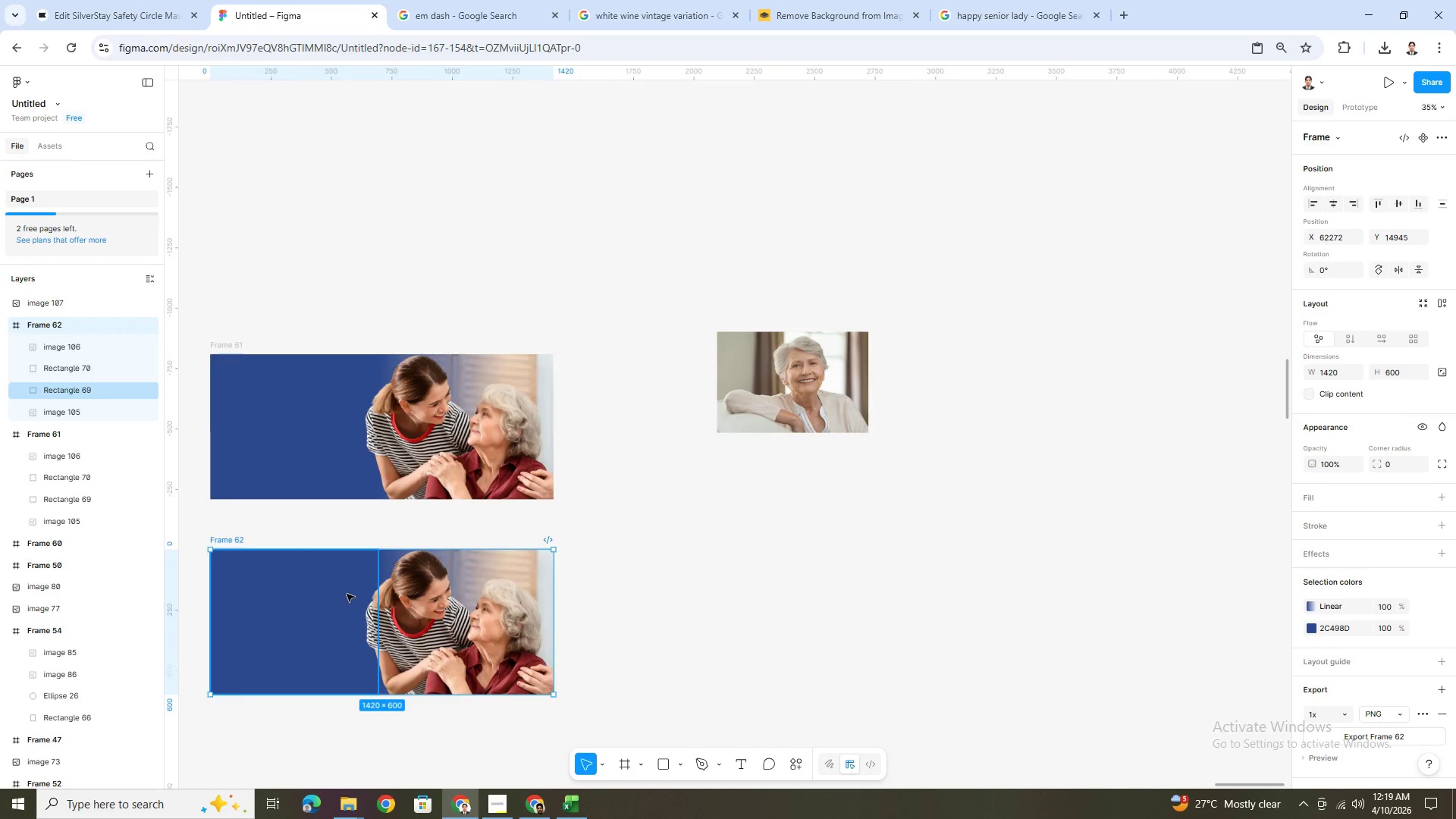 
hold_key(key=ControlLeft, duration=0.98)
scroll: coordinate [304, 625], scroll_direction: none, amount: 0.0
 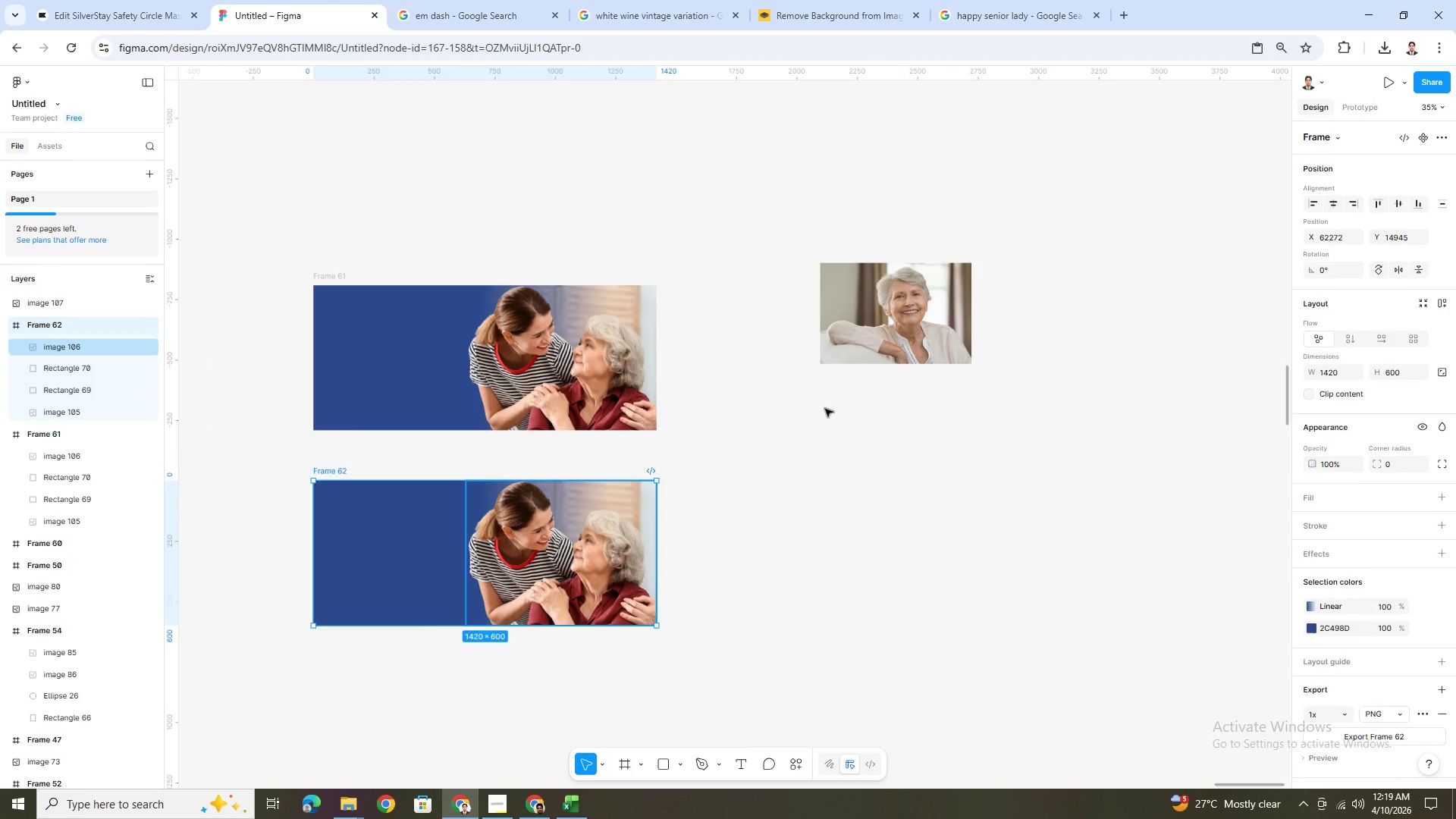 
double_click([903, 350])
 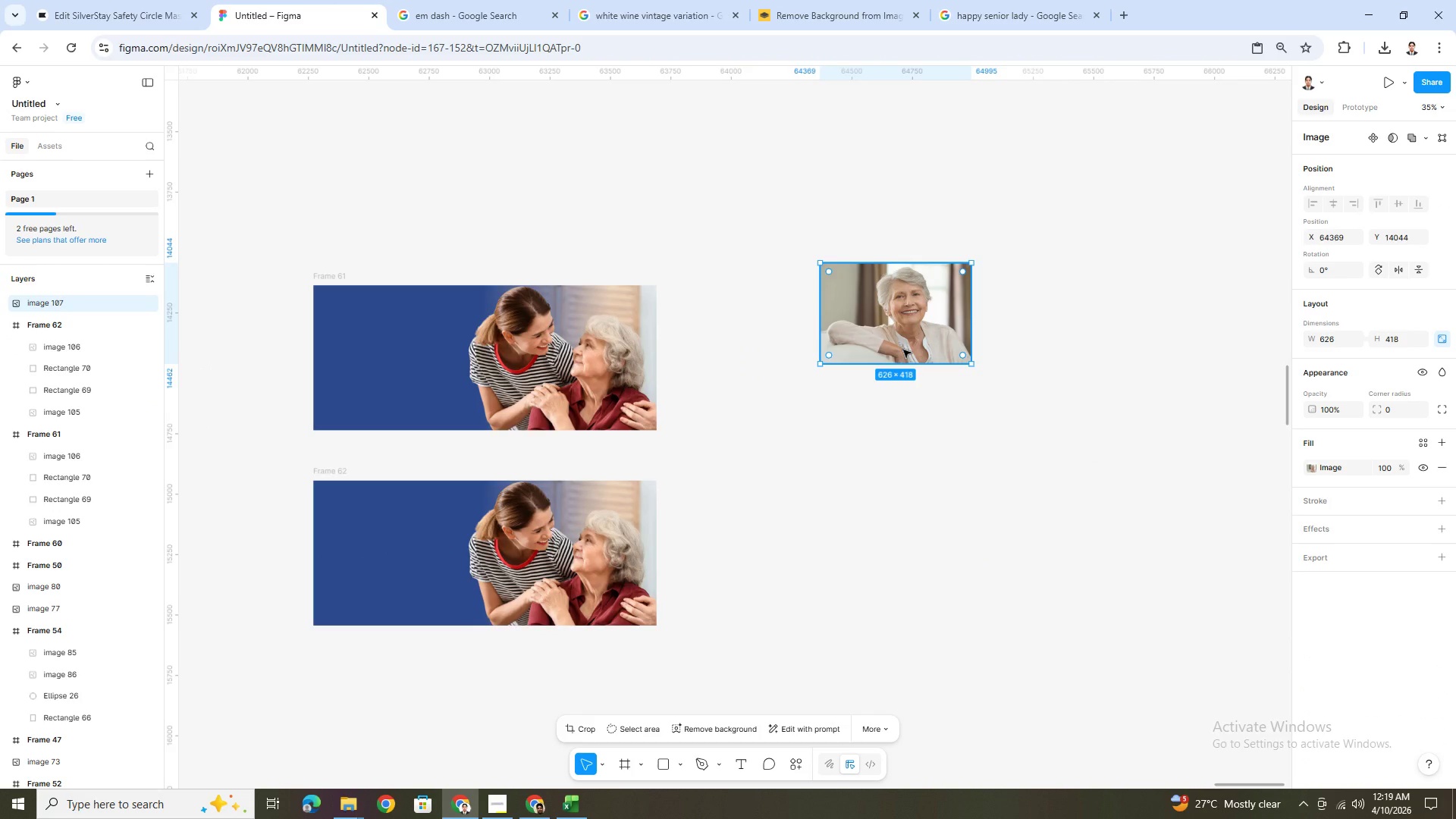 
hold_key(key=ControlLeft, duration=0.33)
 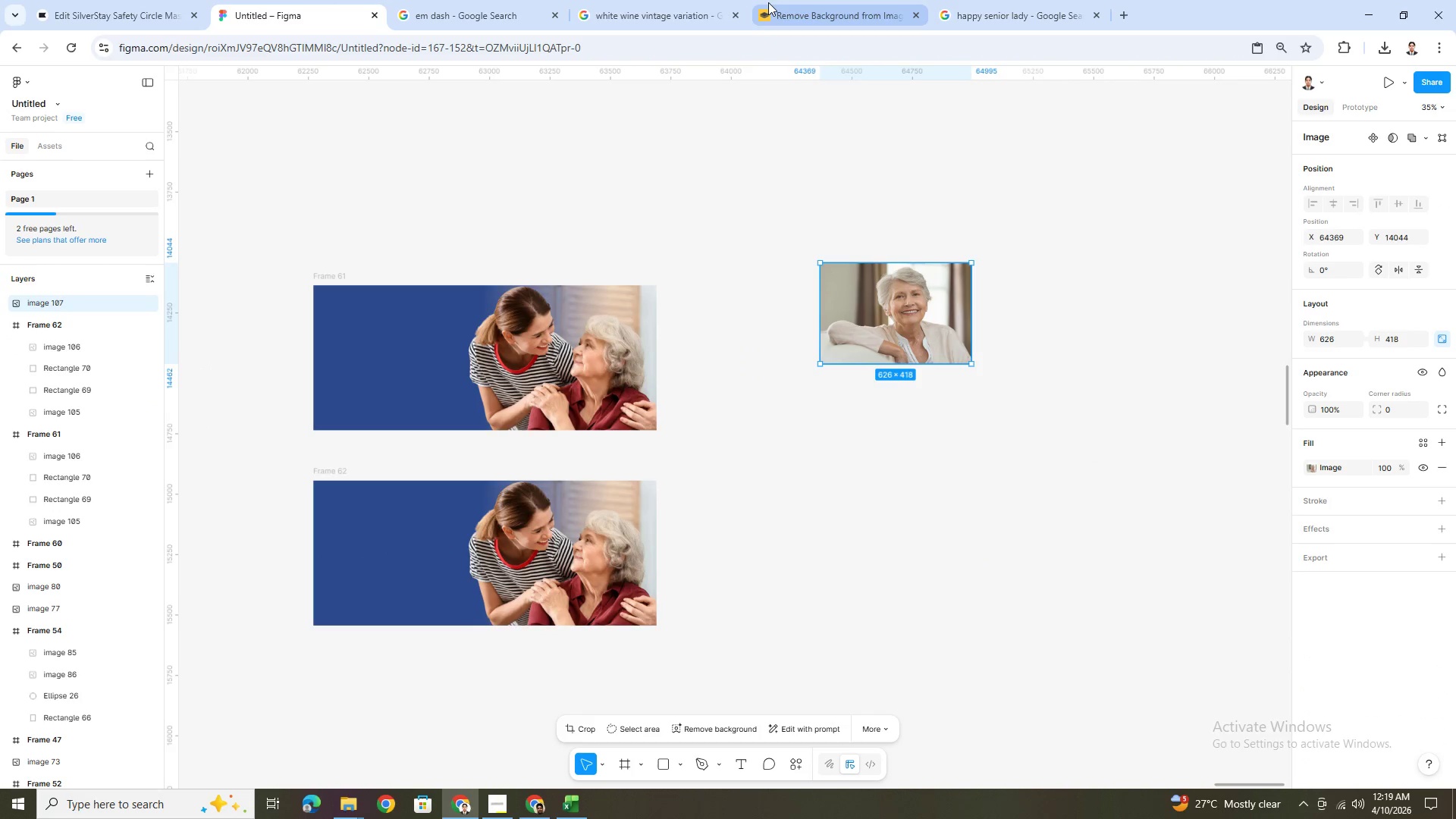 
left_click([768, 1])
 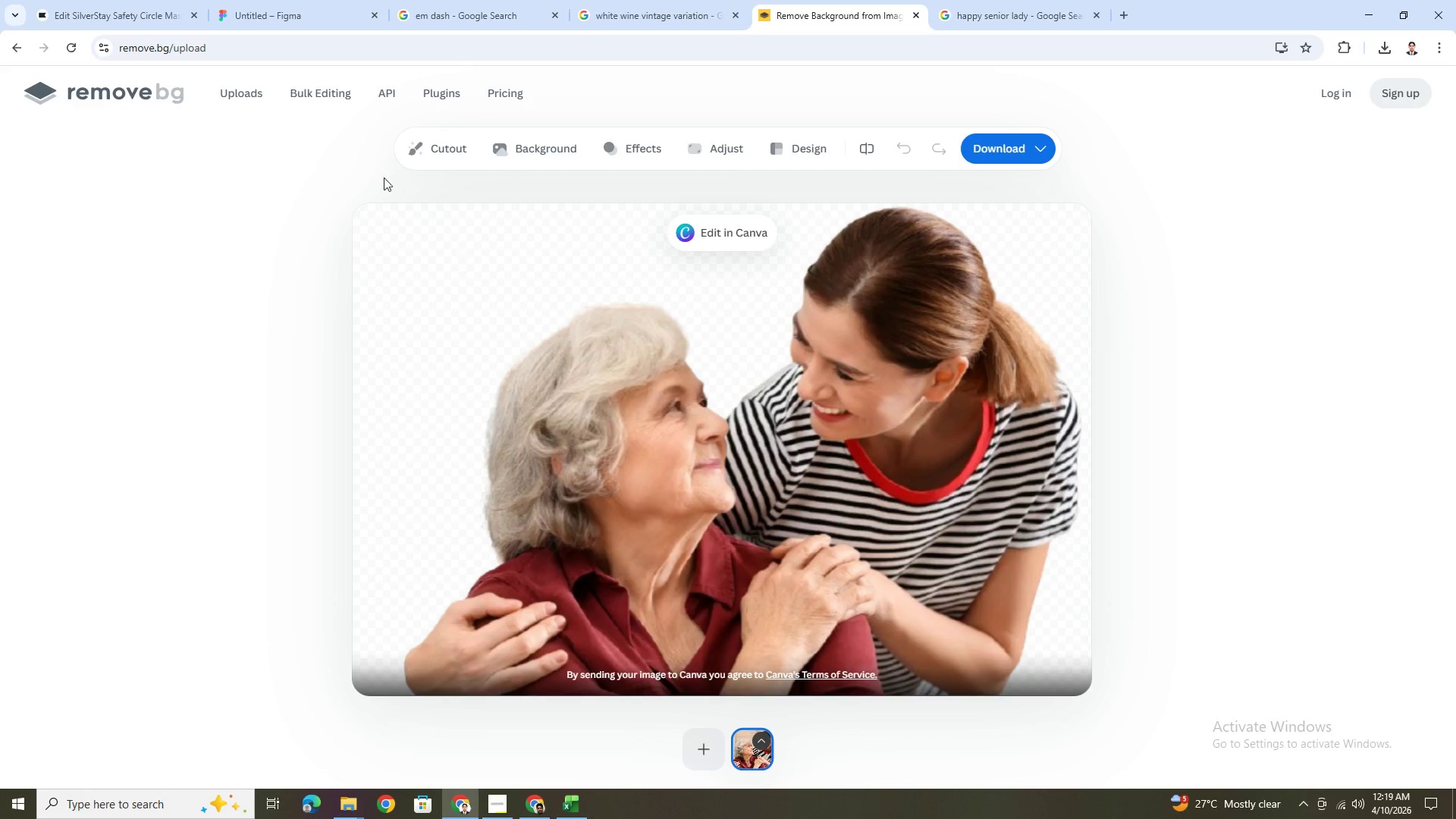 
left_click([155, 83])
 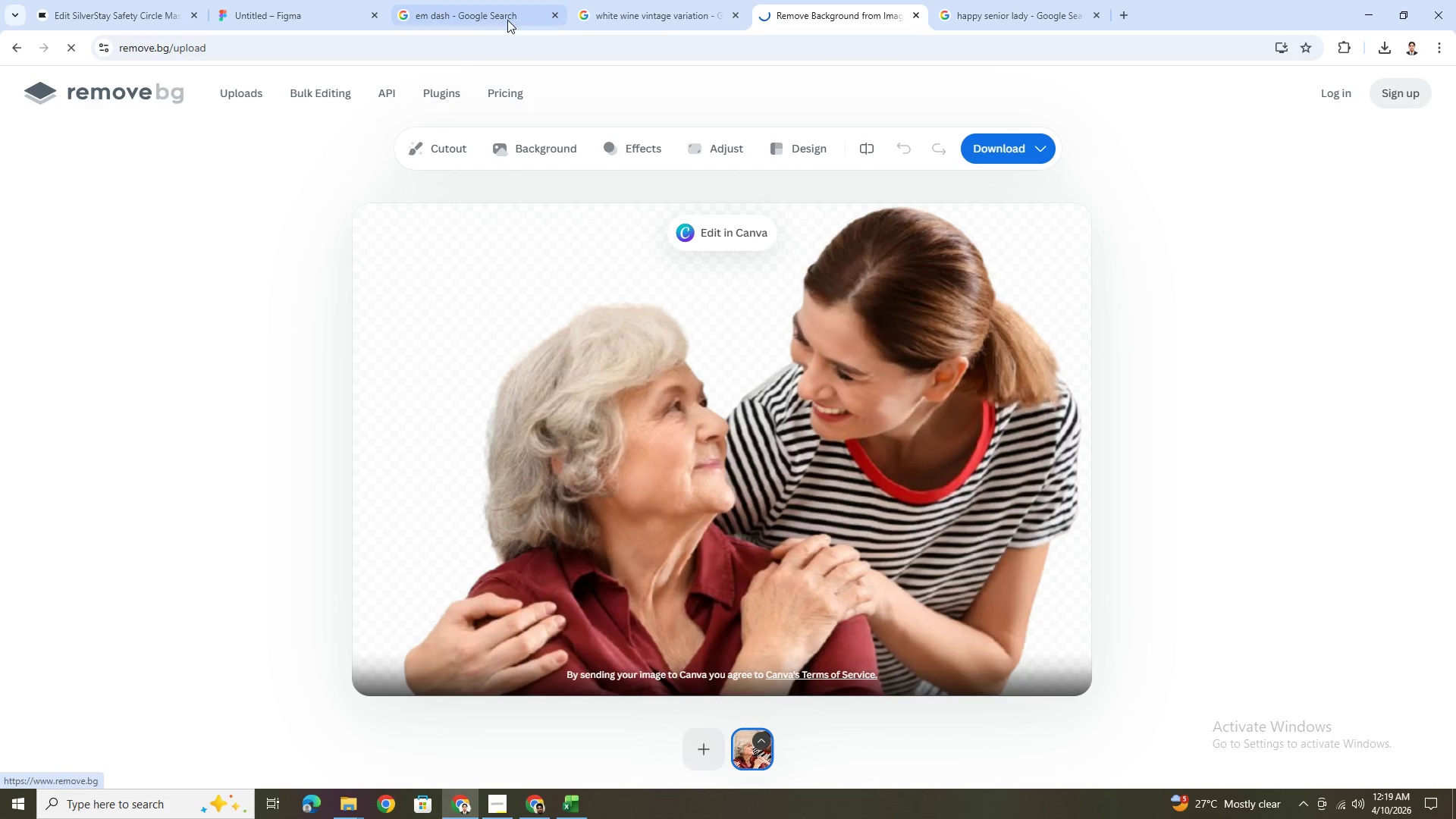 
left_click([671, 13])
 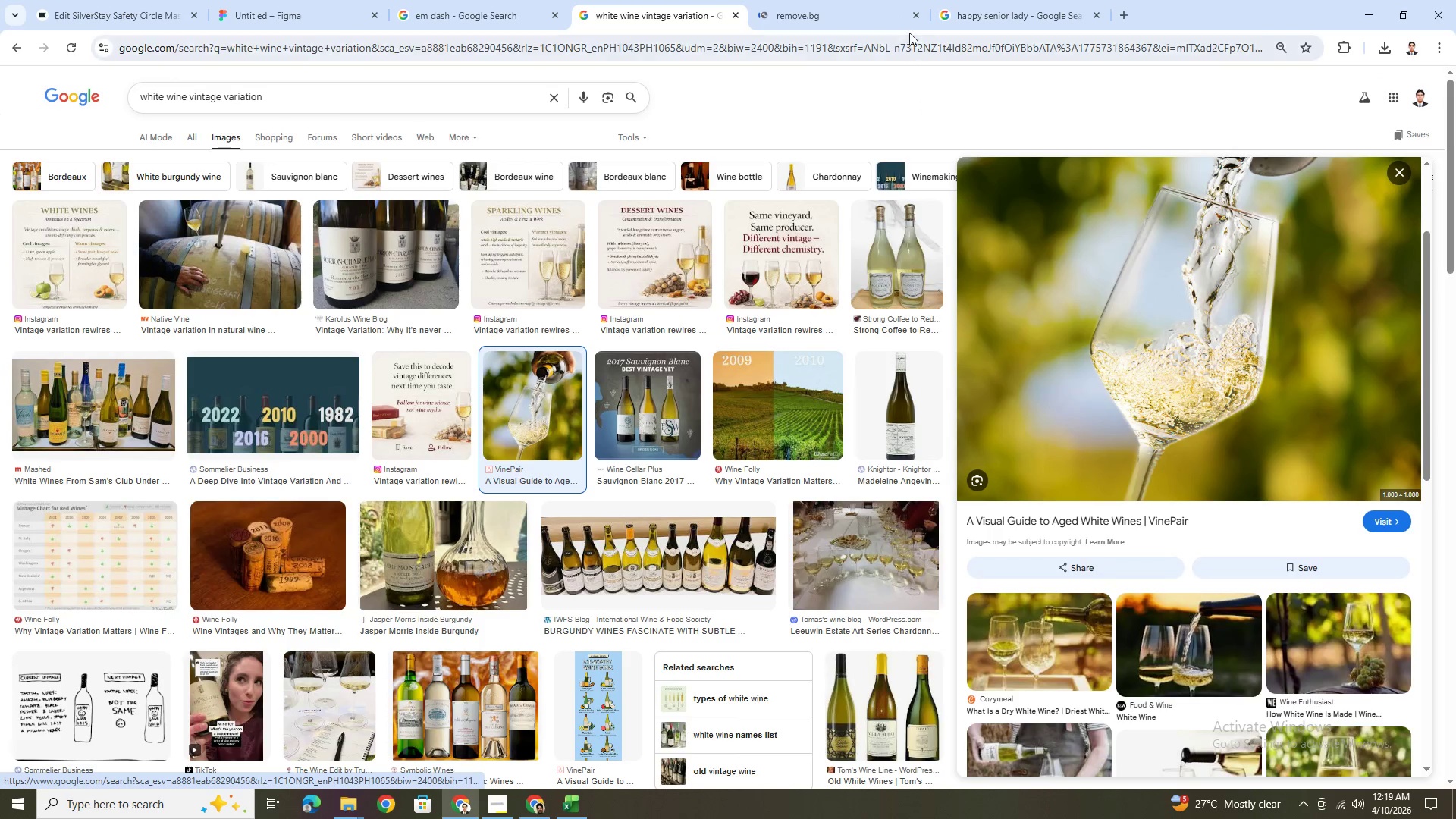 
left_click([997, 8])
 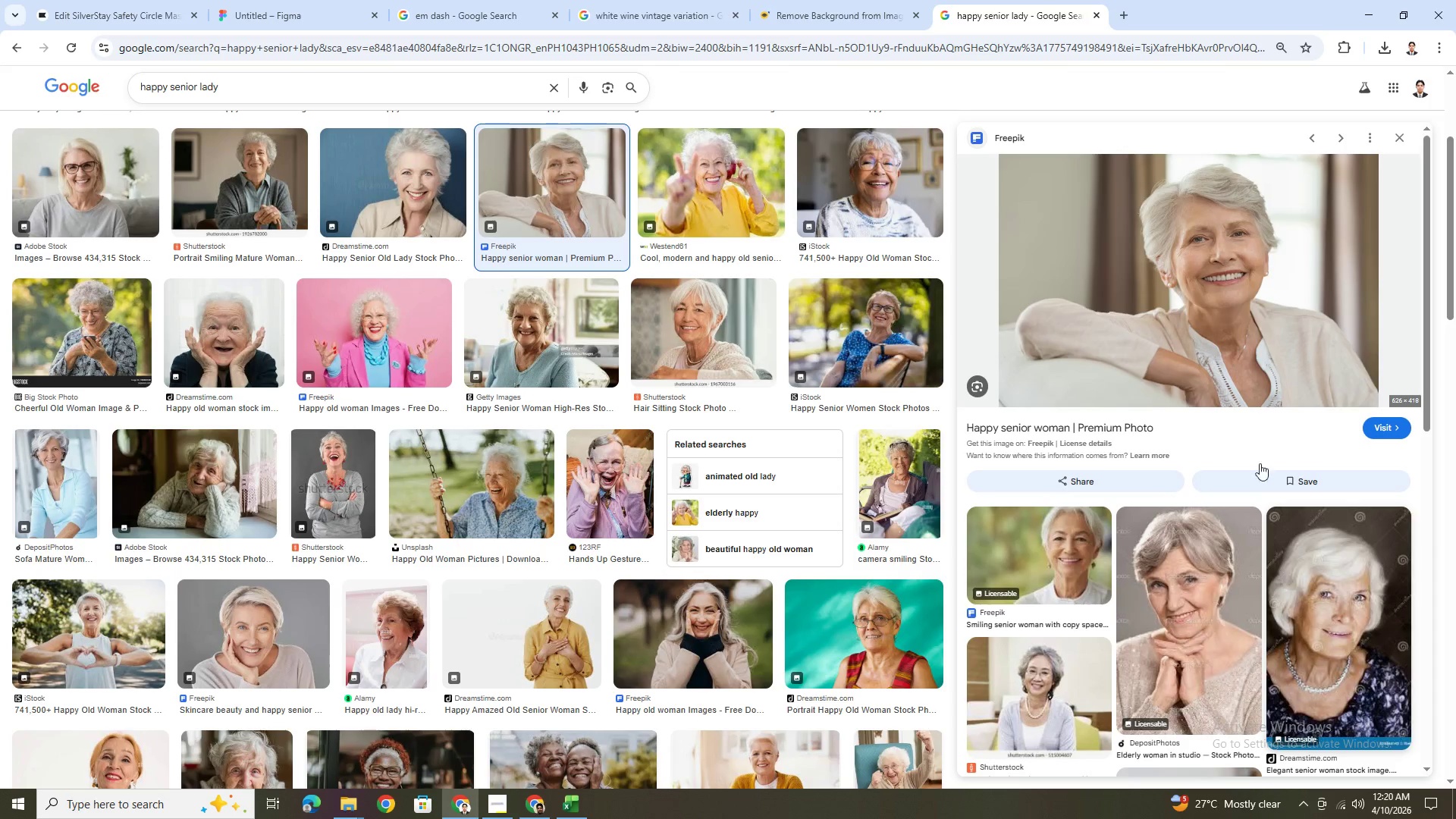 
right_click([1235, 293])
 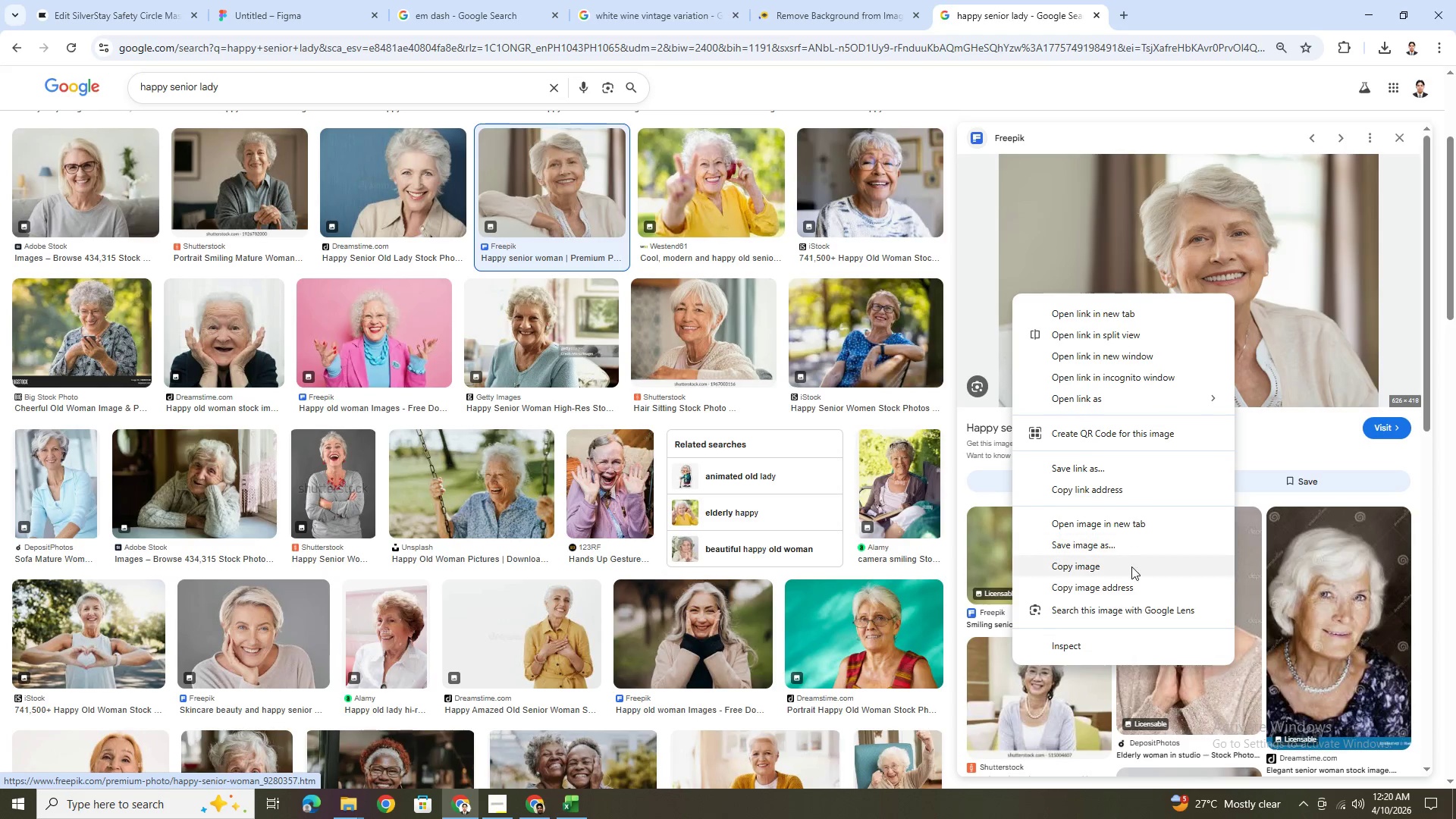 
left_click([1131, 584])
 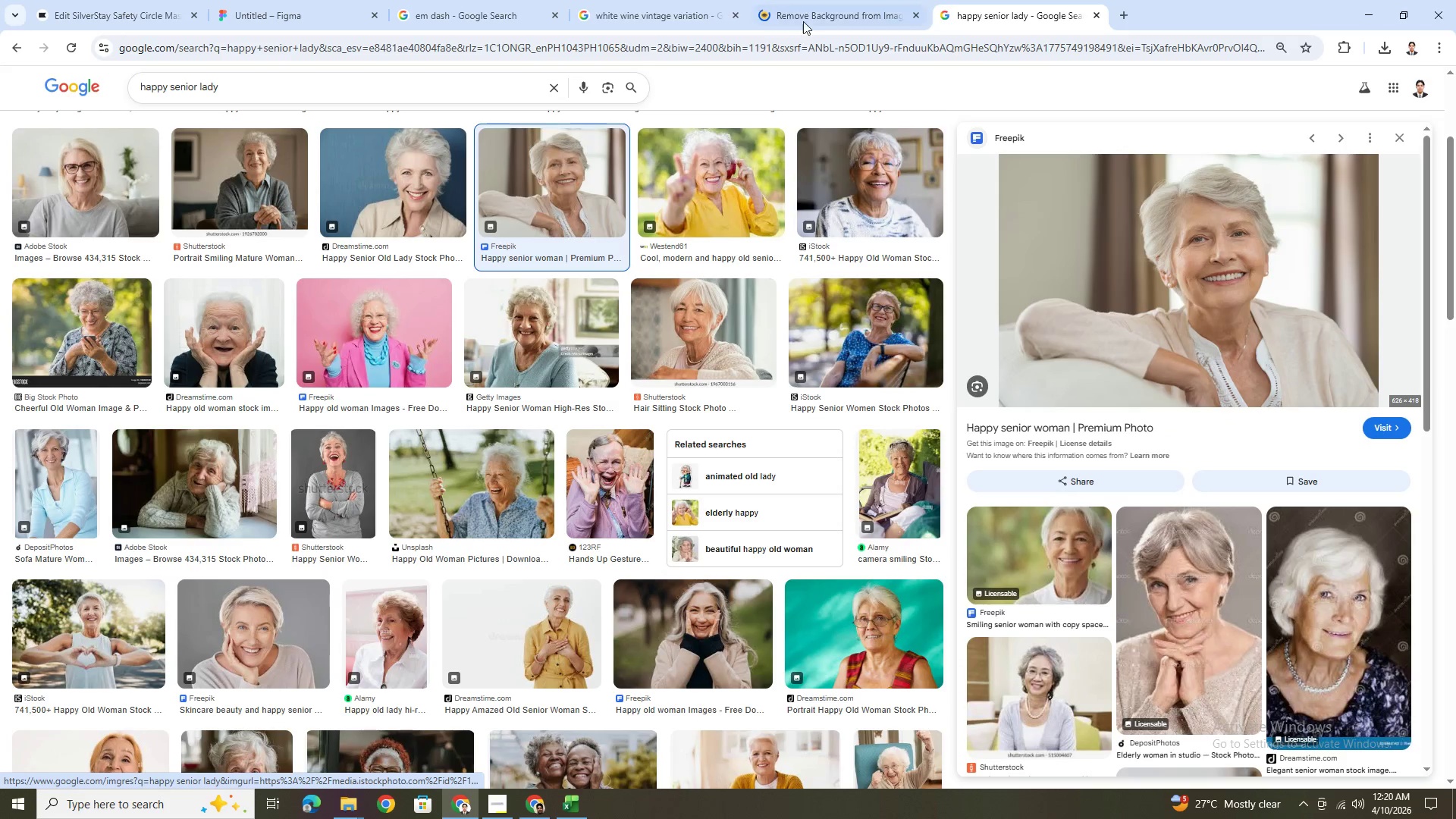 
left_click([802, 20])
 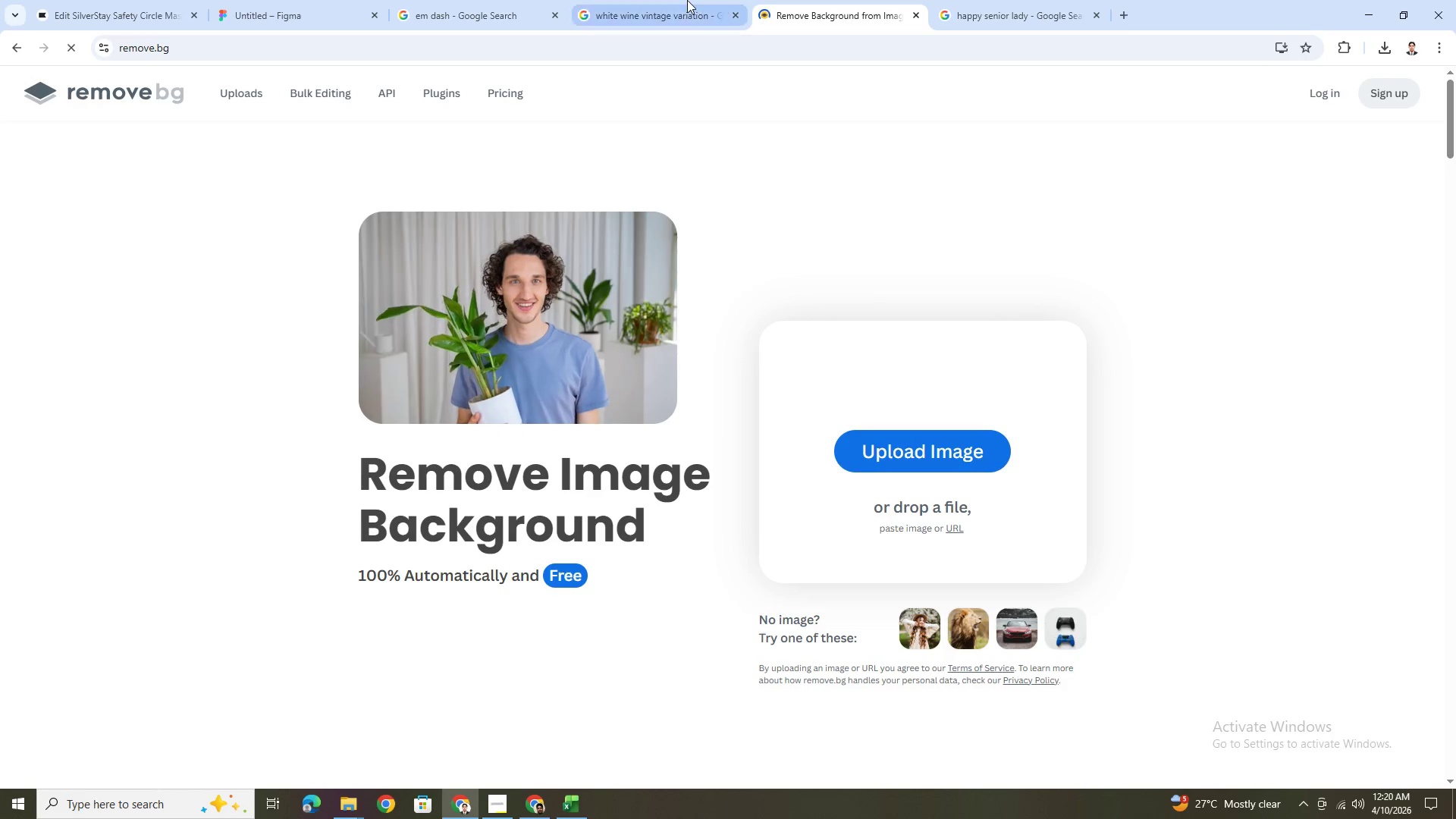 
left_click([655, 0])
 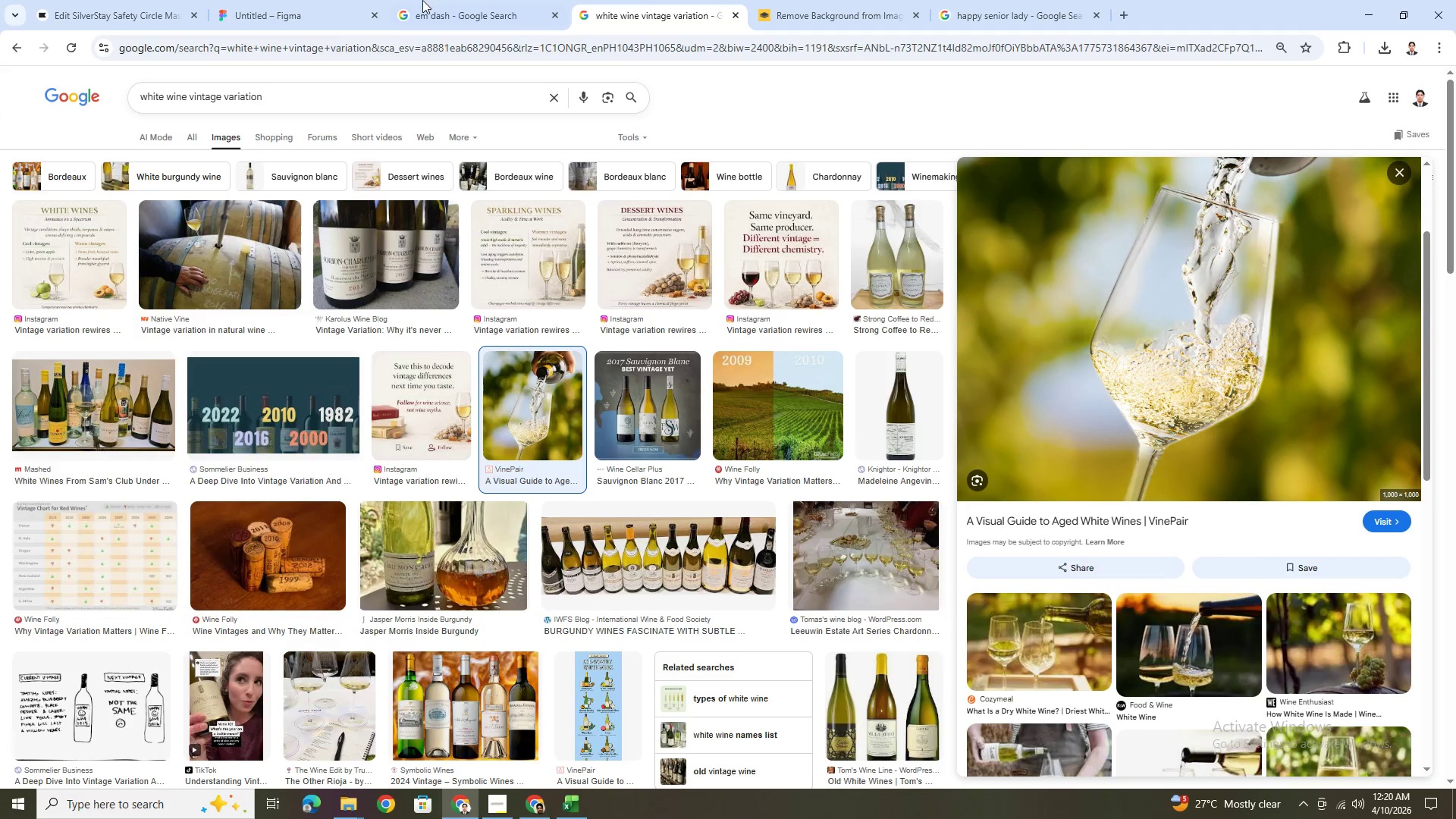 
left_click([388, 0])
 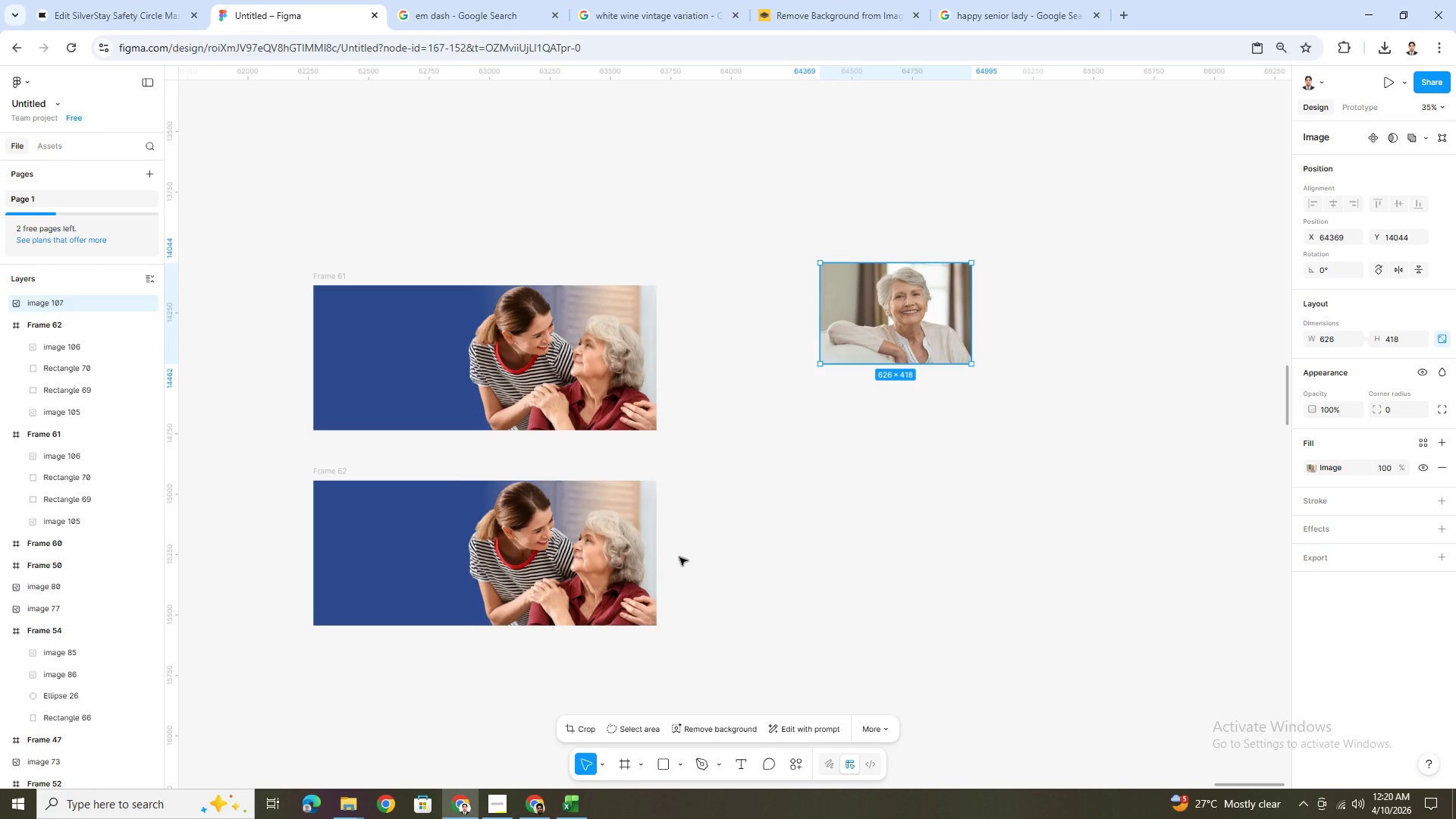 
left_click([585, 554])
 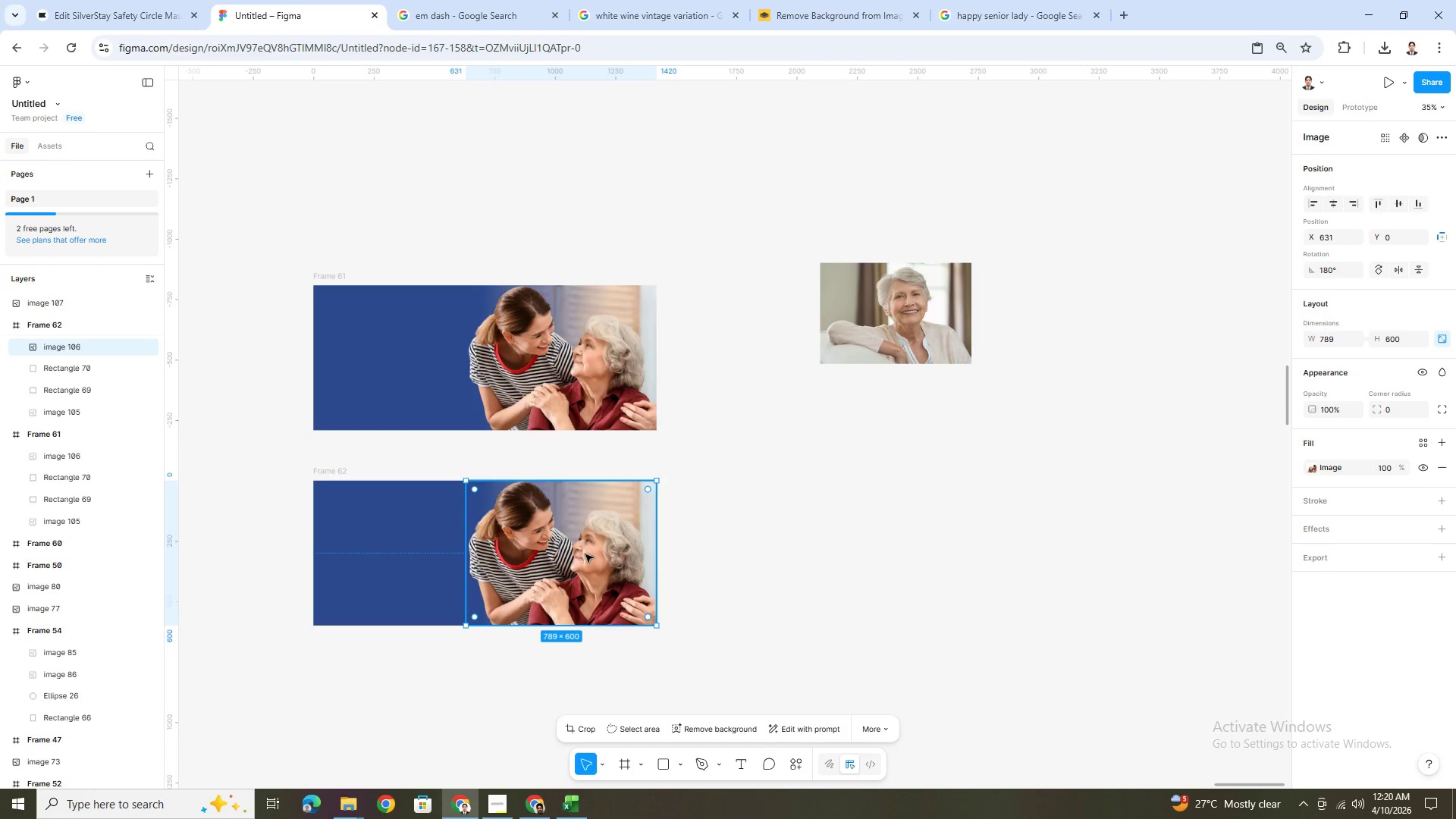 
key(Backspace)
 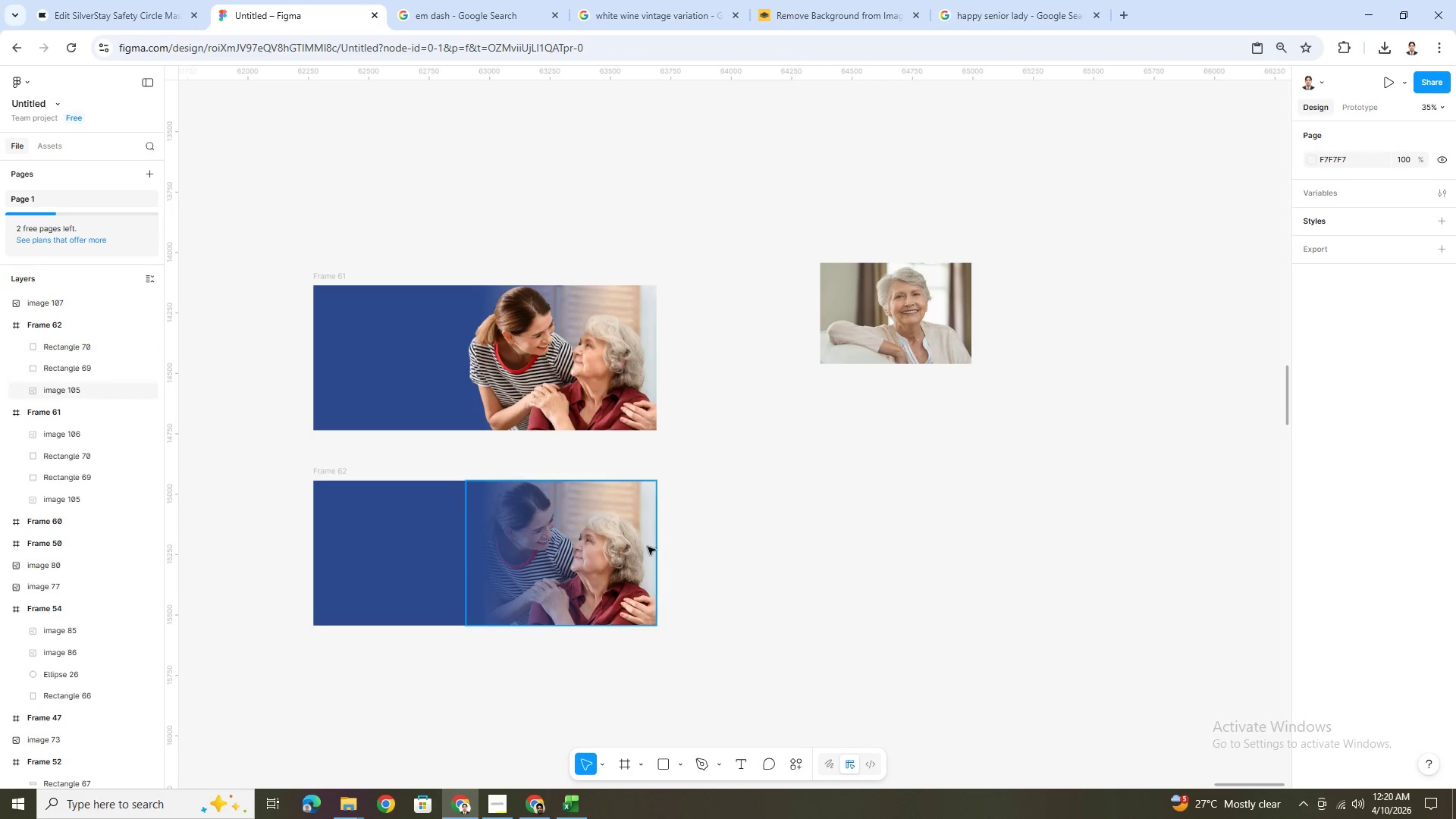 
left_click([650, 547])
 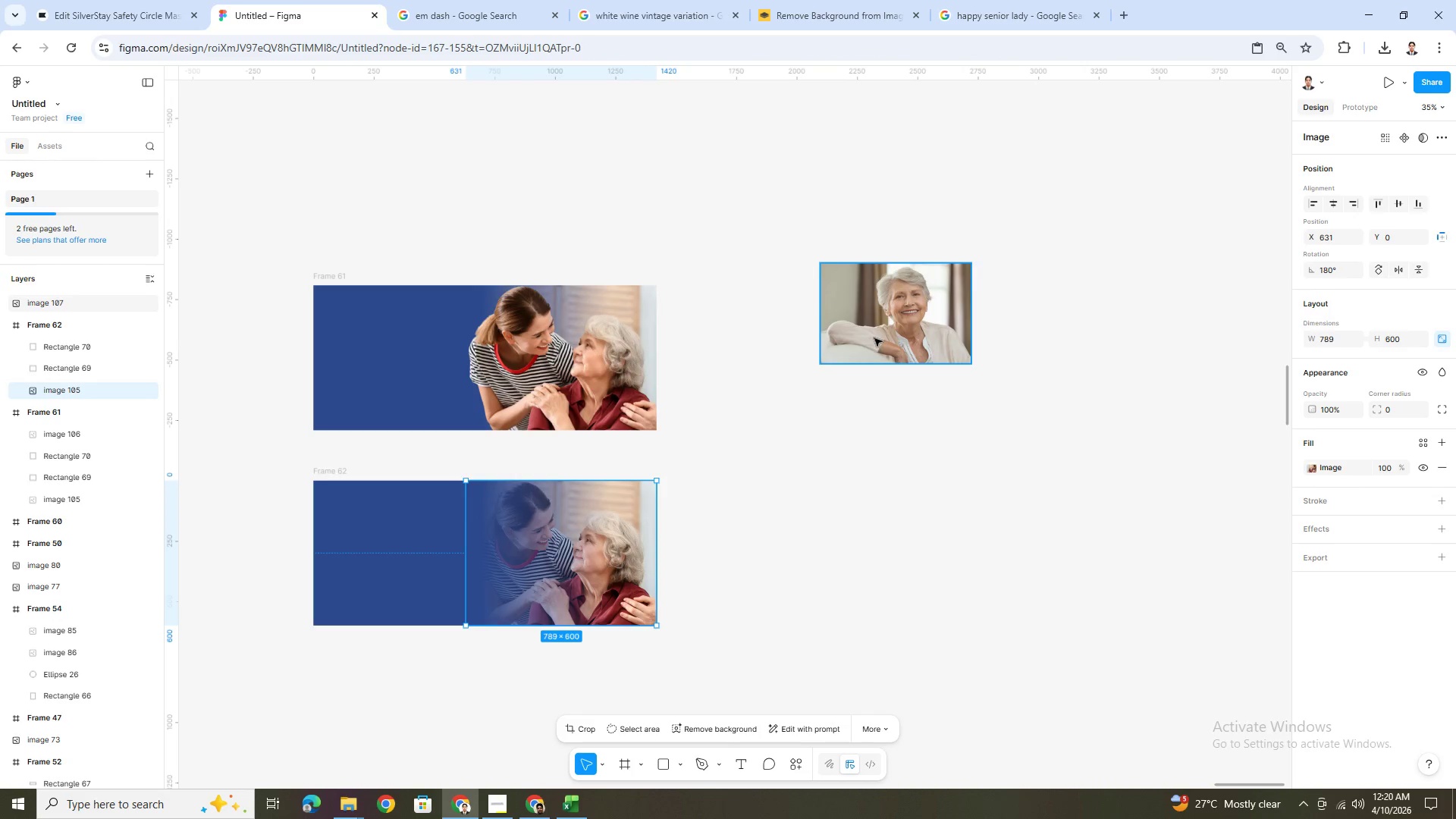 
key(Backspace)
 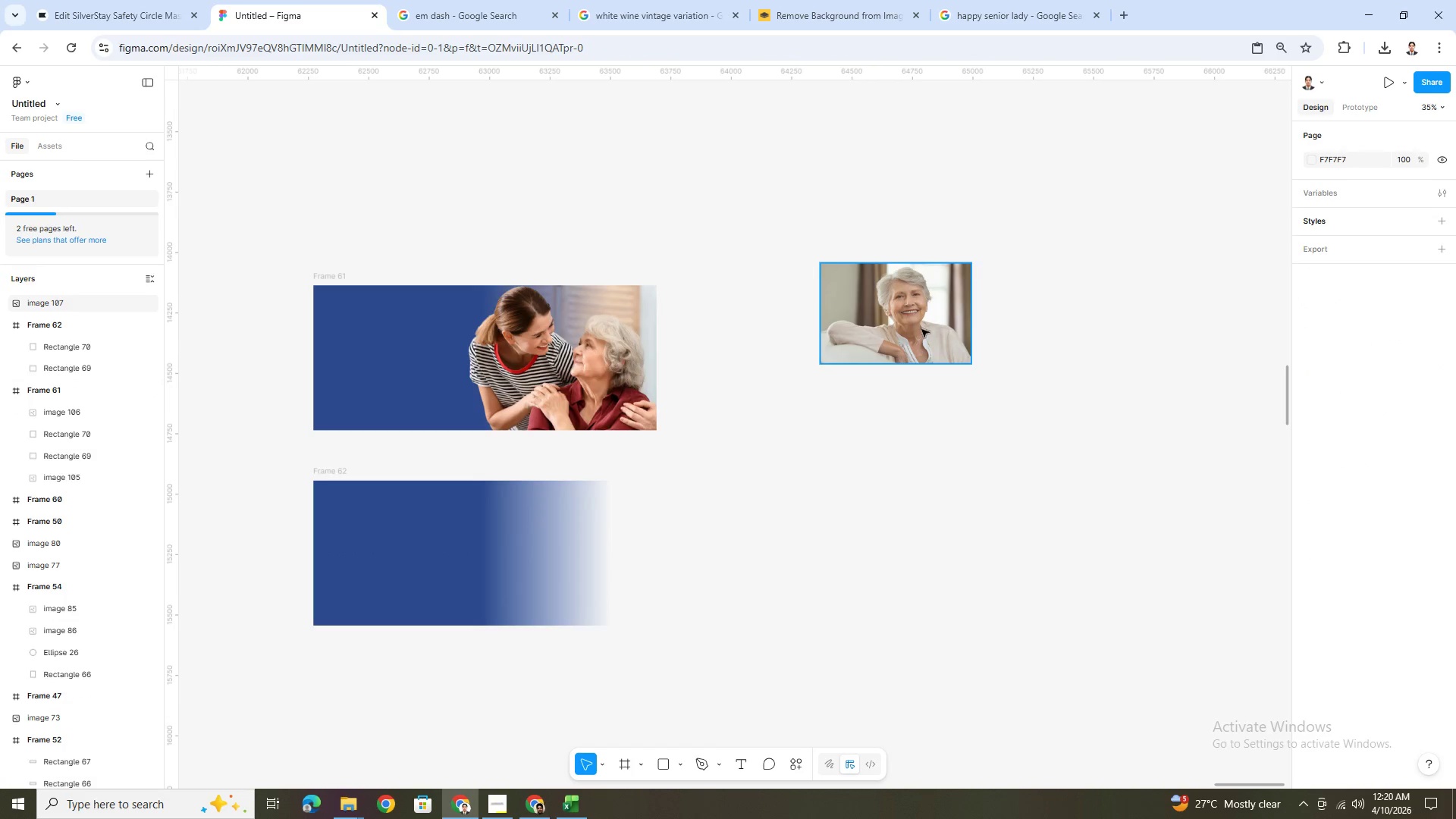 
left_click([922, 328])
 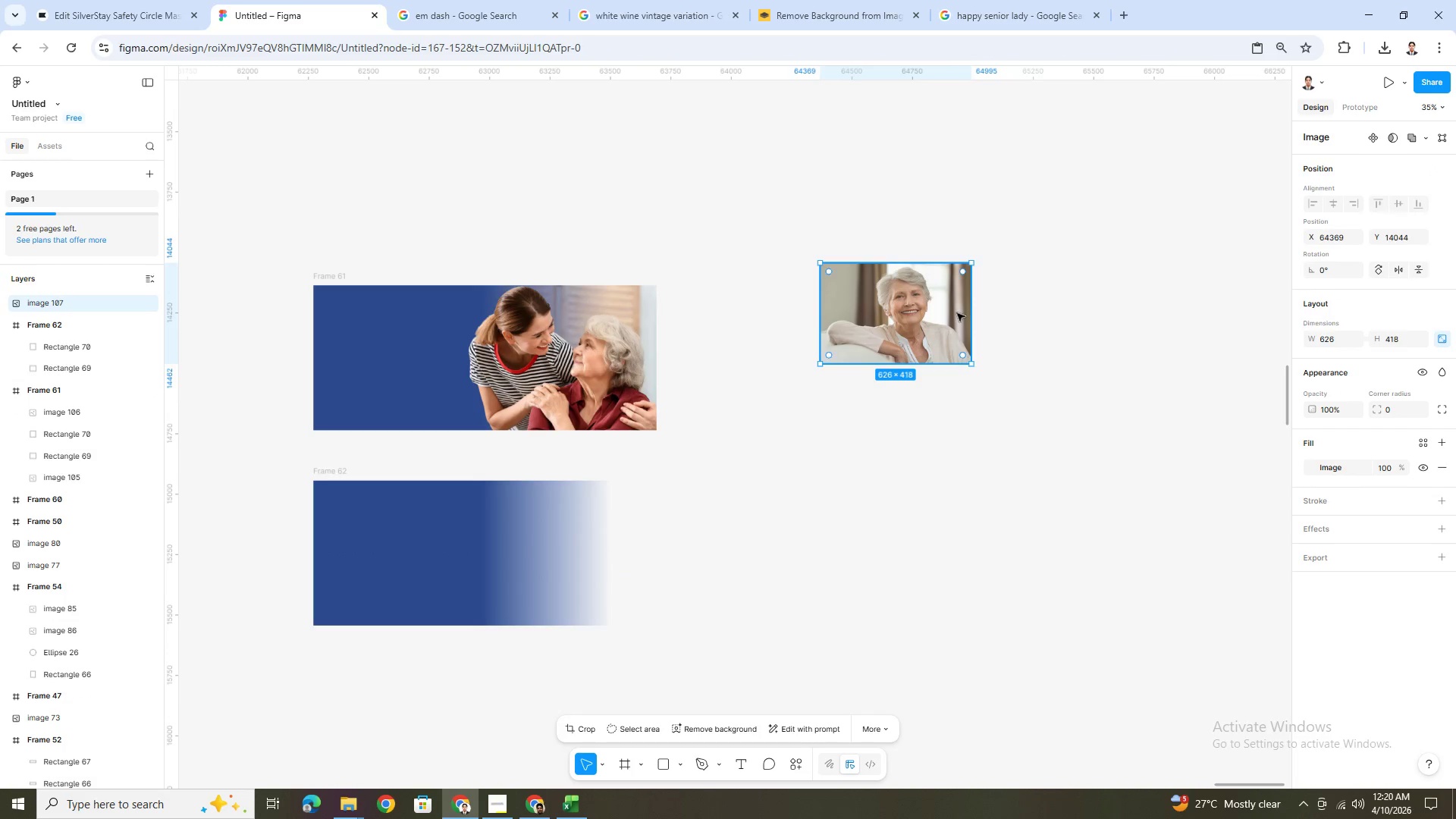 
left_click_drag(start_coordinate=[957, 313], to_coordinate=[606, 532])
 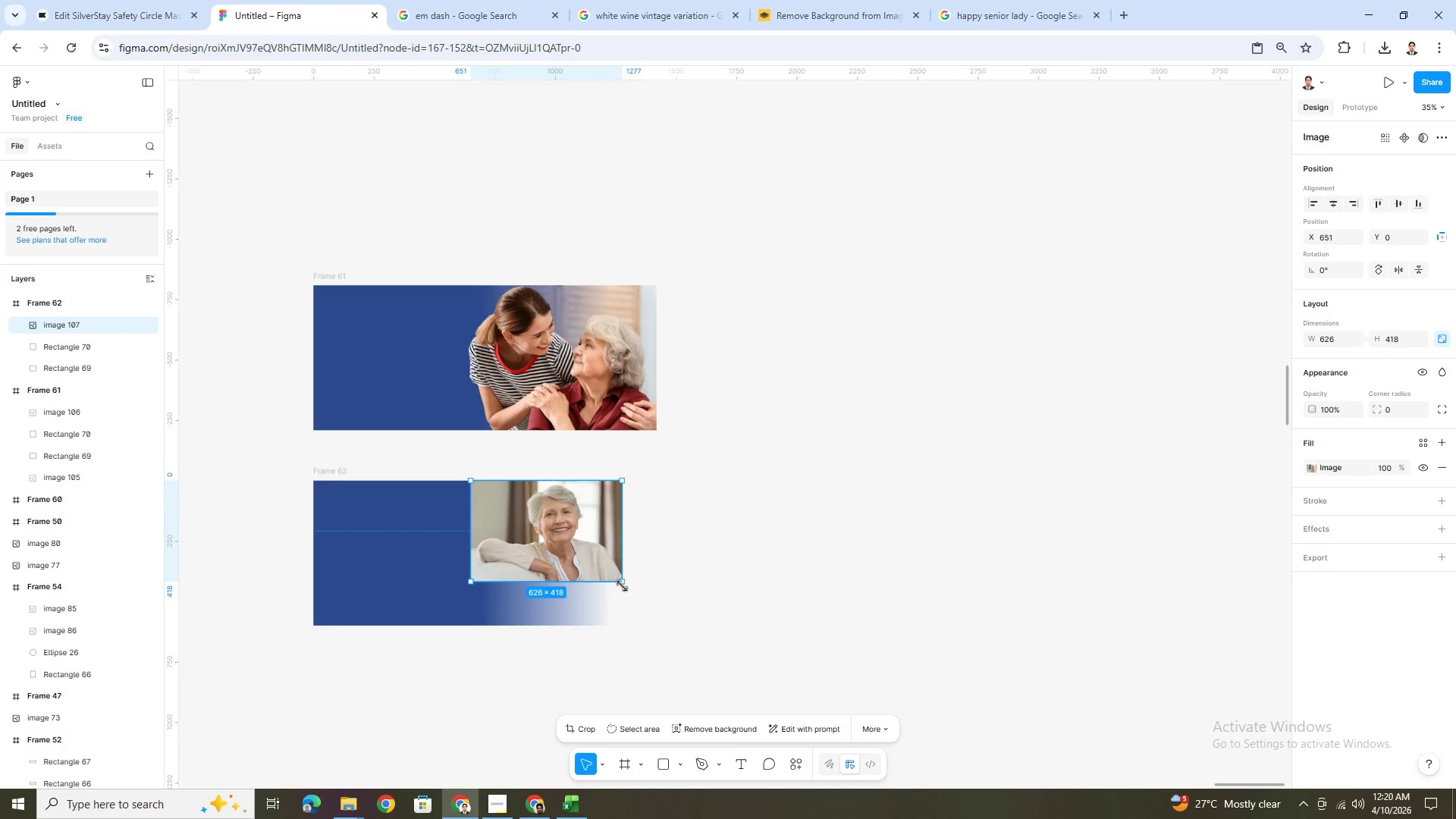 
left_click_drag(start_coordinate=[621, 585], to_coordinate=[642, 627])
 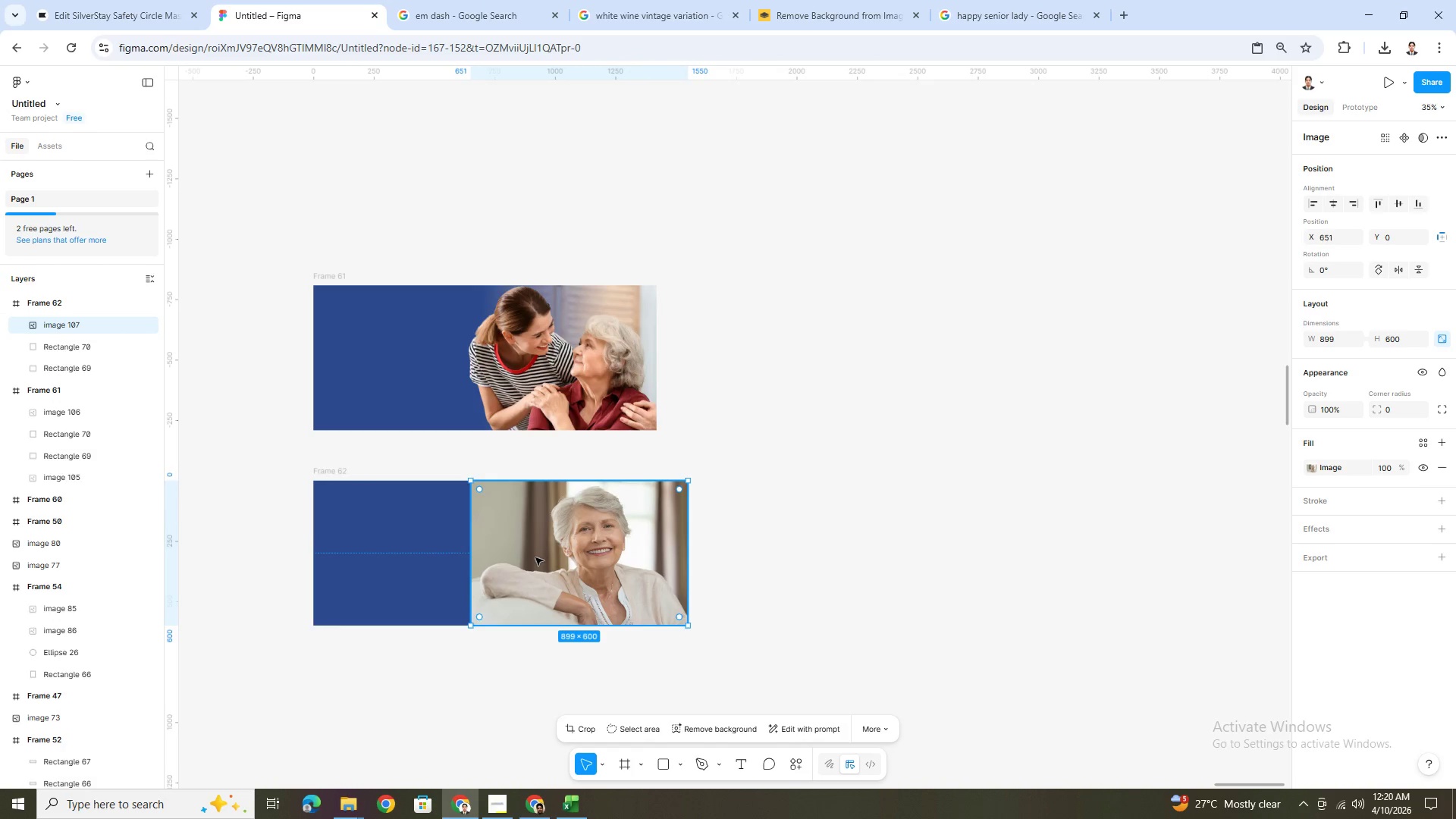 
double_click([535, 557])
 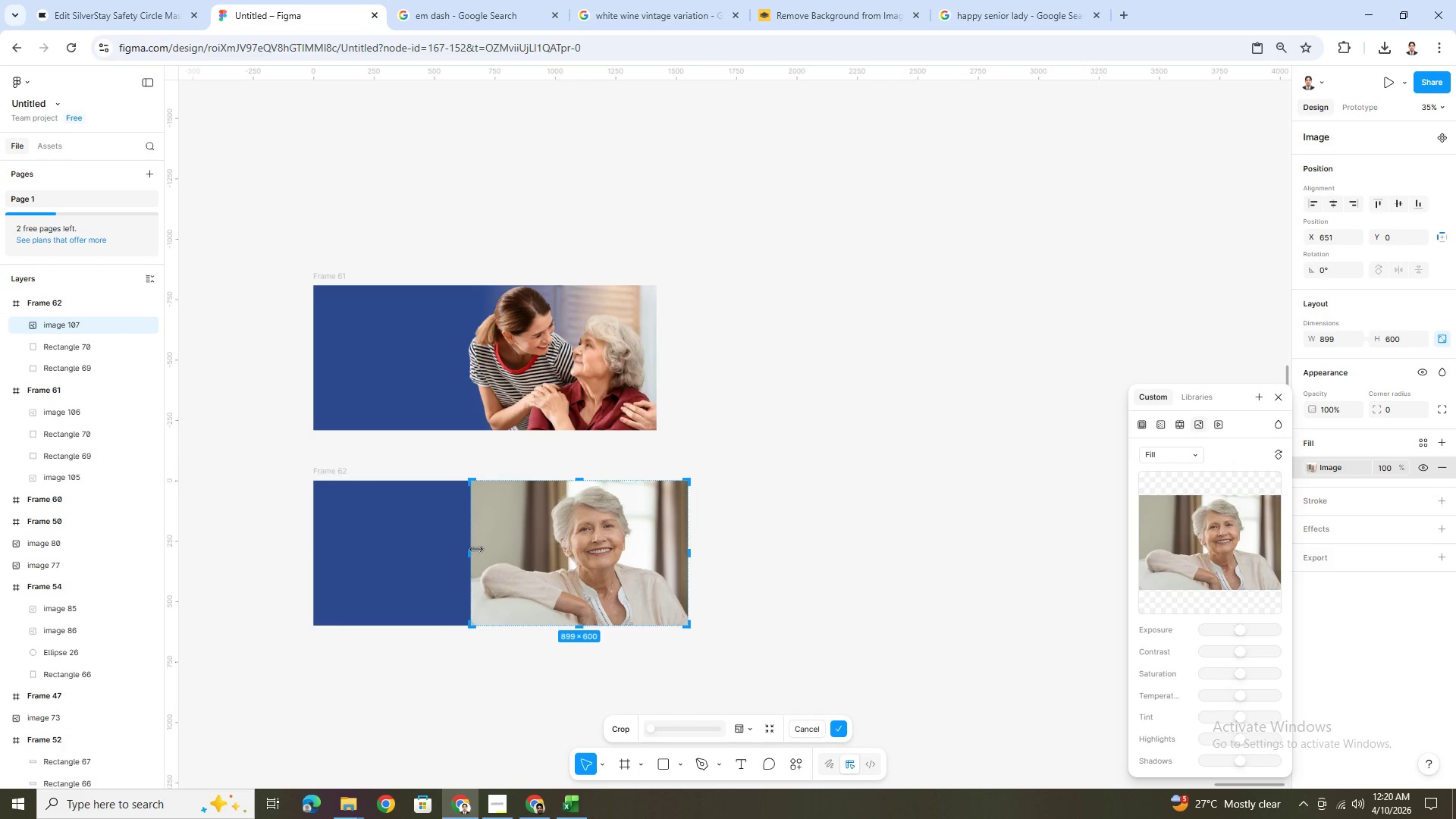 
left_click_drag(start_coordinate=[470, 548], to_coordinate=[497, 549])
 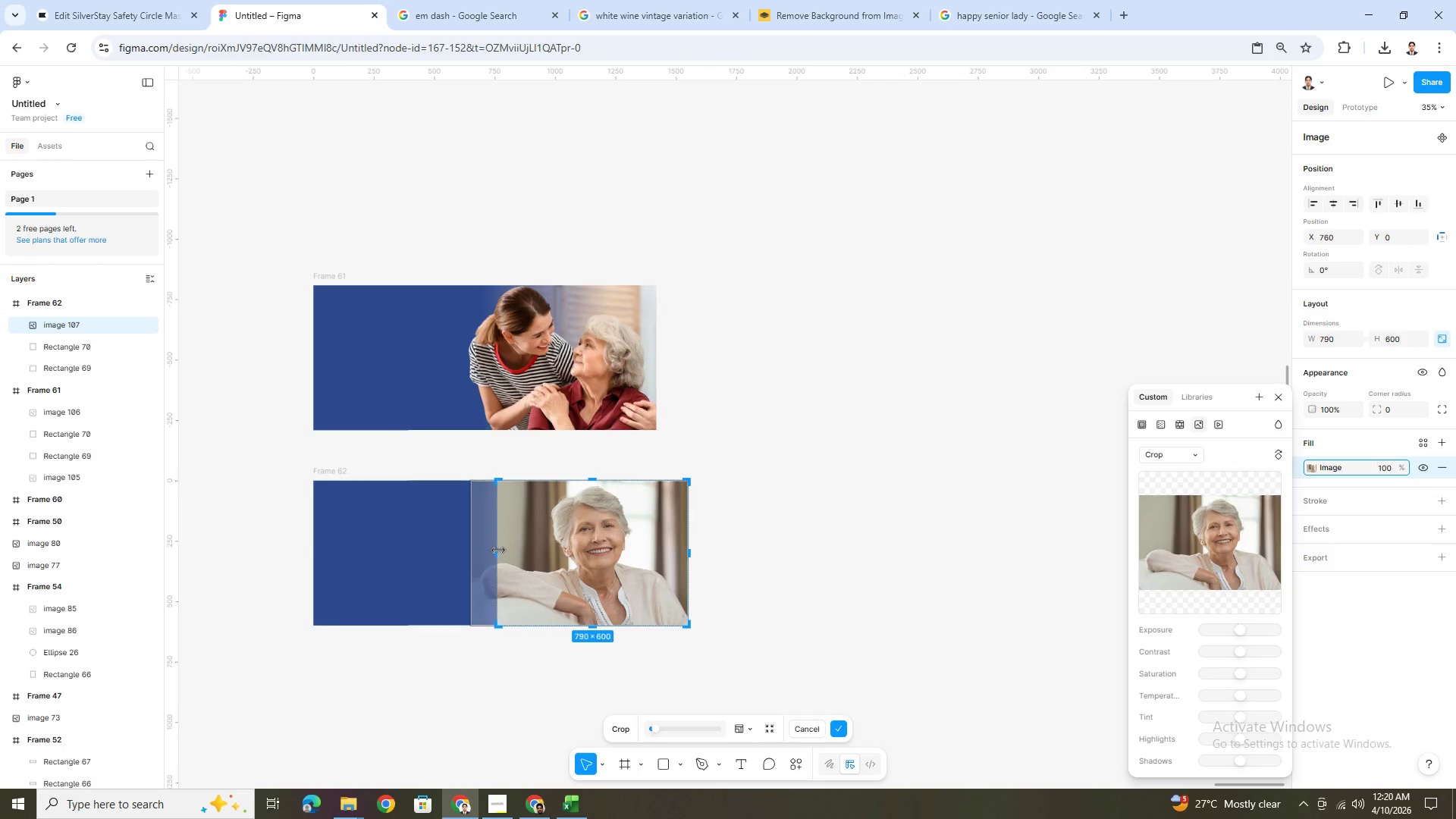 
key(Enter)
 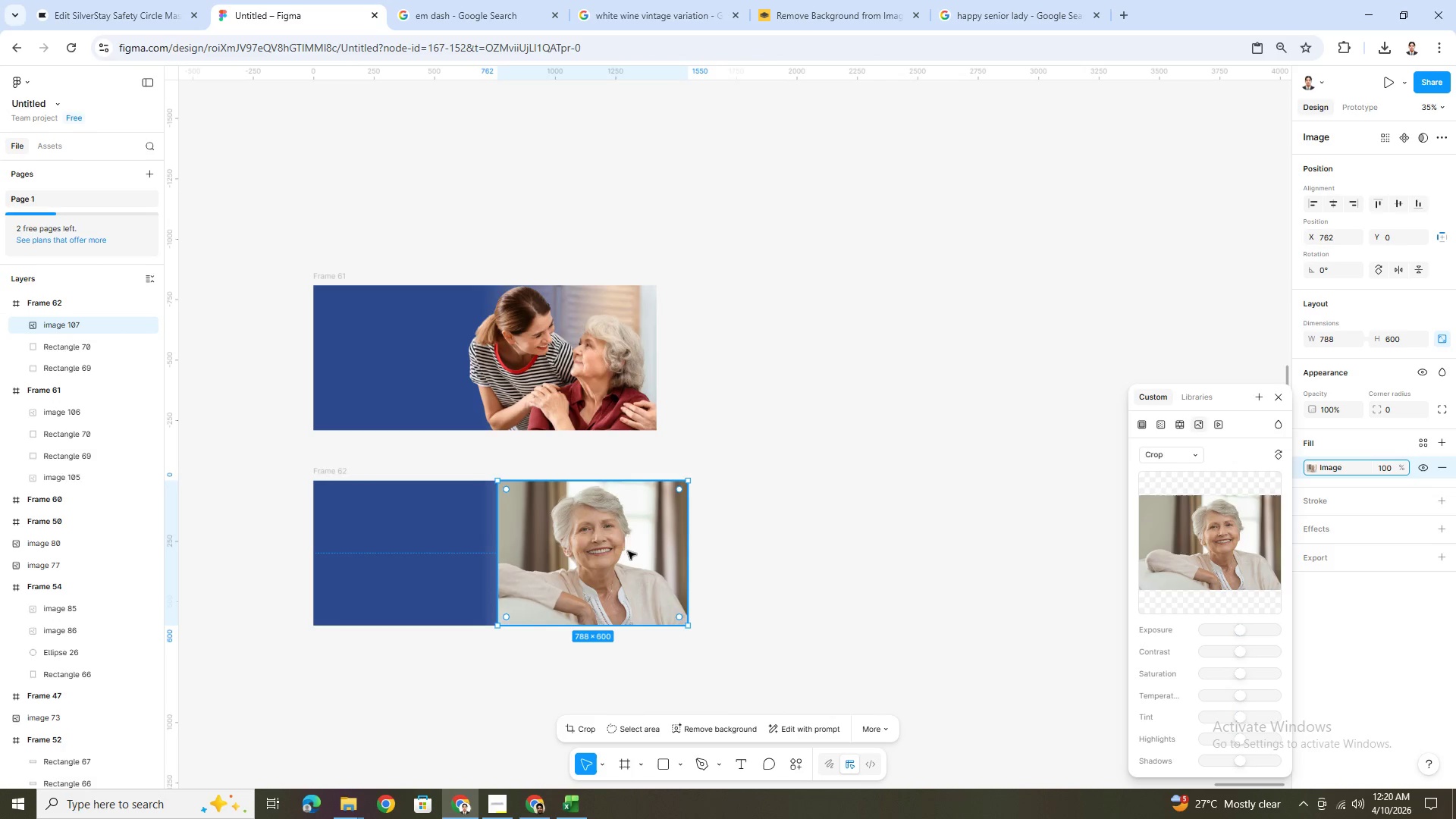 
double_click([628, 551])
 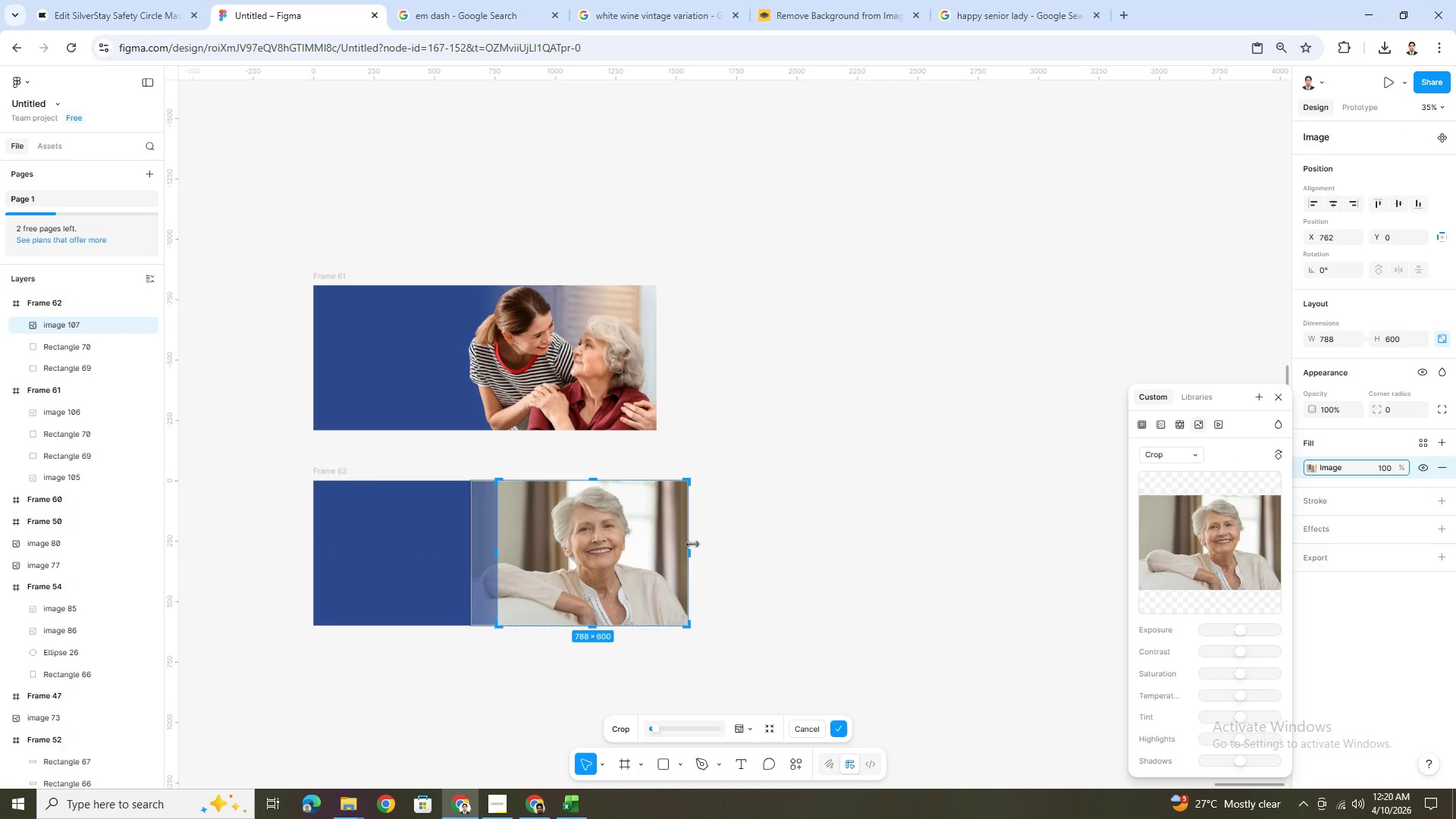 
left_click_drag(start_coordinate=[692, 544], to_coordinate=[657, 542])
 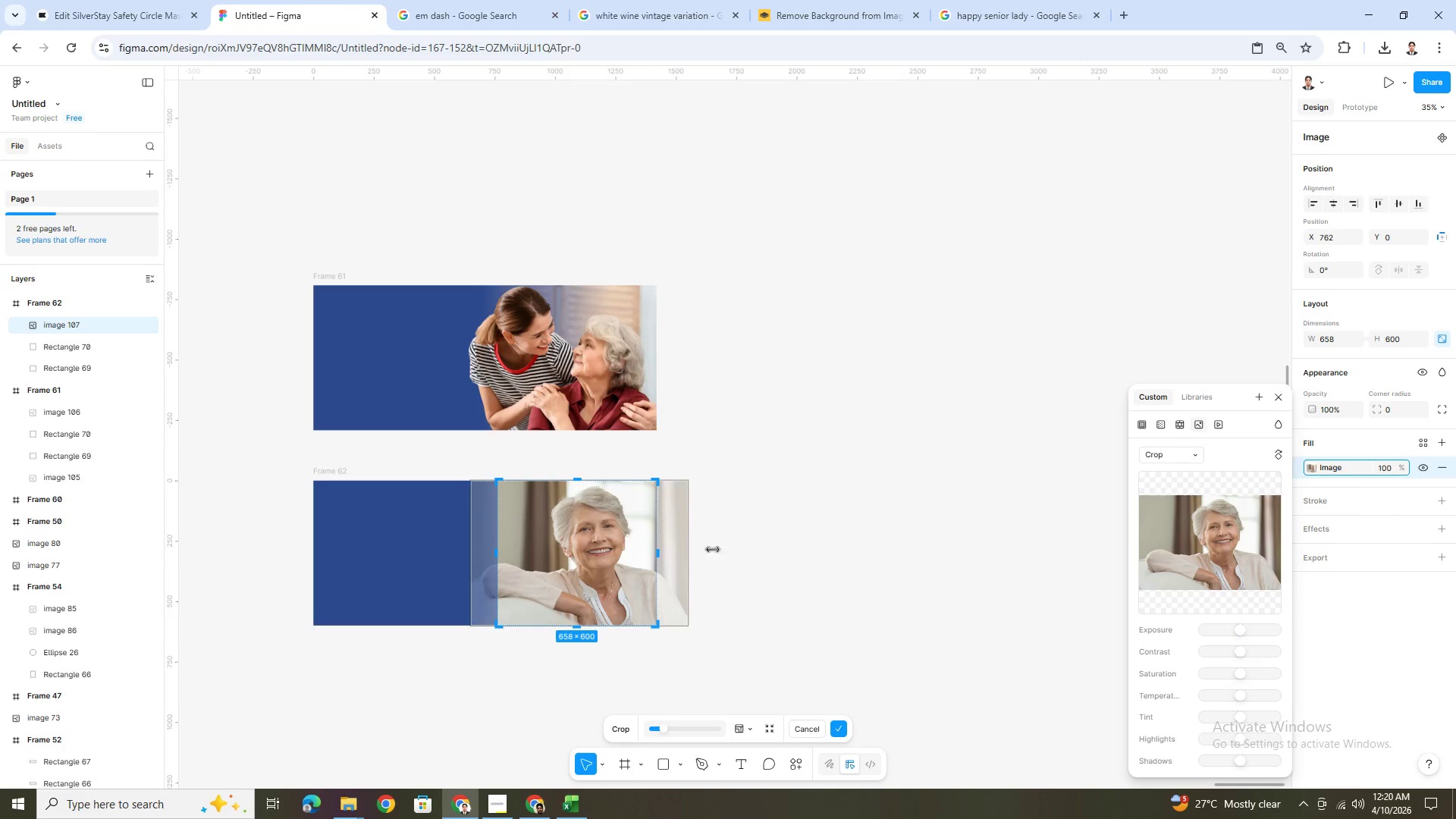 
key(Enter)
 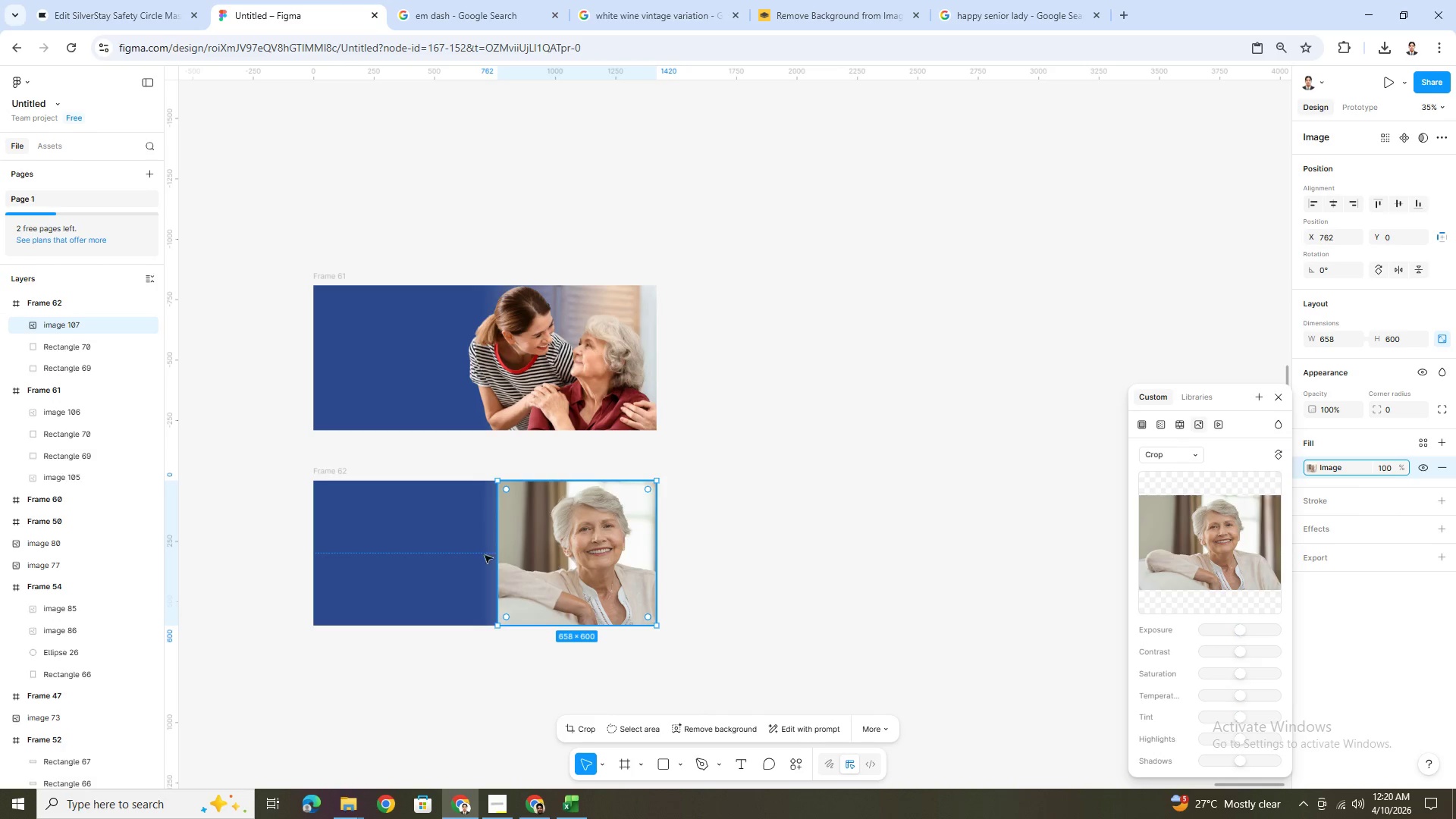 
left_click([472, 551])
 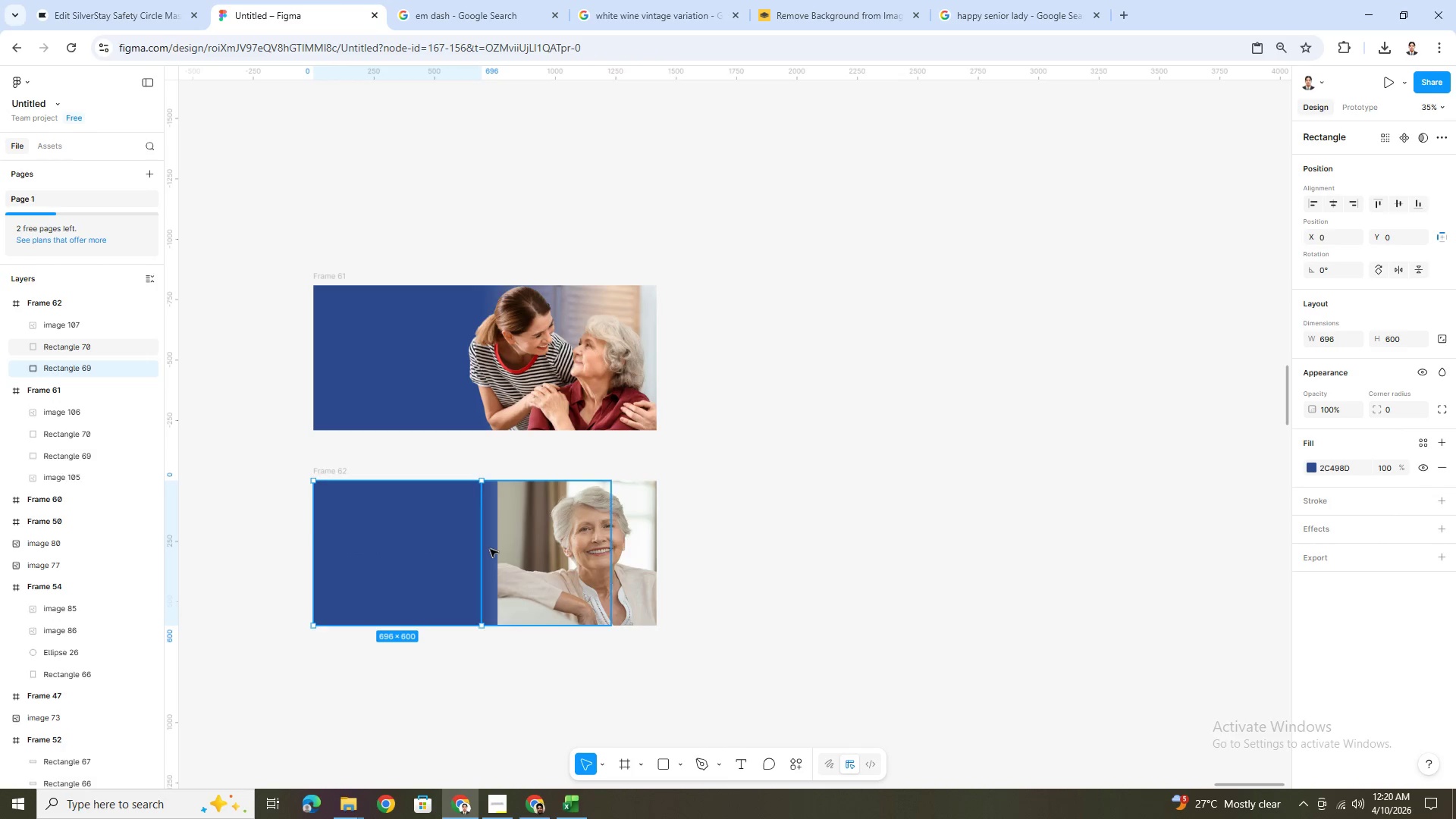 
left_click([615, 554])
 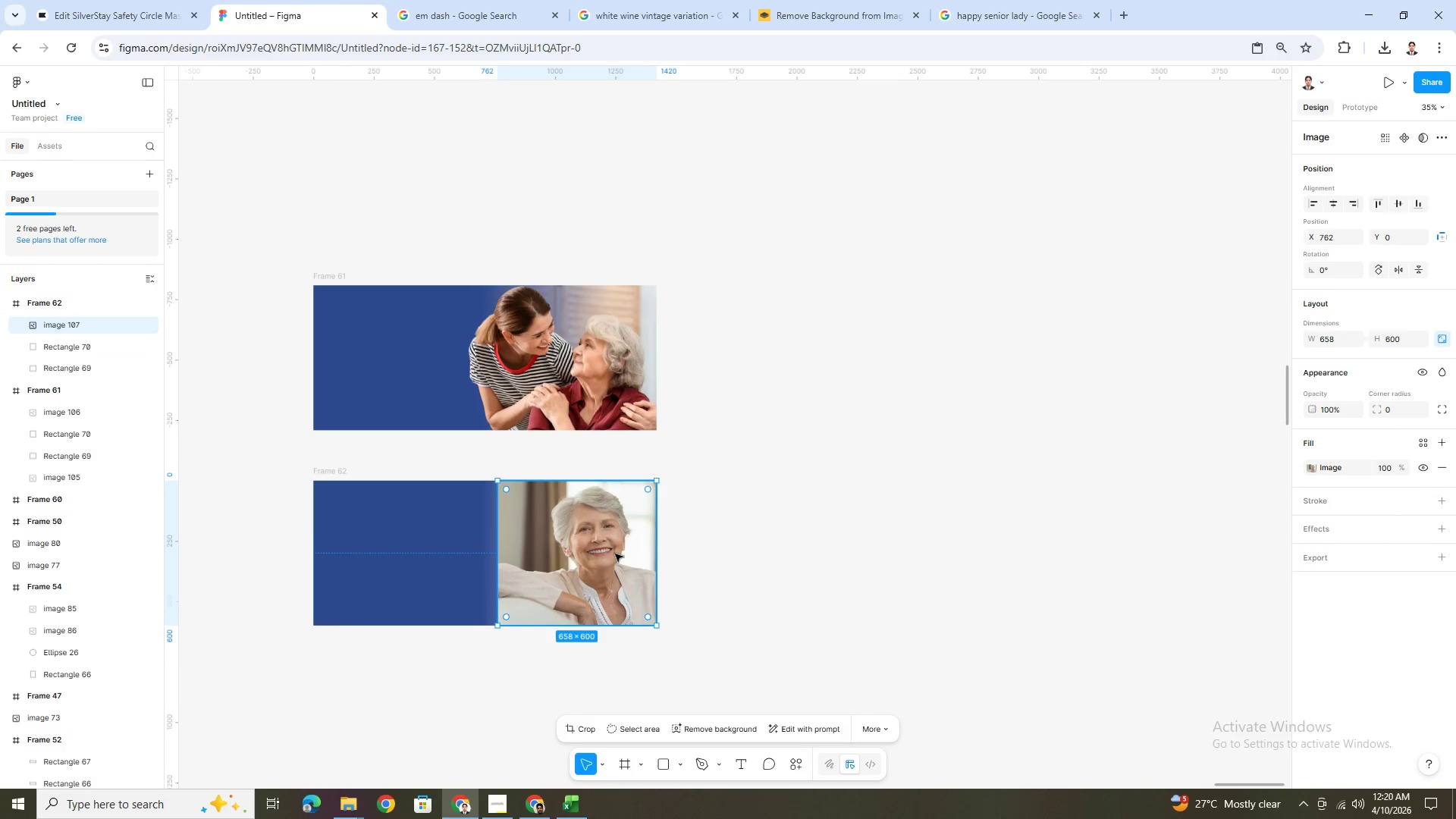 
key(Control+BracketLeft)
 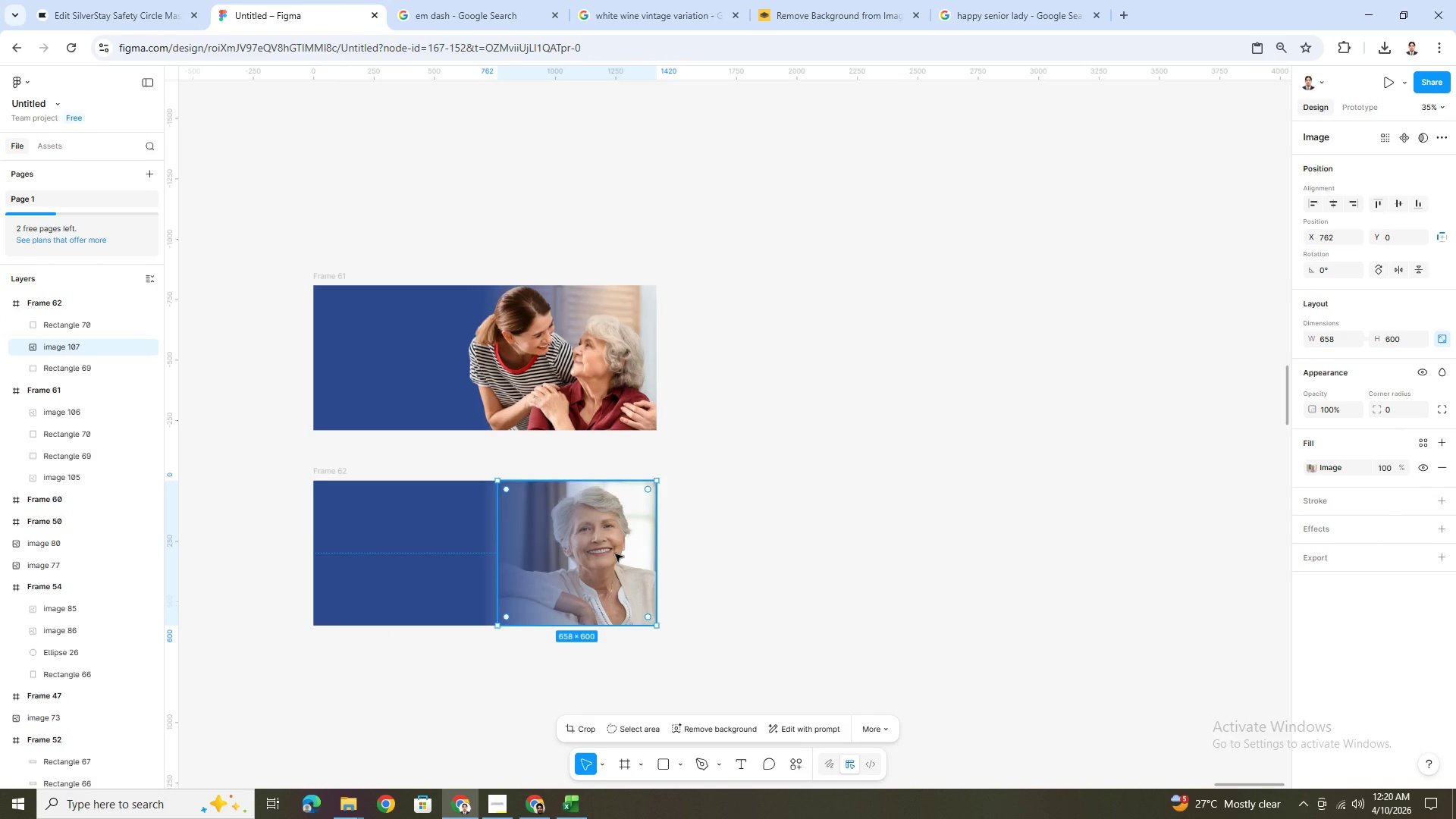 
left_click([872, 565])
 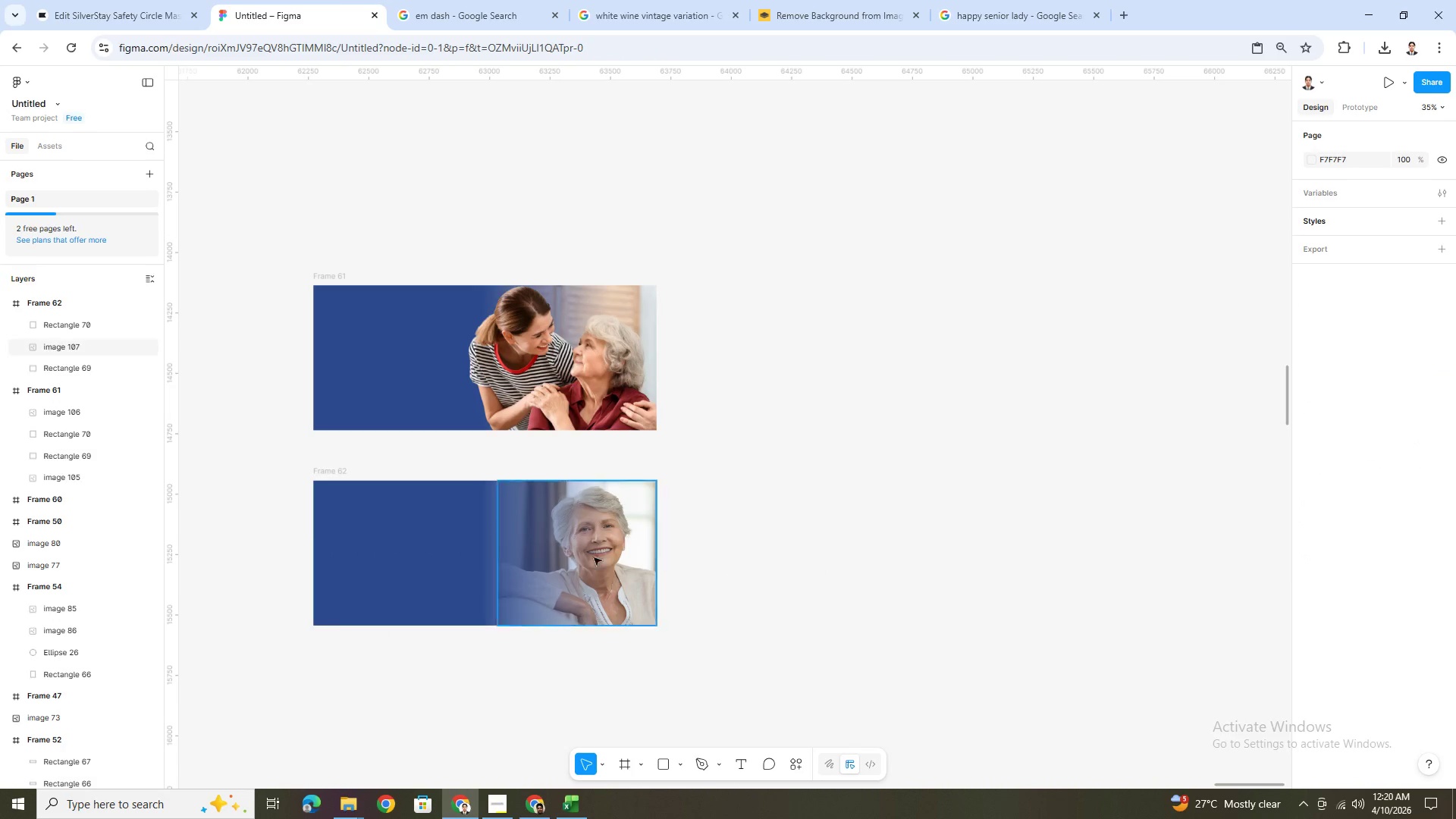 
left_click([541, 551])
 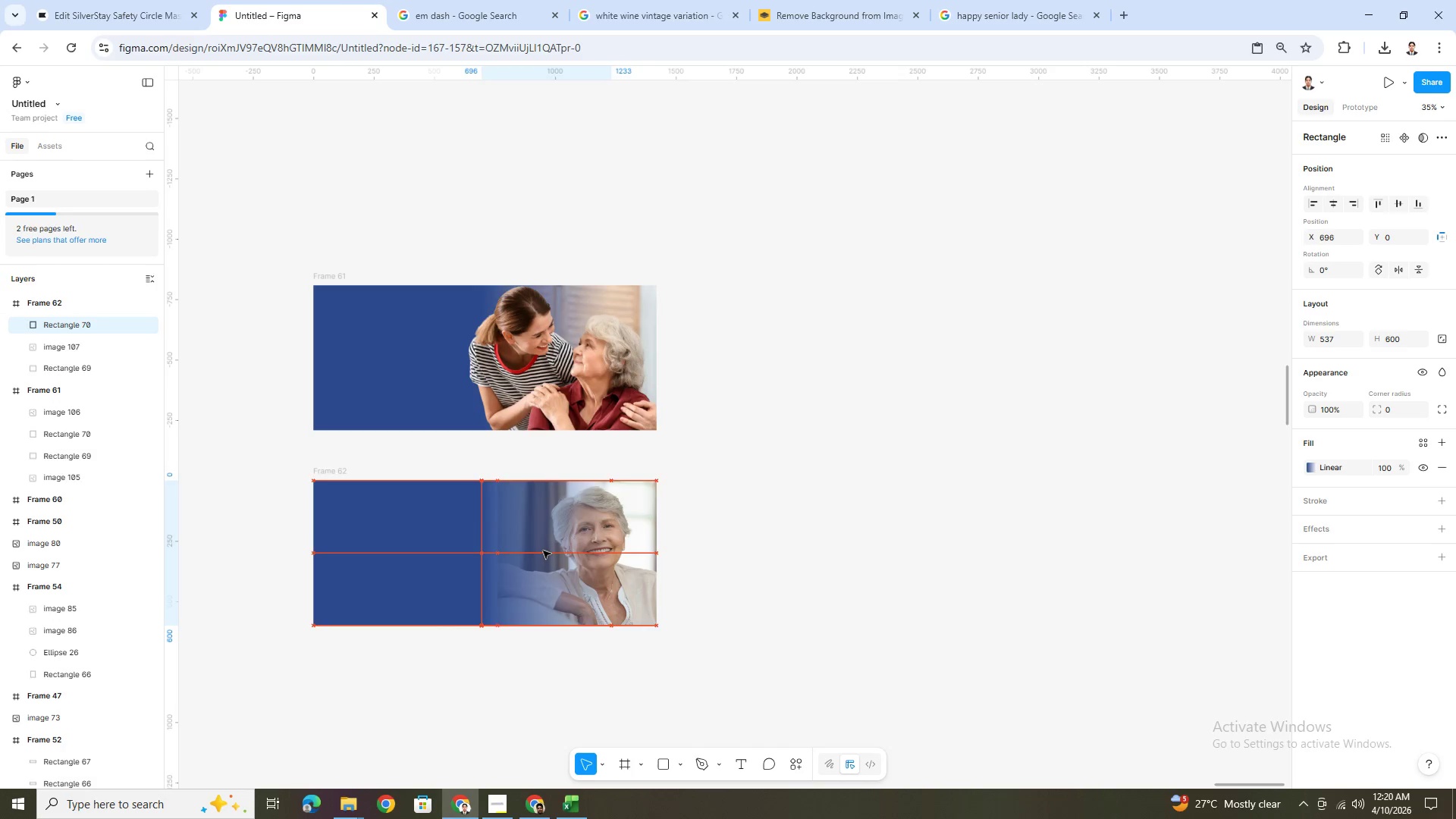 
left_click([679, 580])
 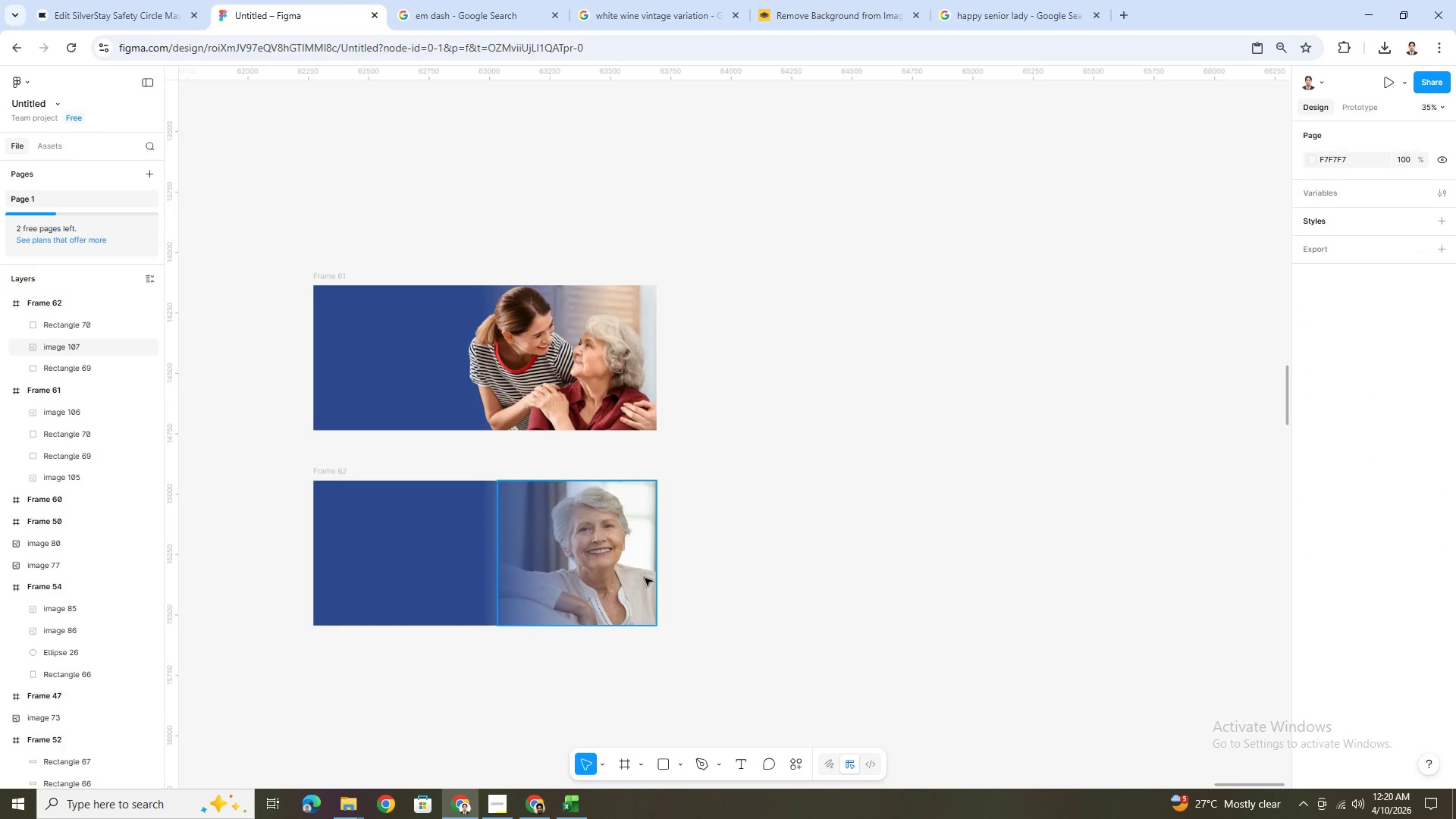 
double_click([645, 578])
 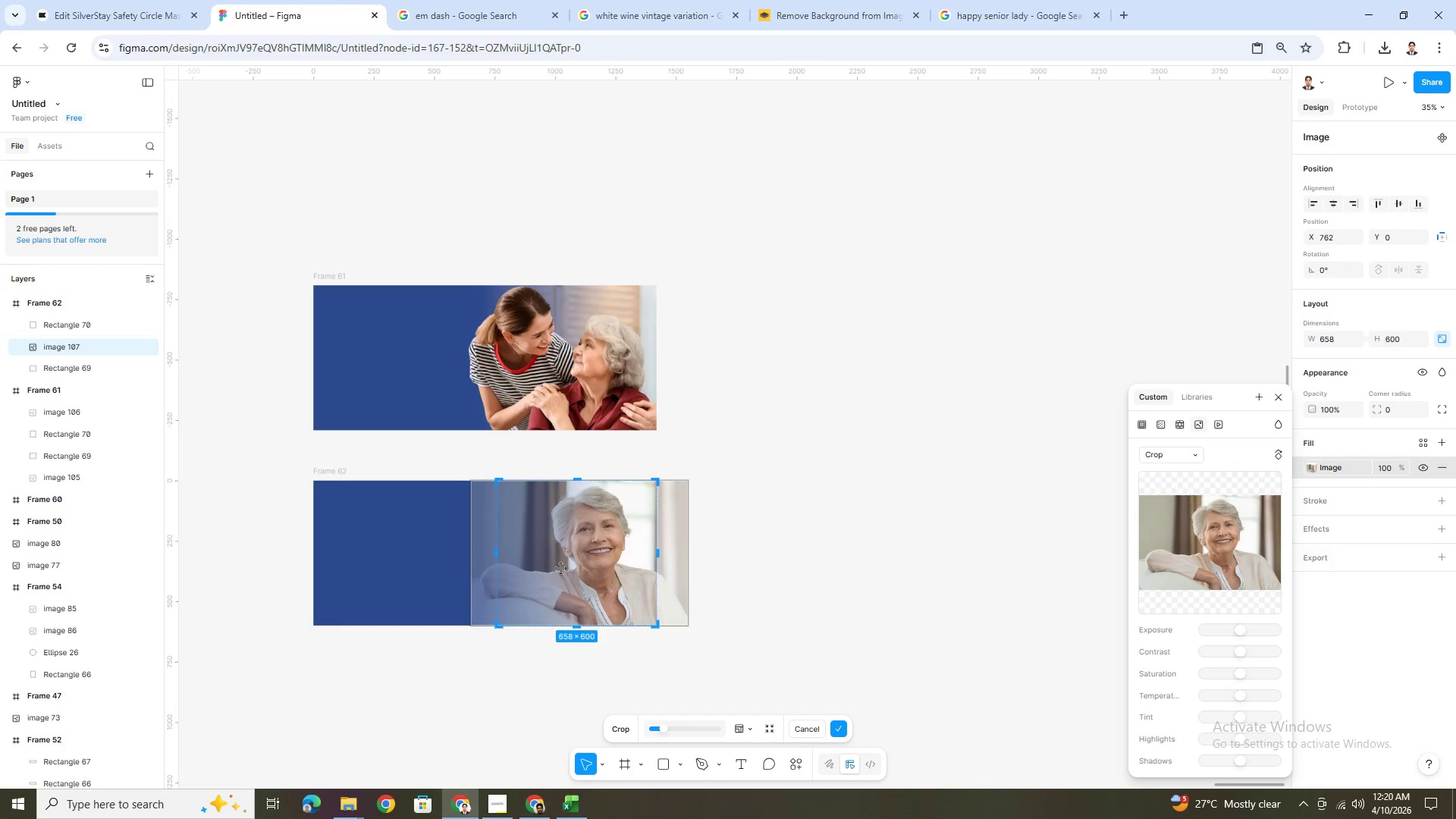 
left_click([723, 566])
 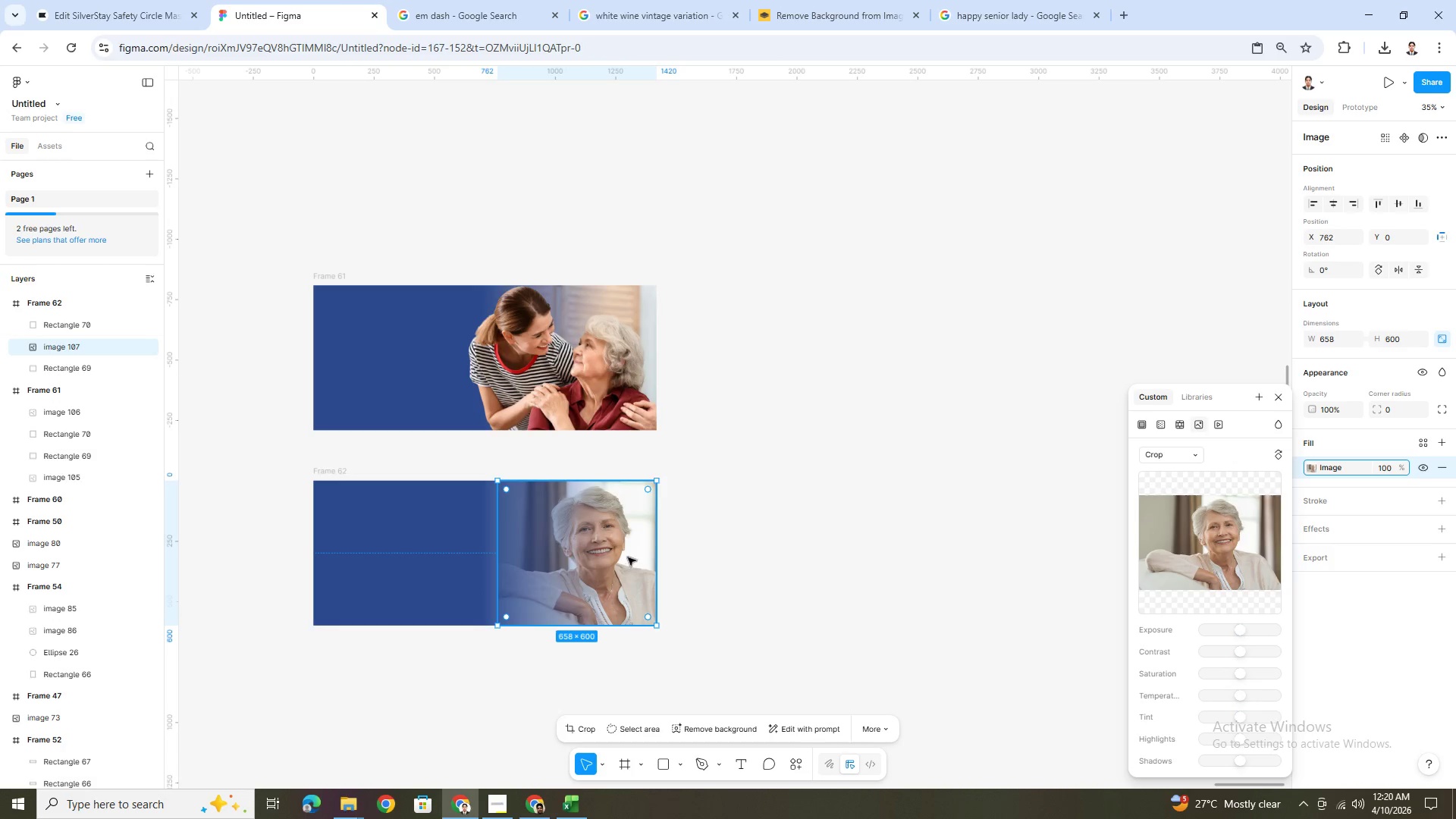 
left_click_drag(start_coordinate=[628, 557], to_coordinate=[737, 558])
 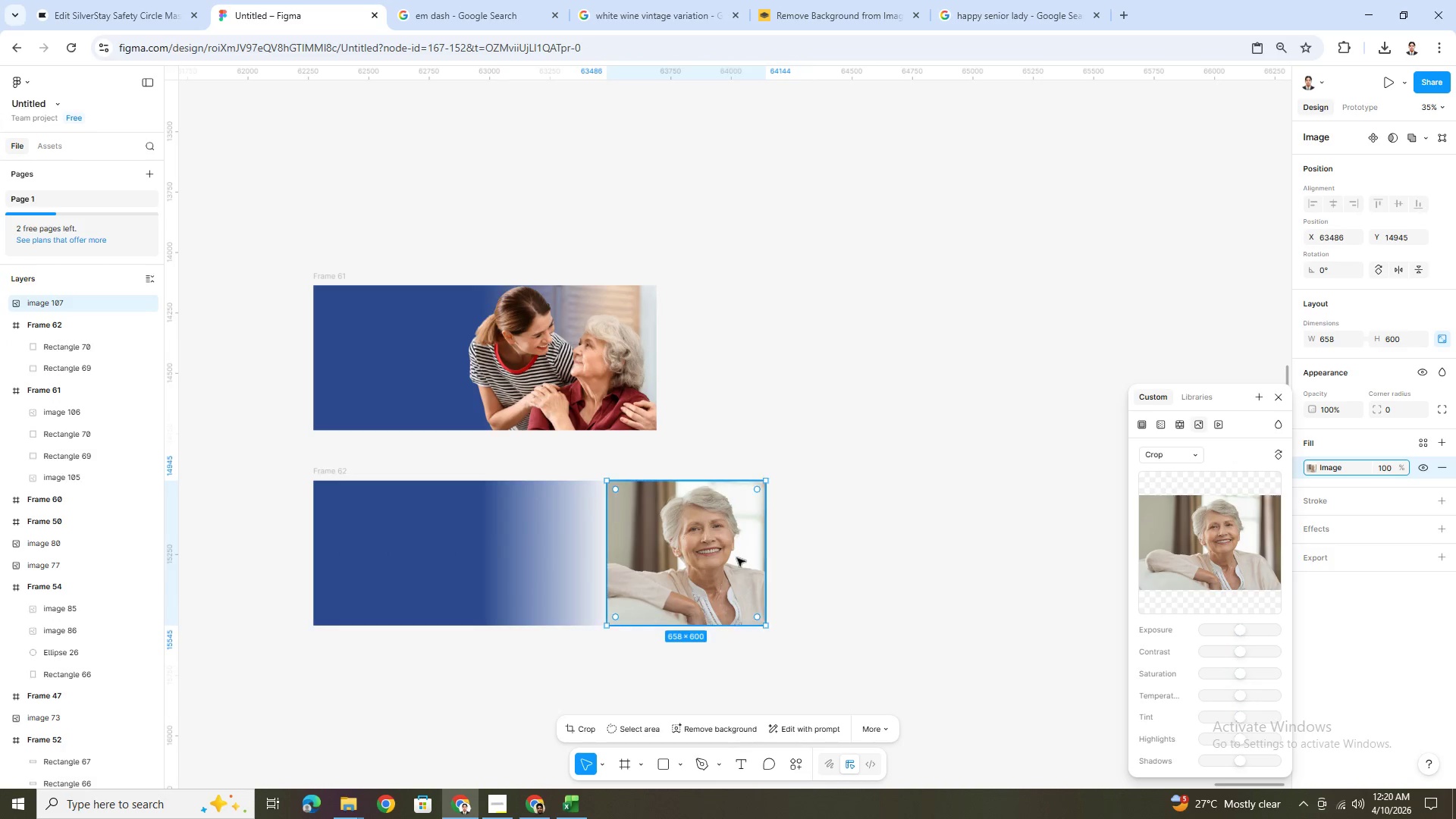 
key(Control+Z)
 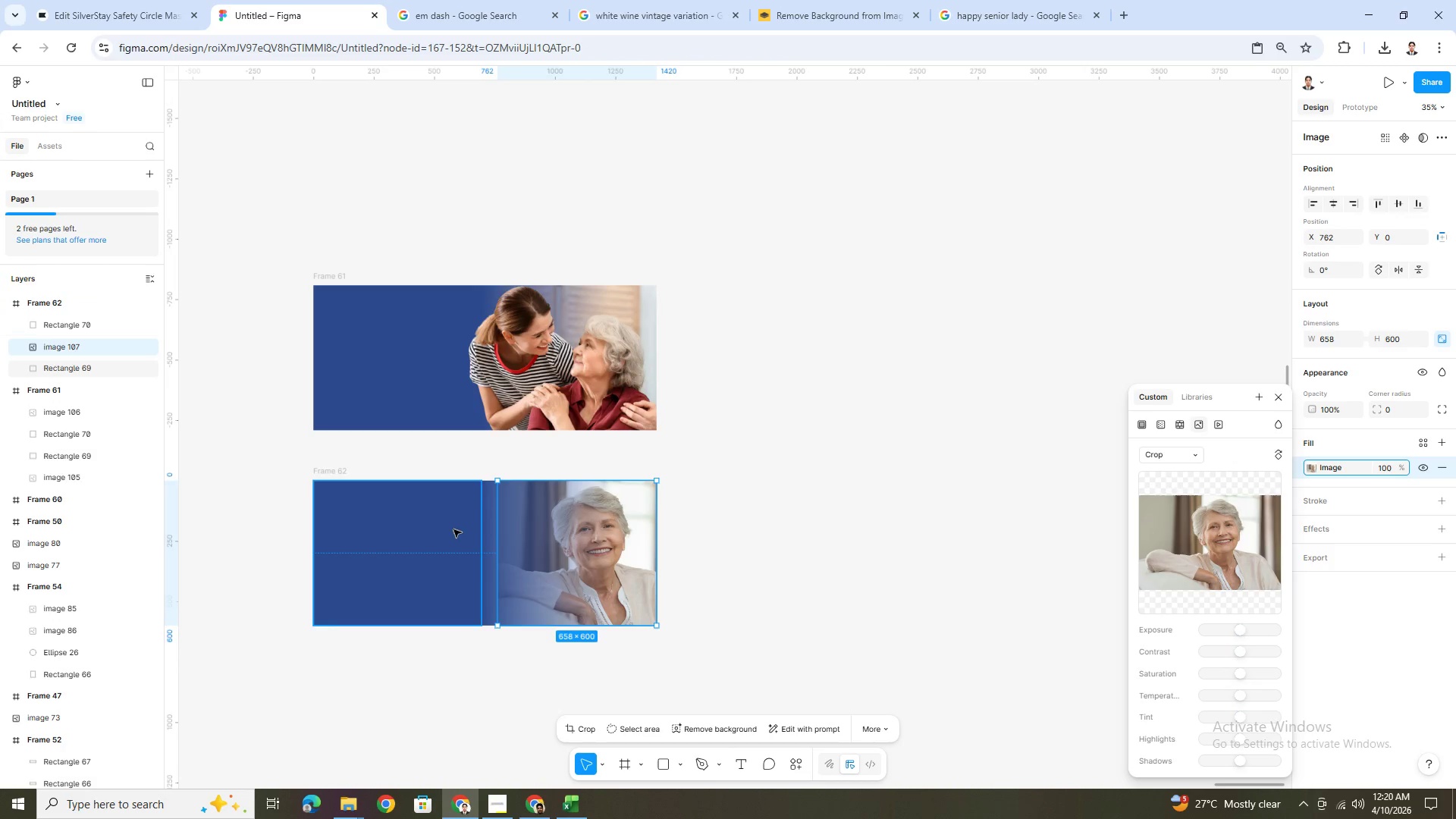 
left_click([448, 528])
 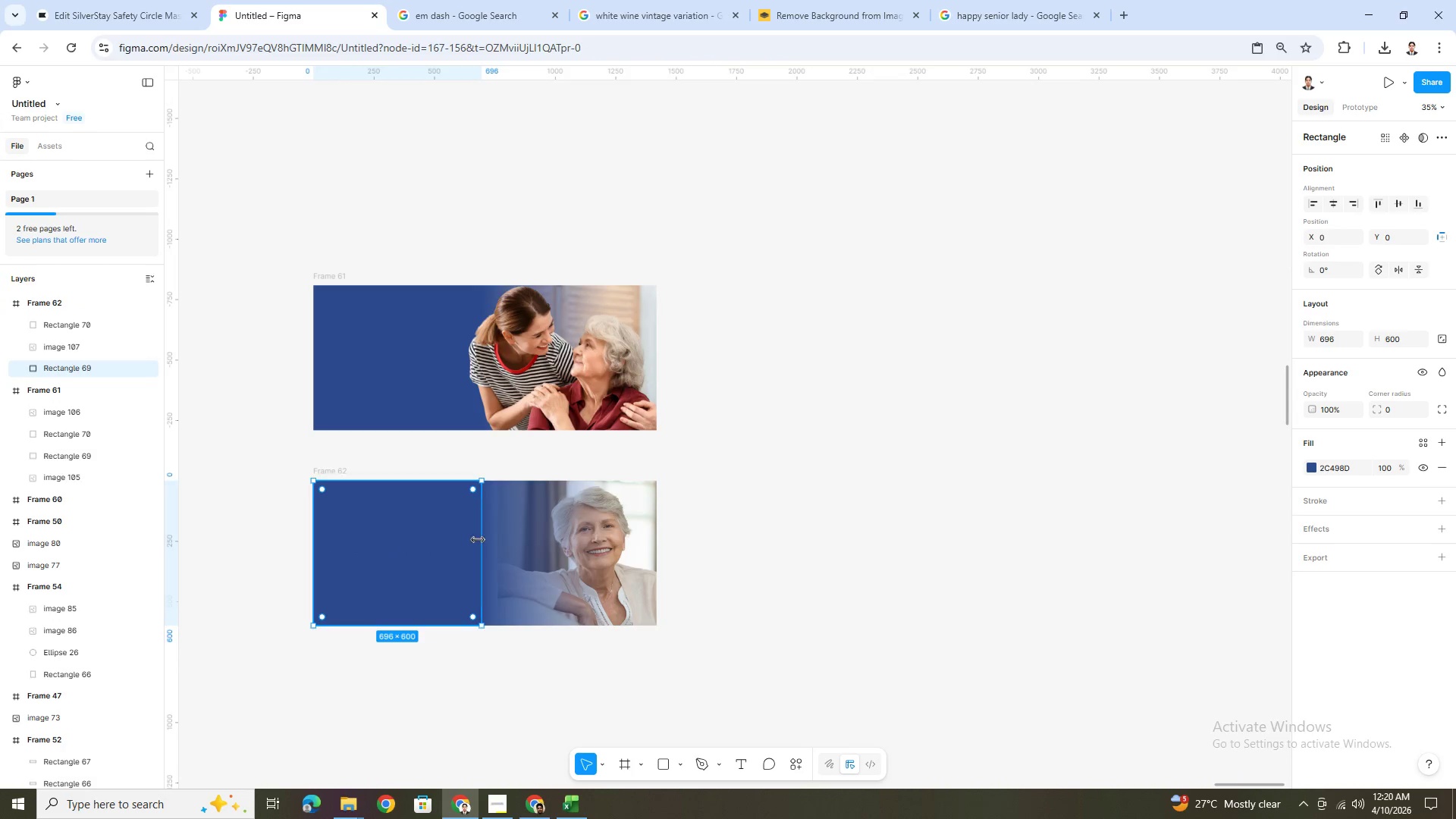 
left_click_drag(start_coordinate=[479, 539], to_coordinate=[658, 551])
 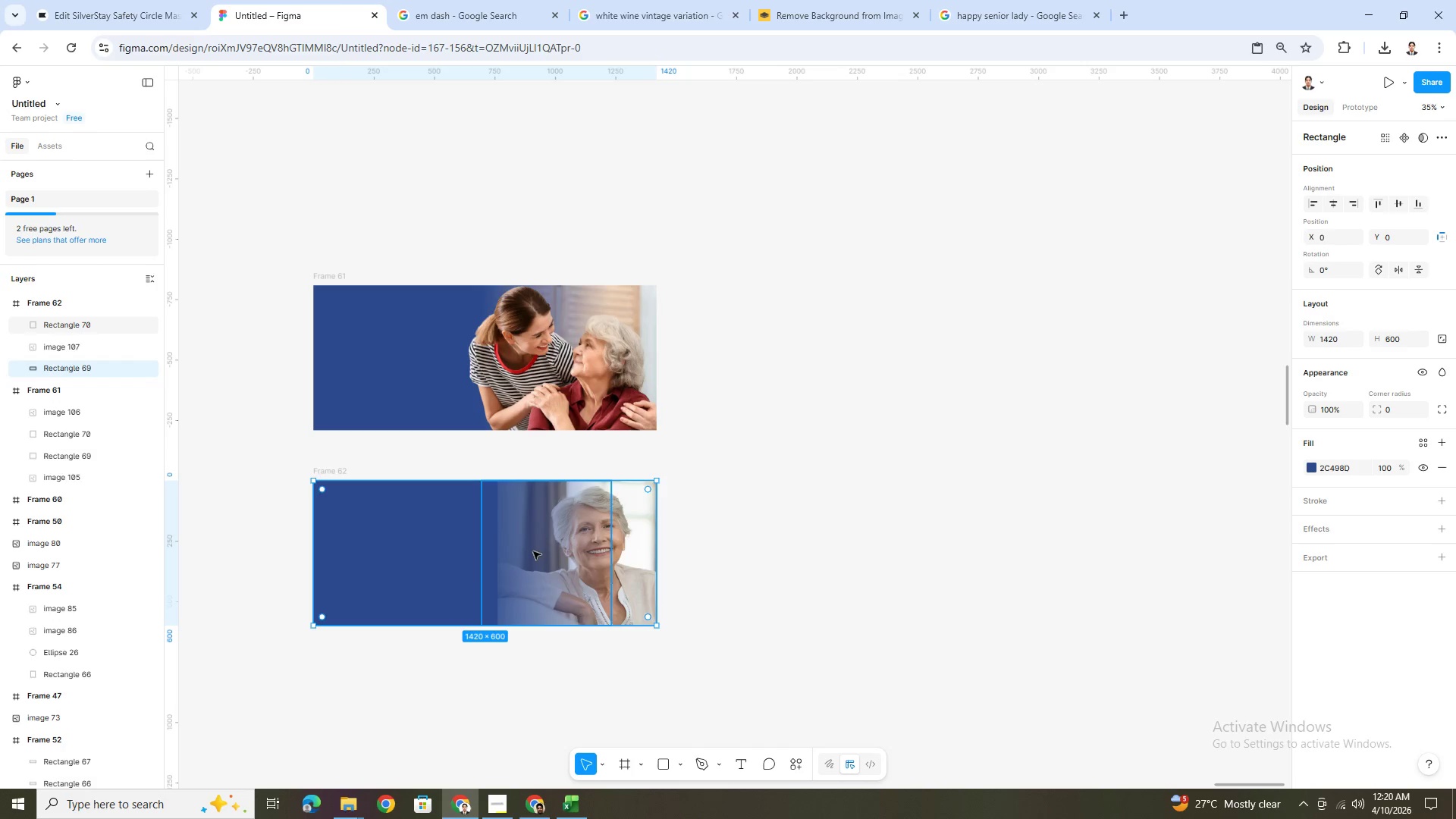 
left_click([527, 551])
 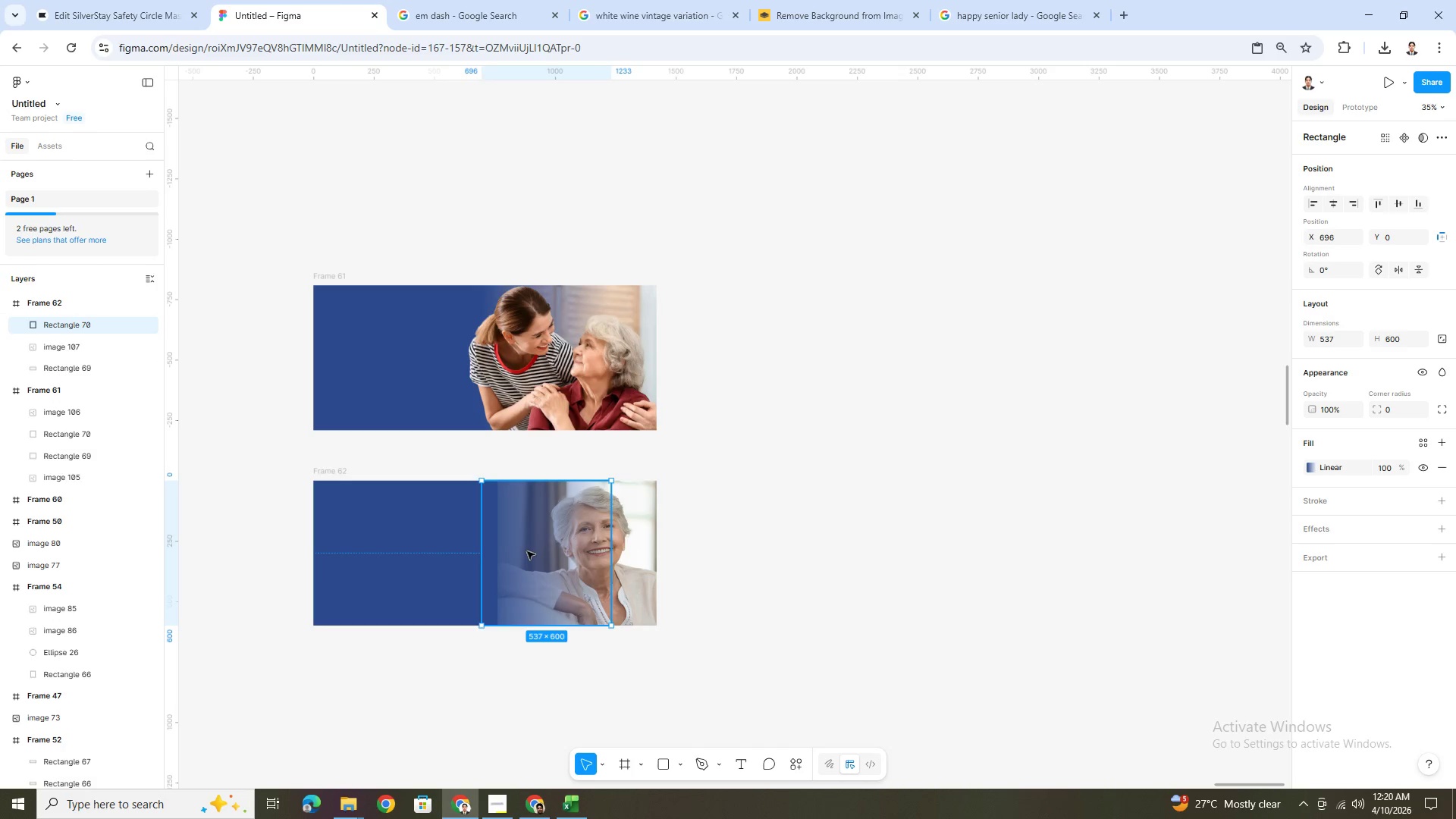 
left_click_drag(start_coordinate=[527, 551], to_coordinate=[544, 549])
 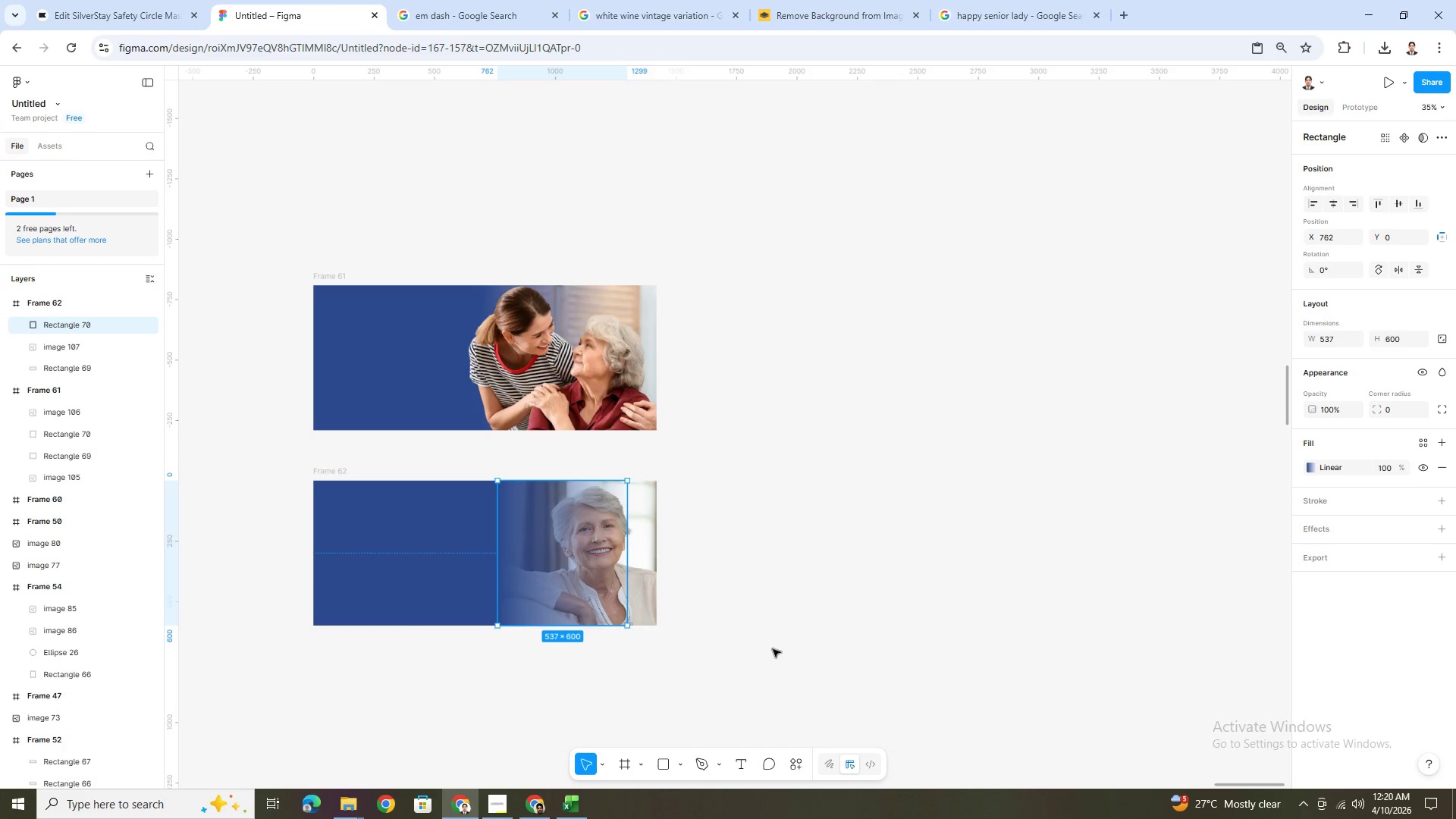 
left_click([774, 649])
 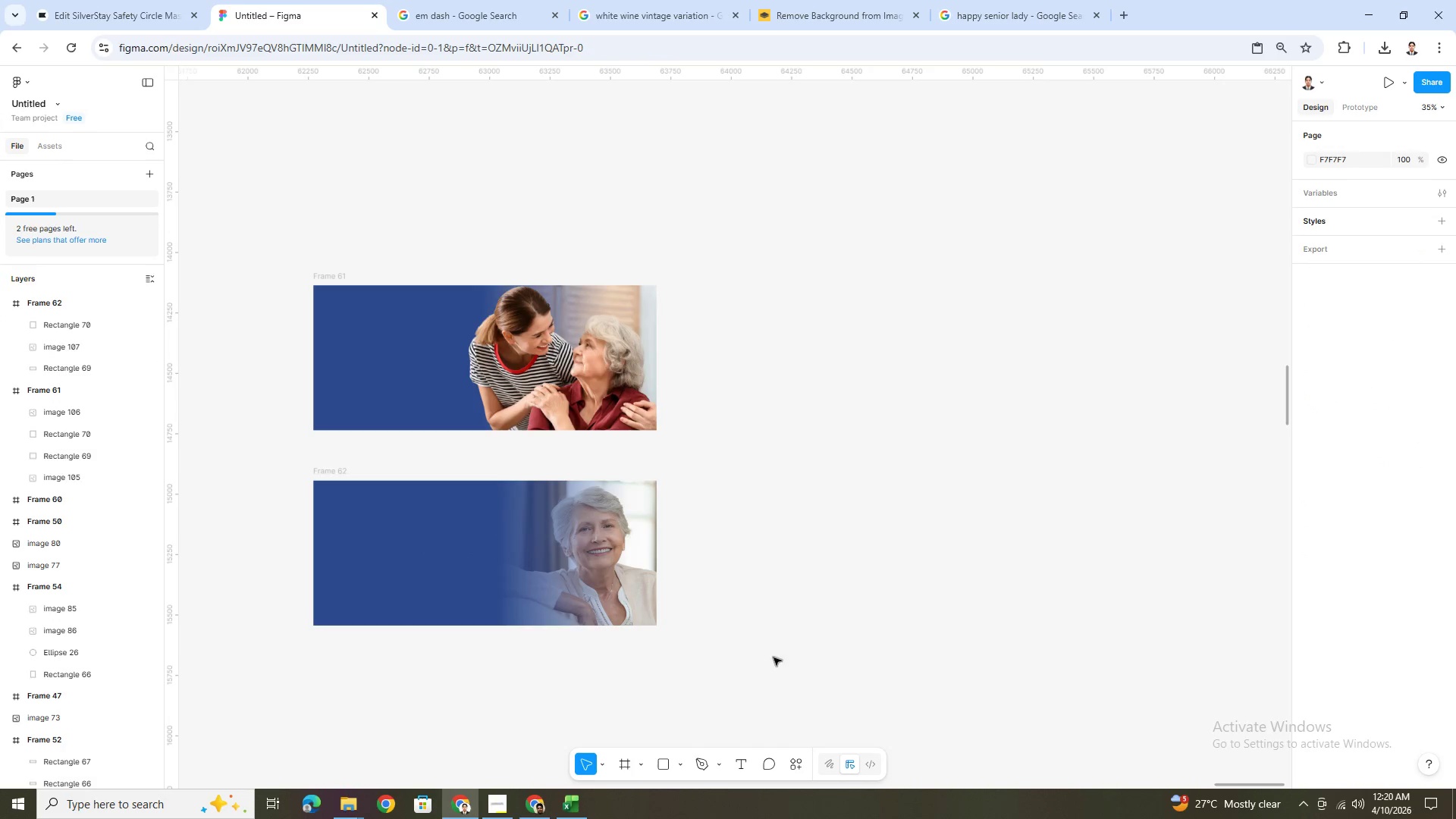 
left_click([774, 681])
 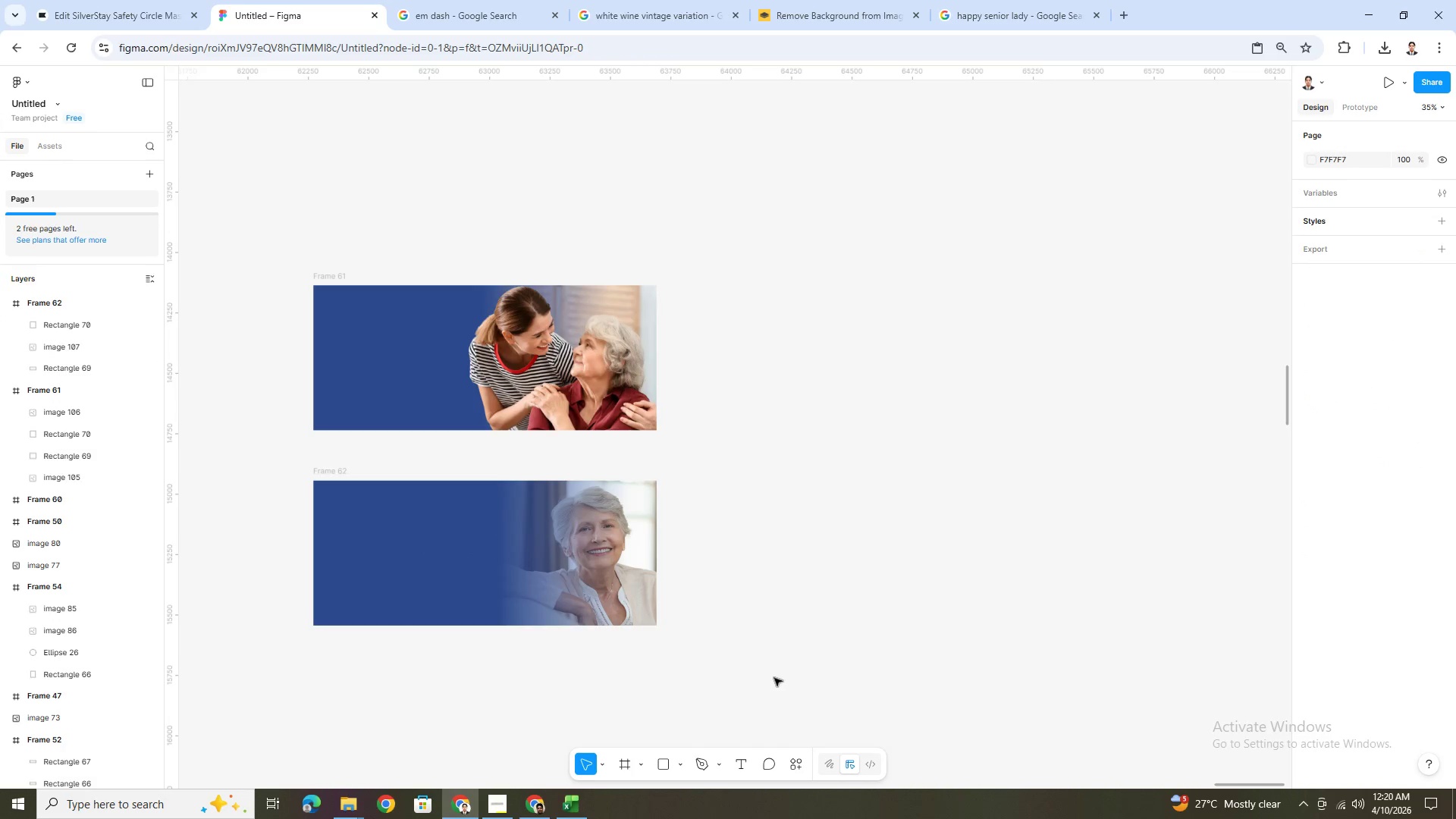 
hold_key(key=ControlLeft, duration=1.17)
scroll: coordinate [774, 673], scroll_direction: down, amount: 2.0
 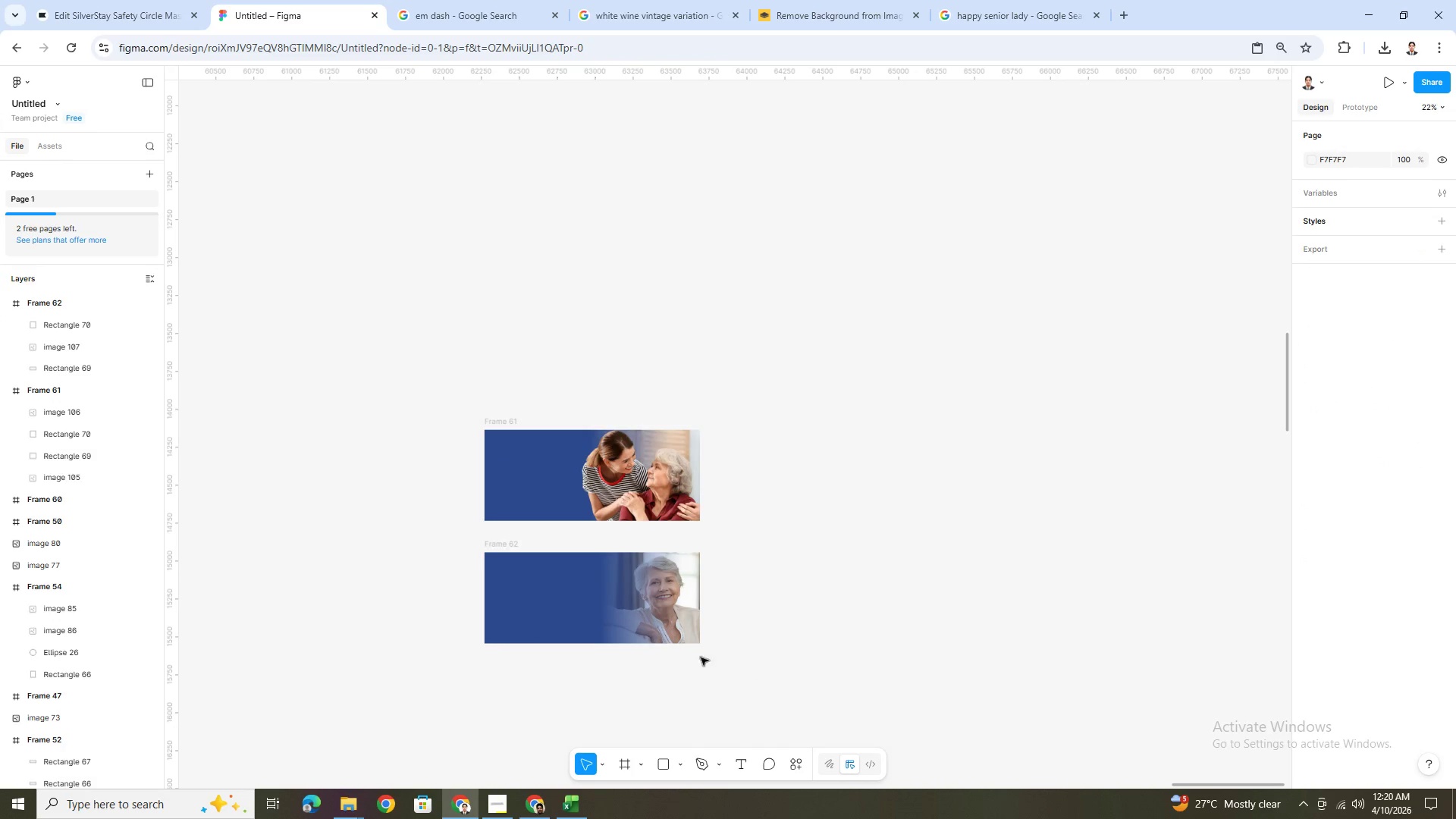 
left_click([684, 588])
 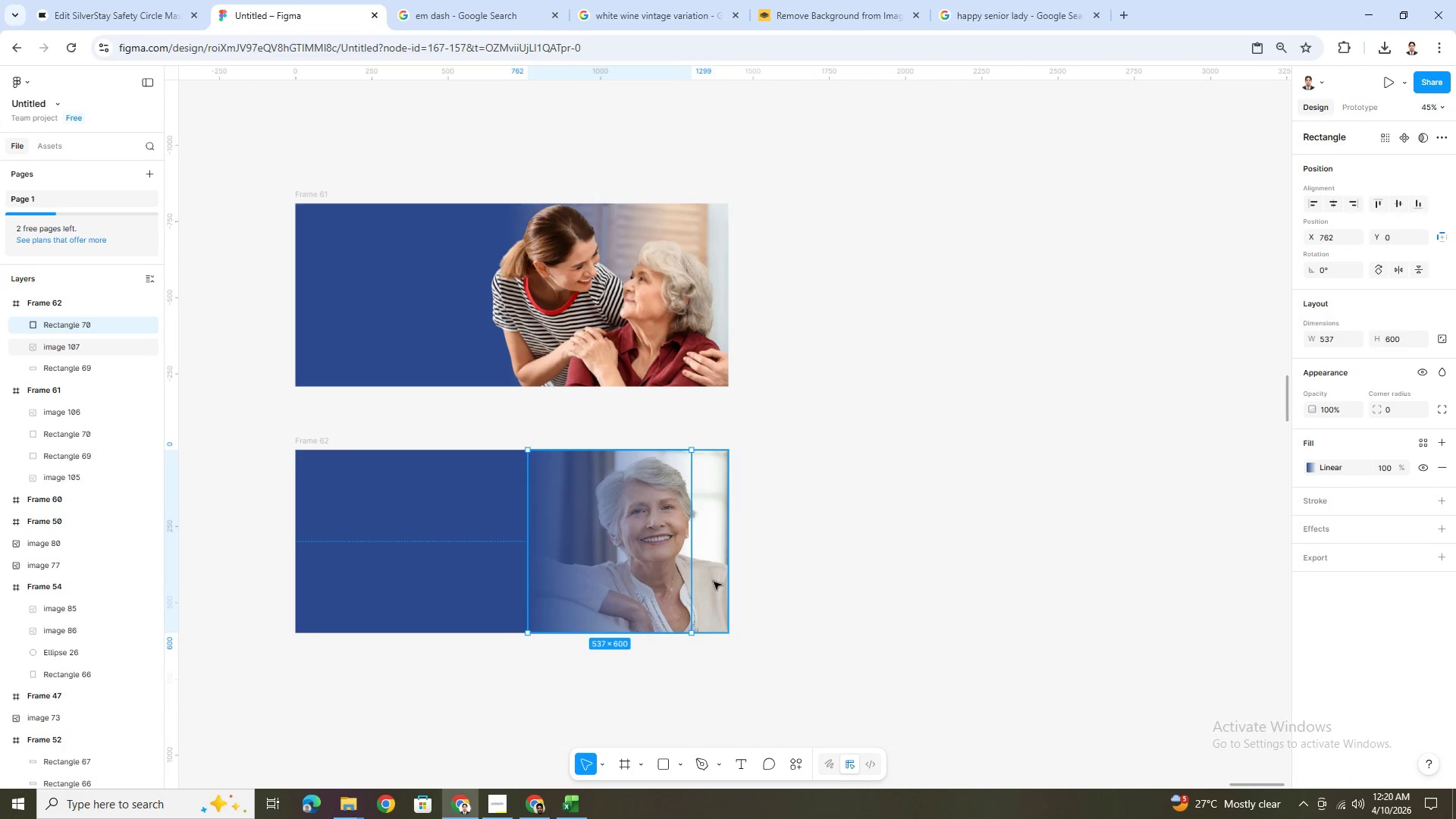 
scroll: coordinate [672, 654], scroll_direction: up, amount: 3.0
 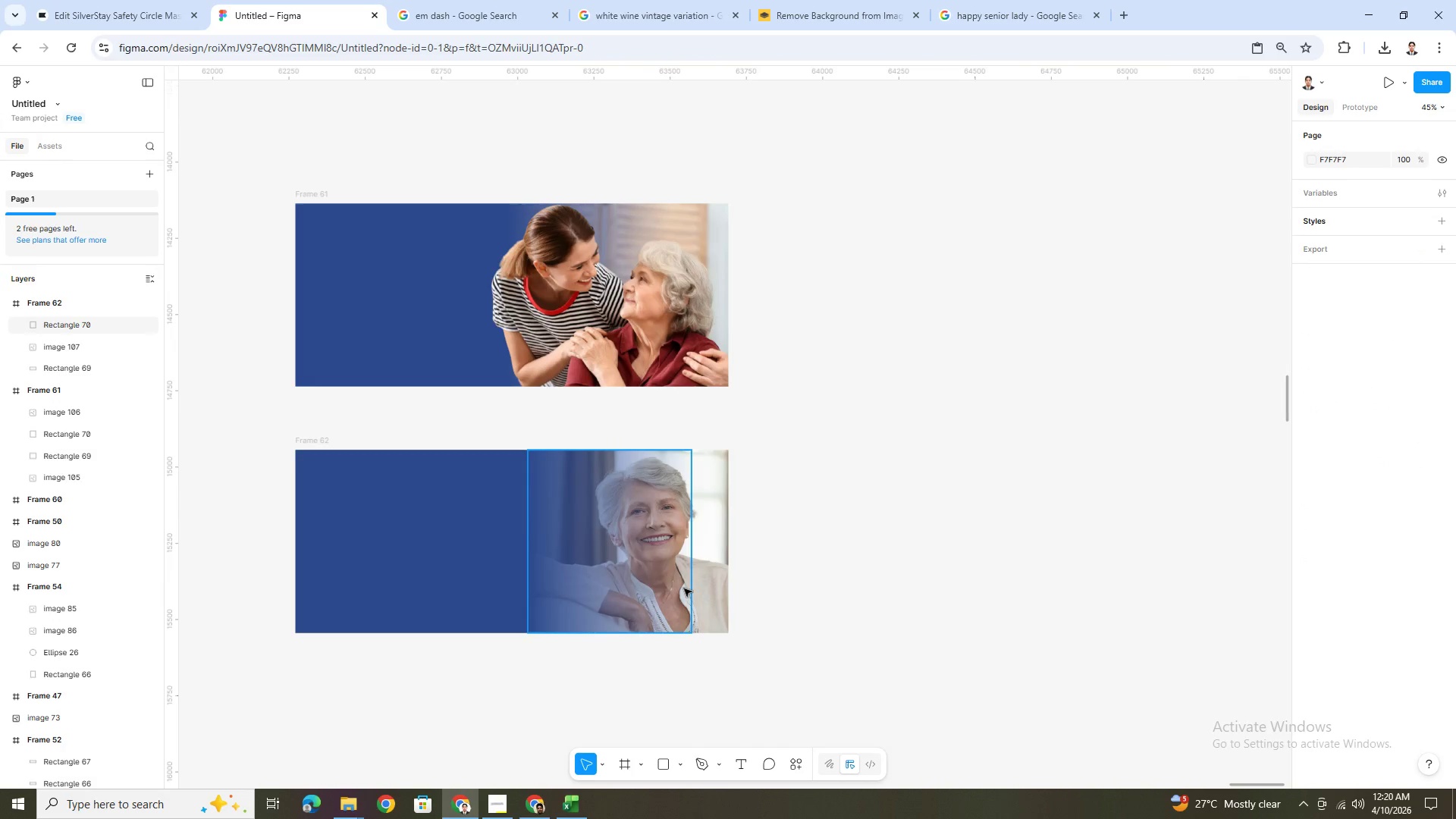 
left_click([714, 582])
 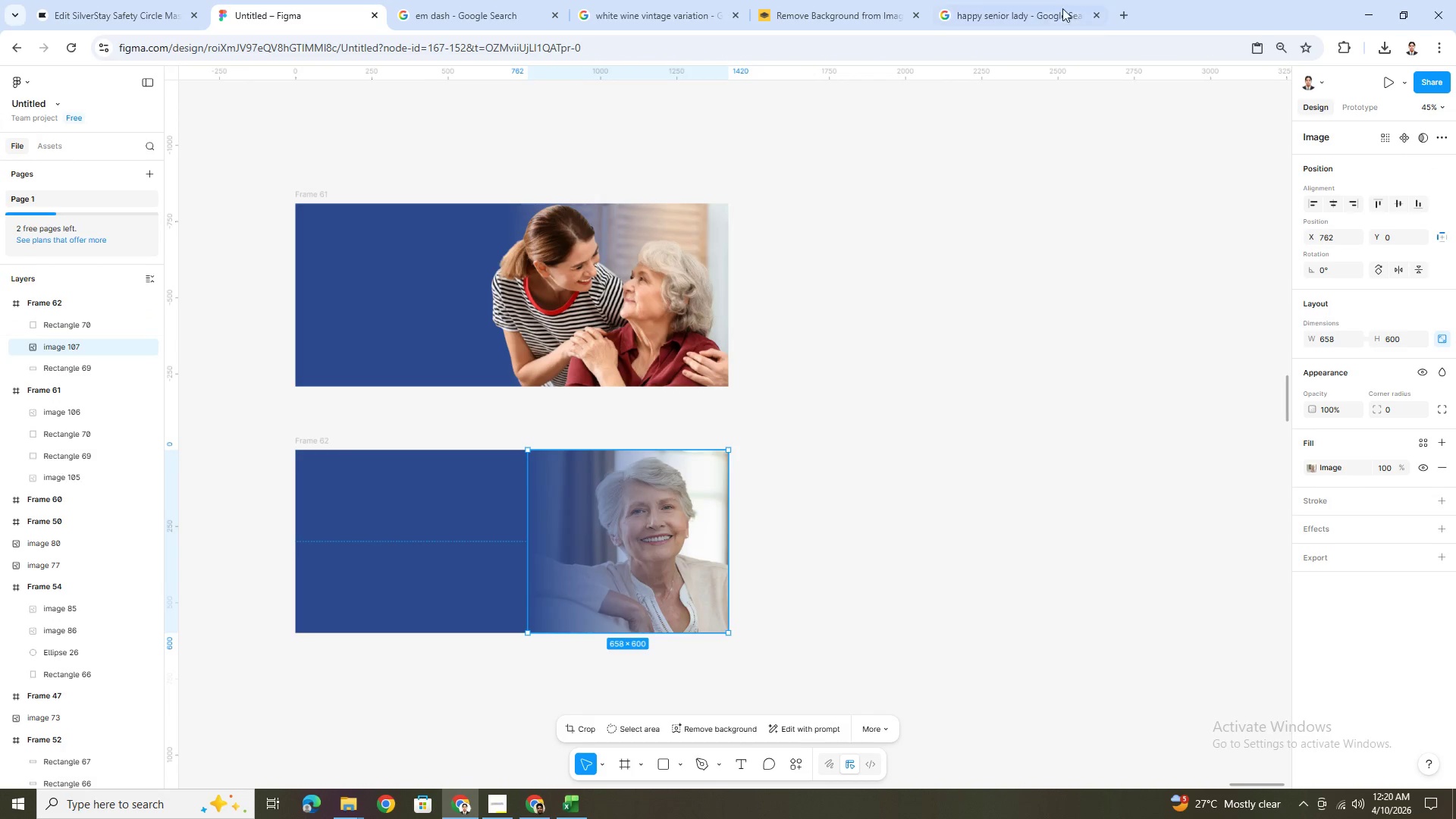 
left_click([1032, 0])
 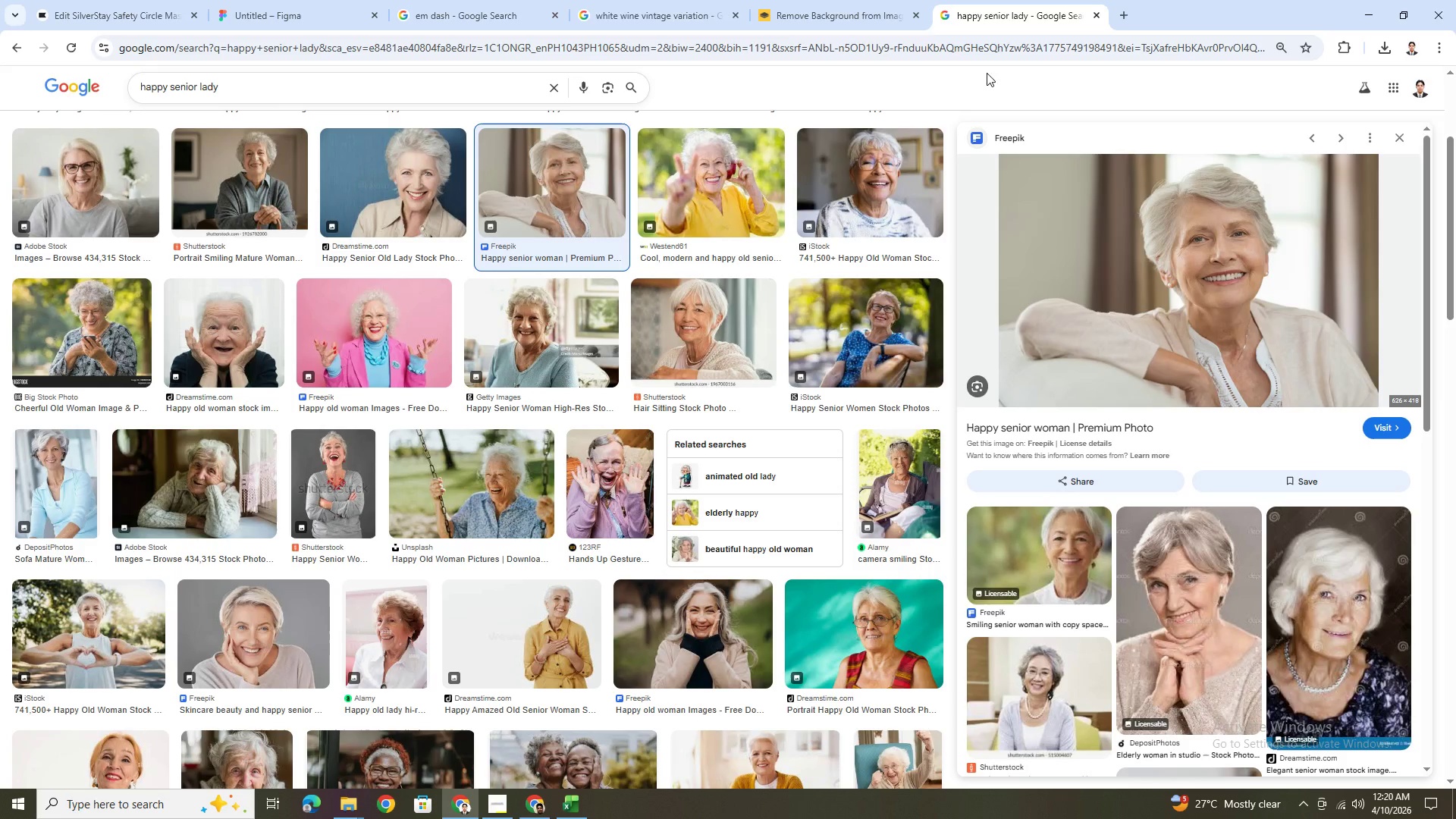 
left_click([837, 0])
 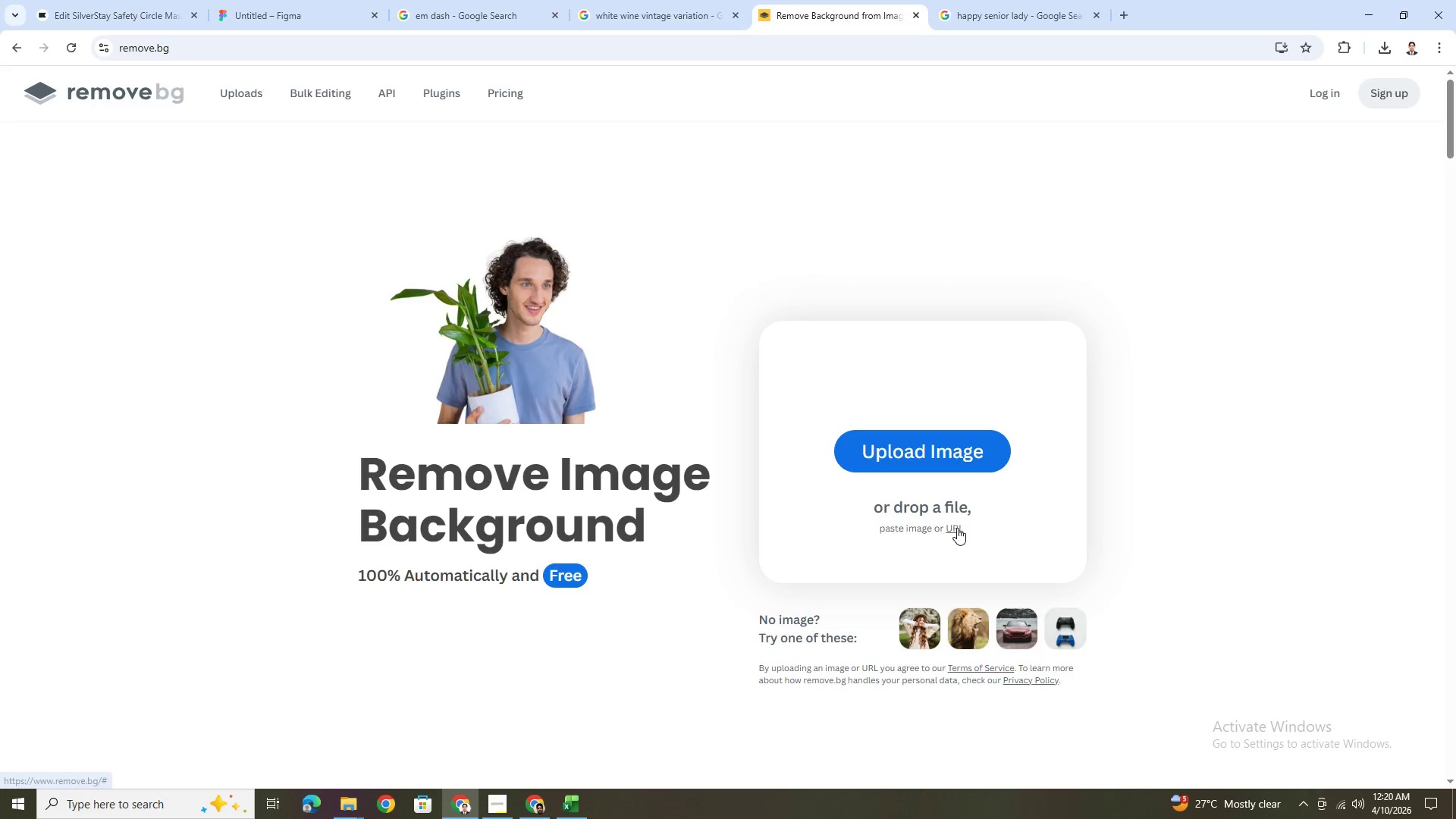 
left_click([1052, 0])
 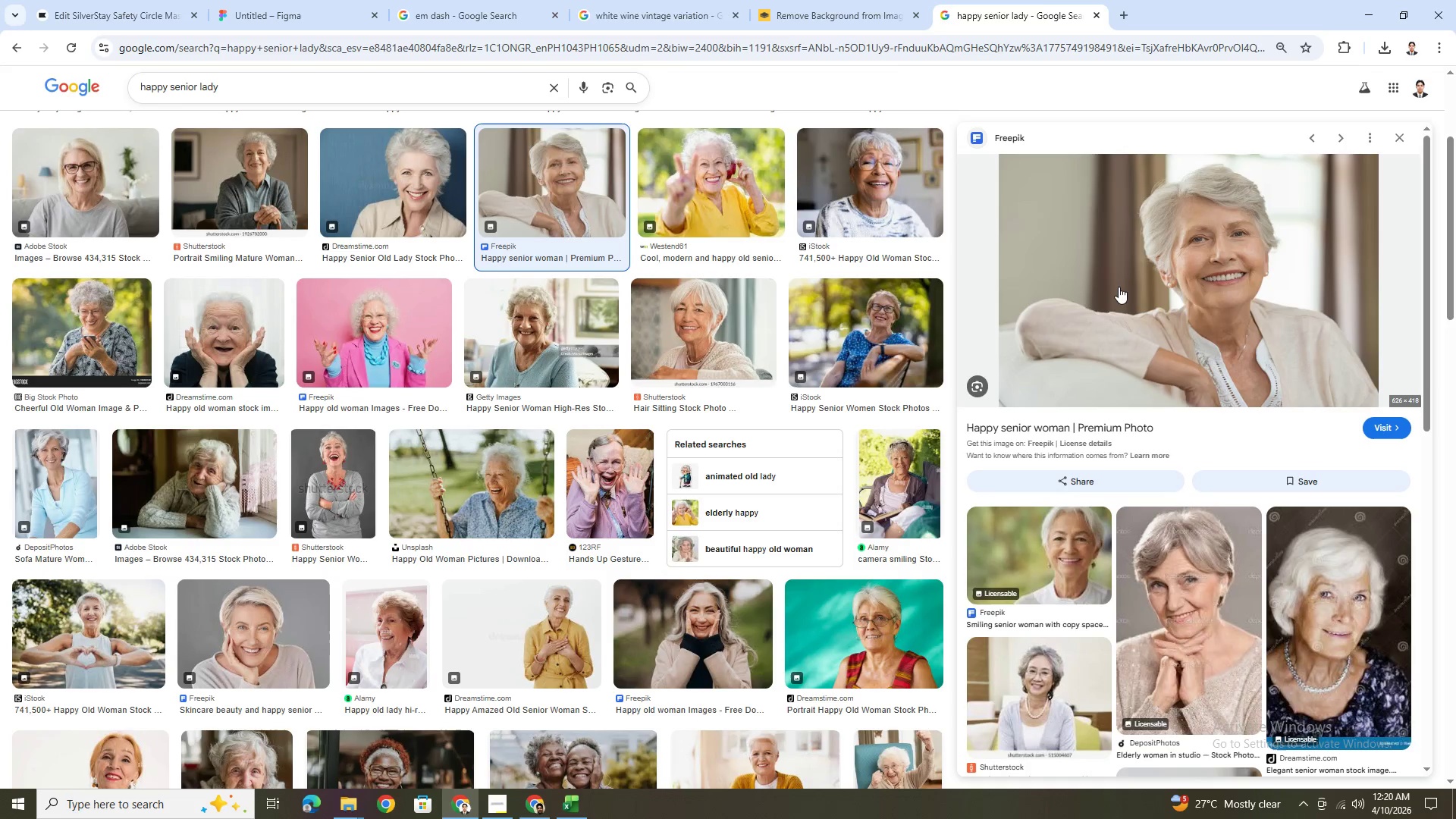 
right_click([1119, 289])
 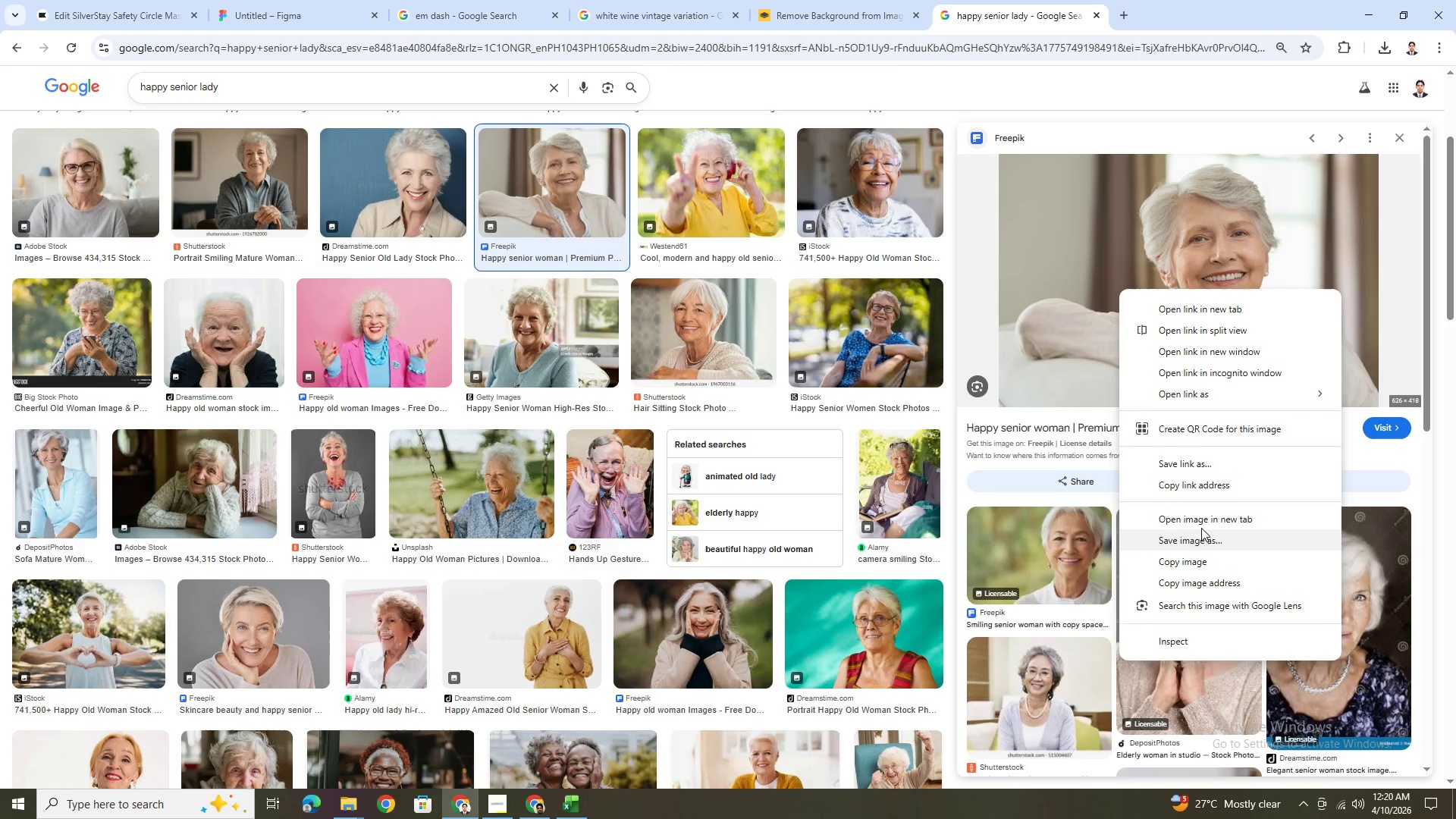 
left_click([1216, 488])
 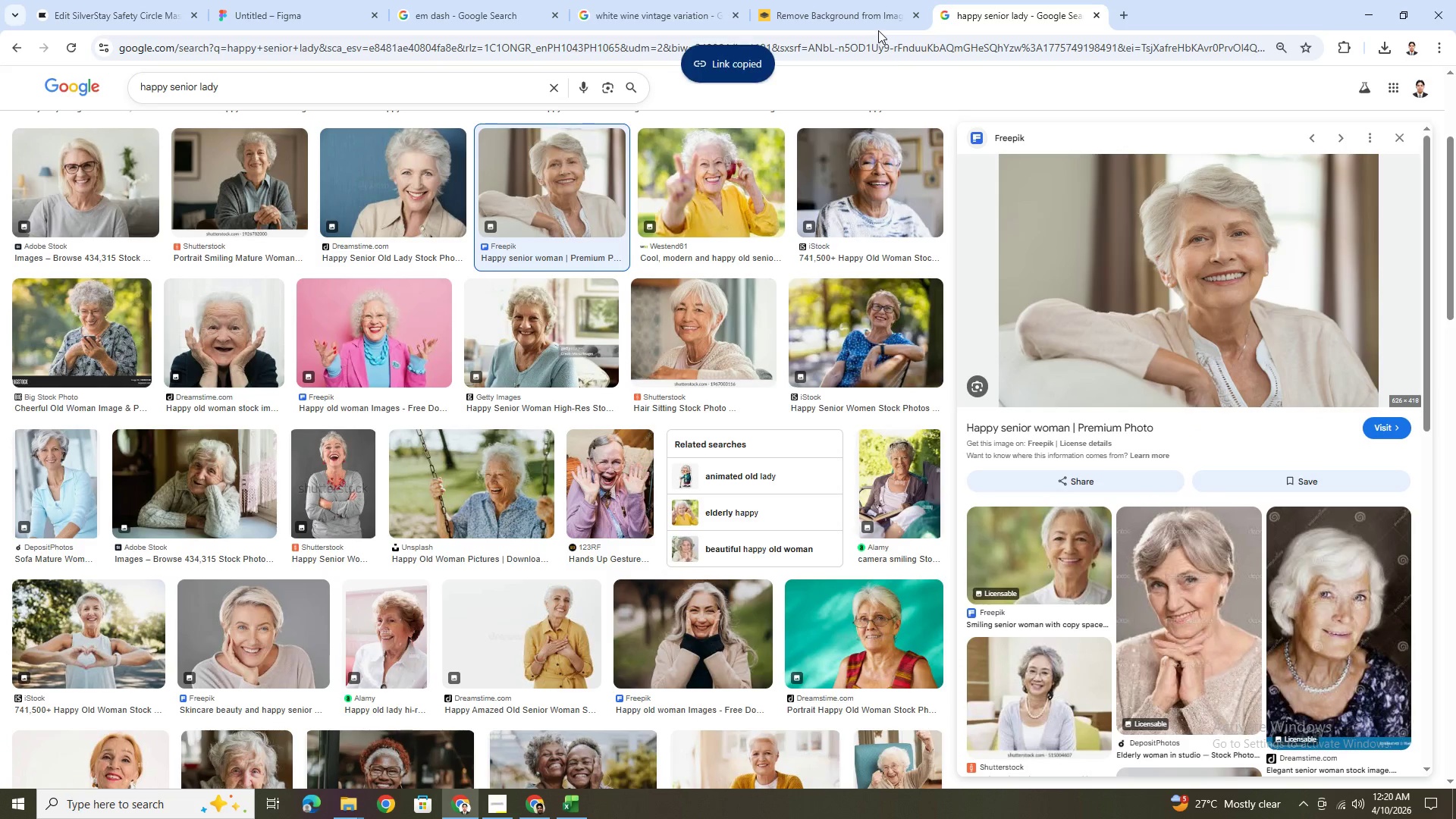 
left_click([874, 9])
 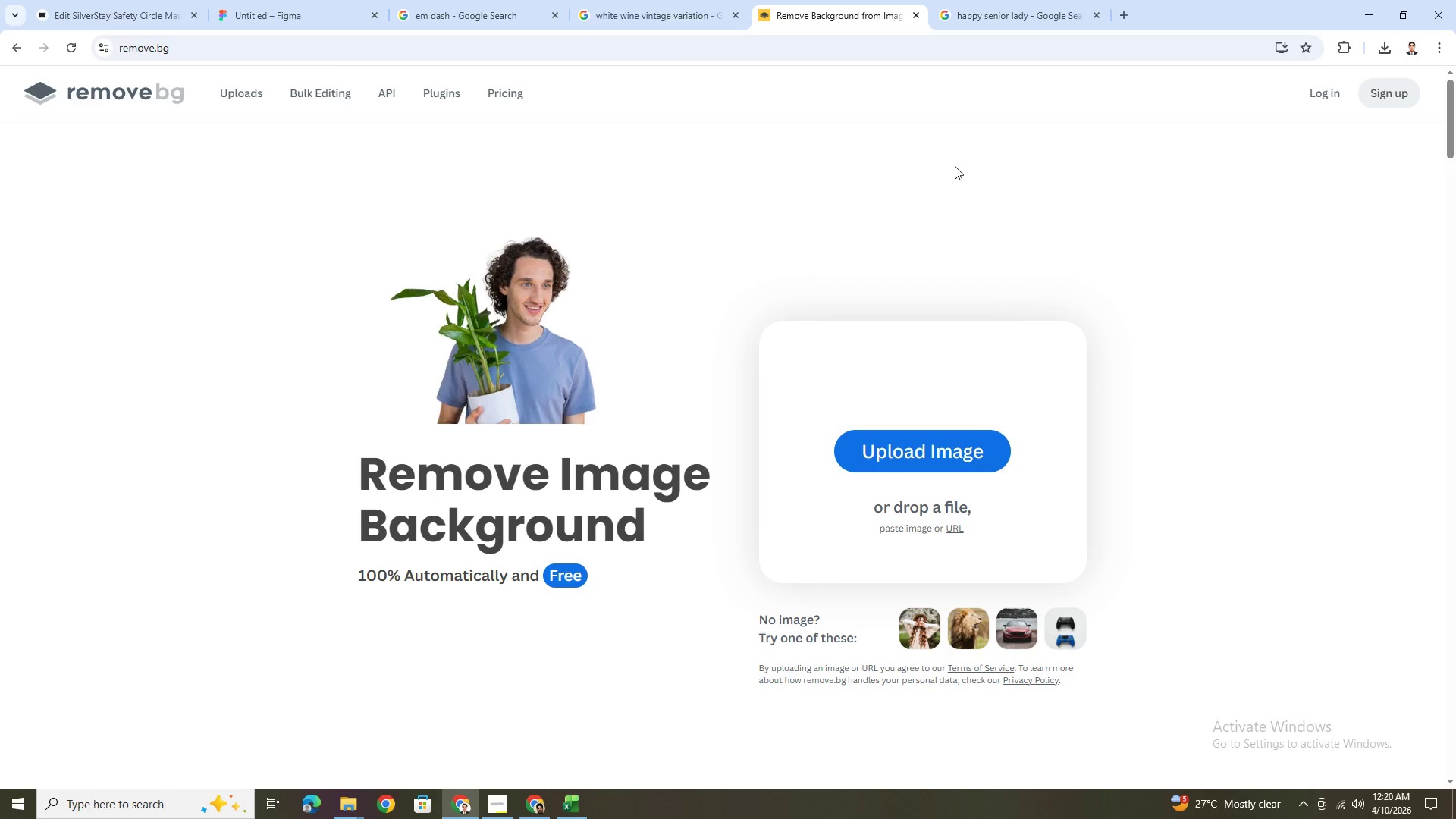 
key(Control+ControlLeft)
 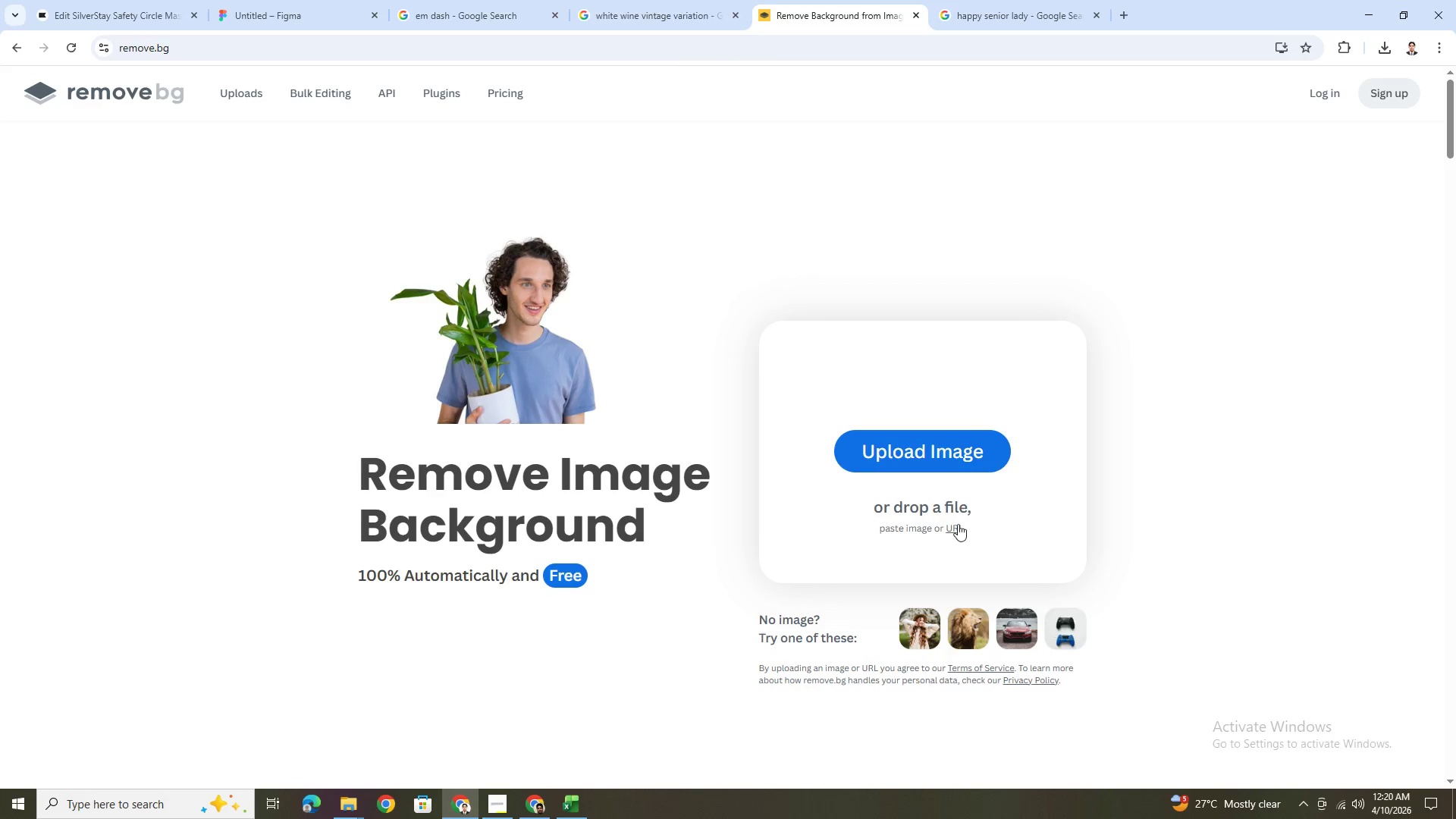 
key(Control+C)
 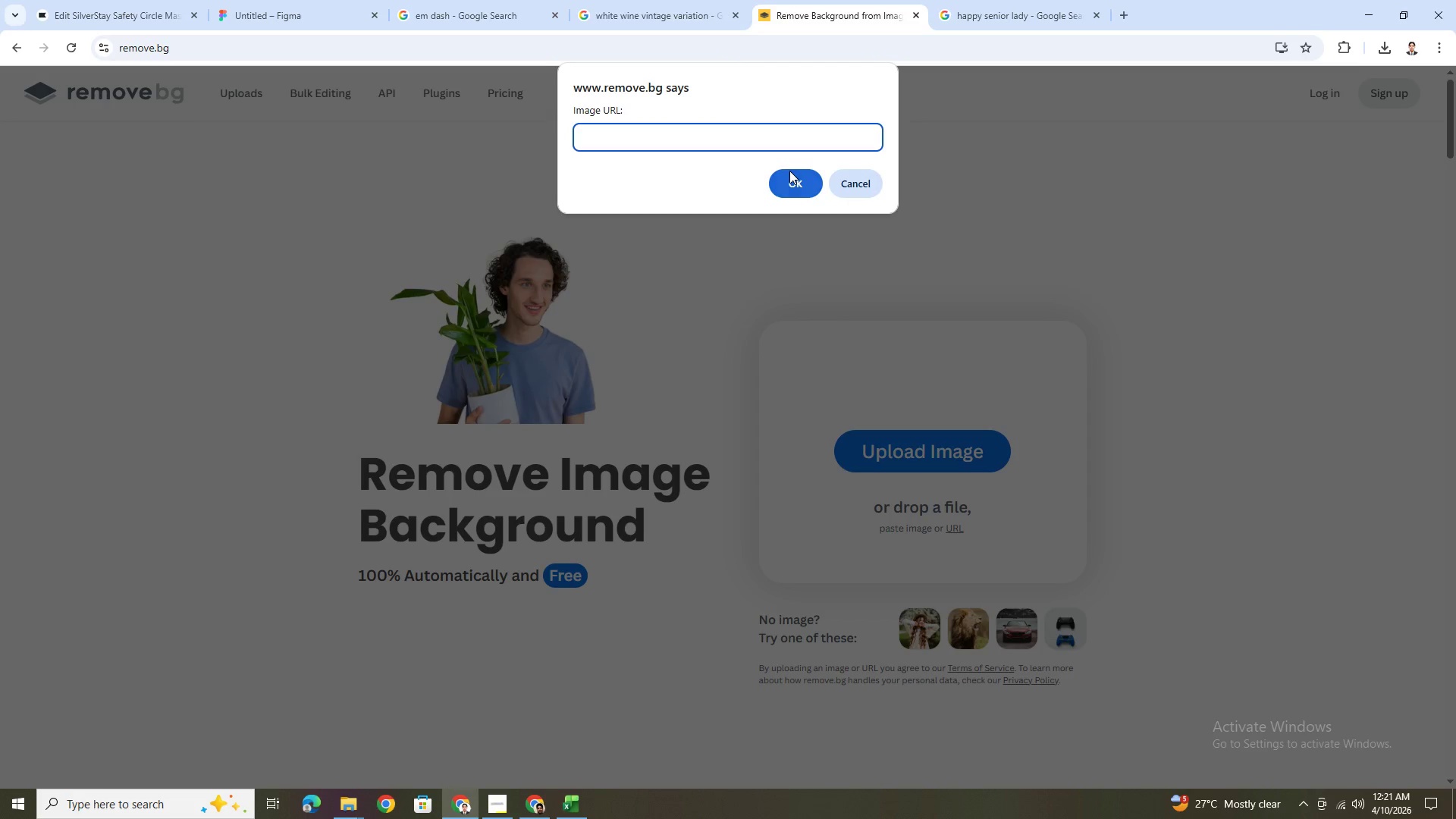 
key(Control+V)
 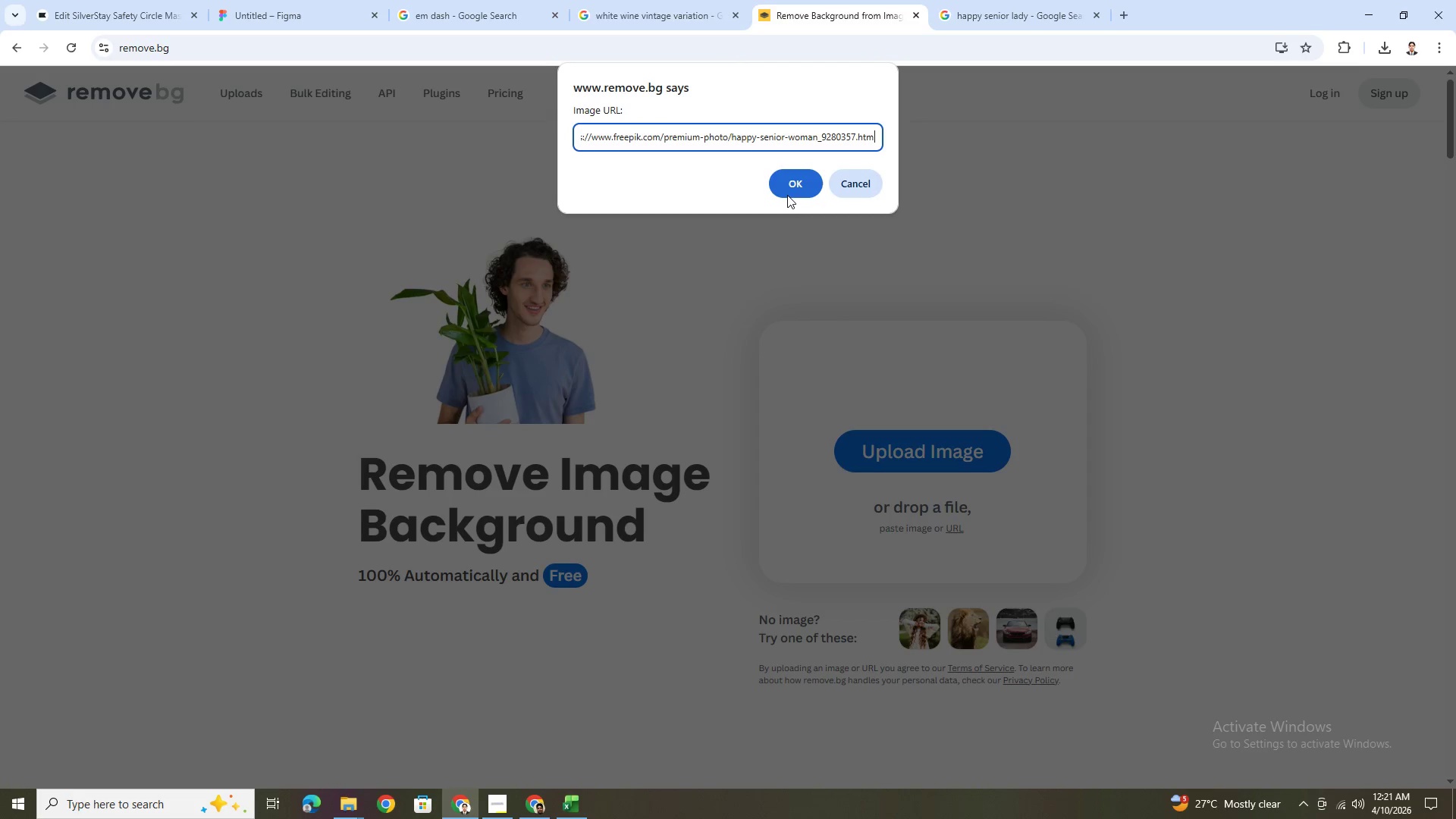 
left_click([787, 196])
 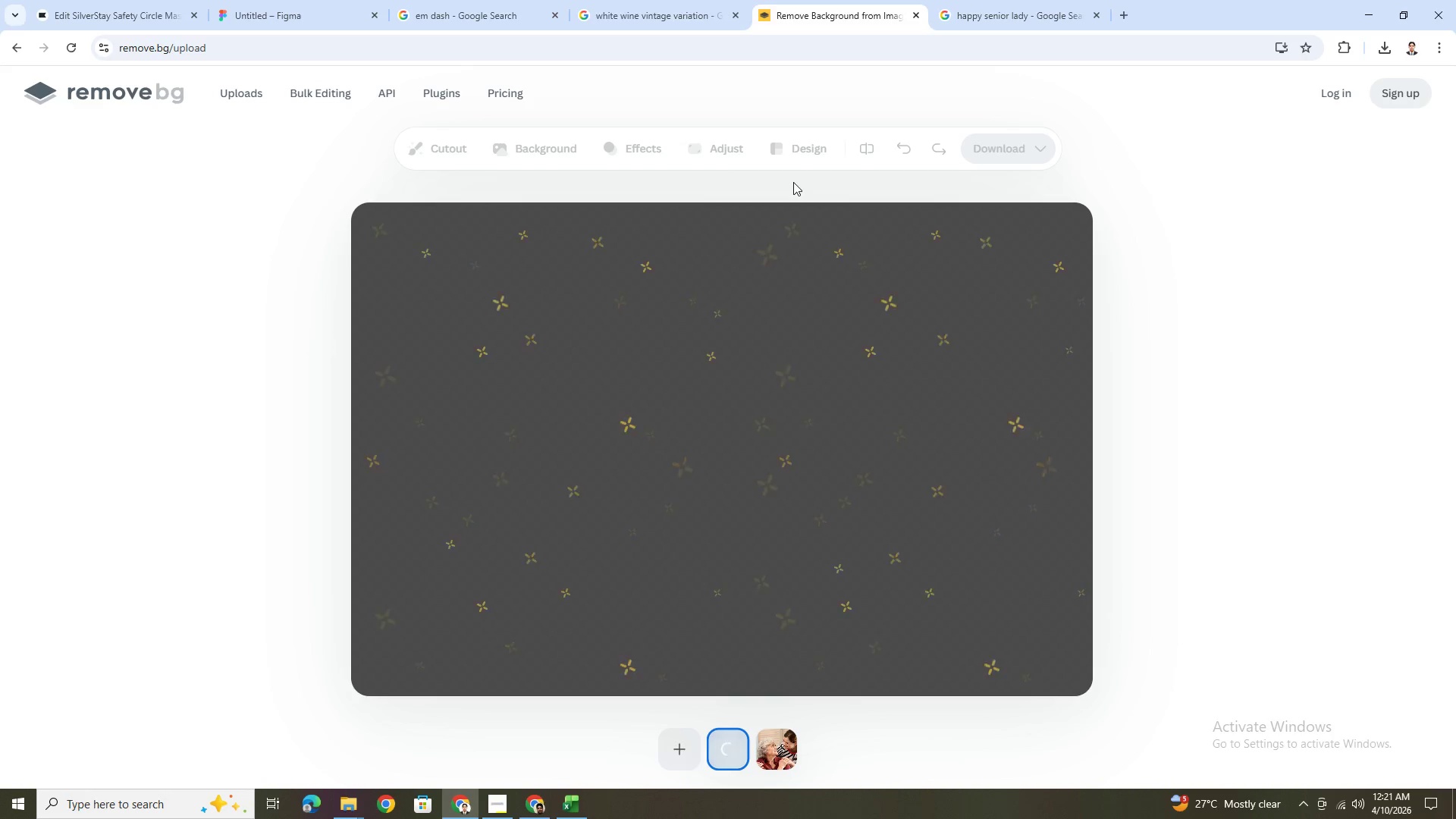 
wait(14.2)
 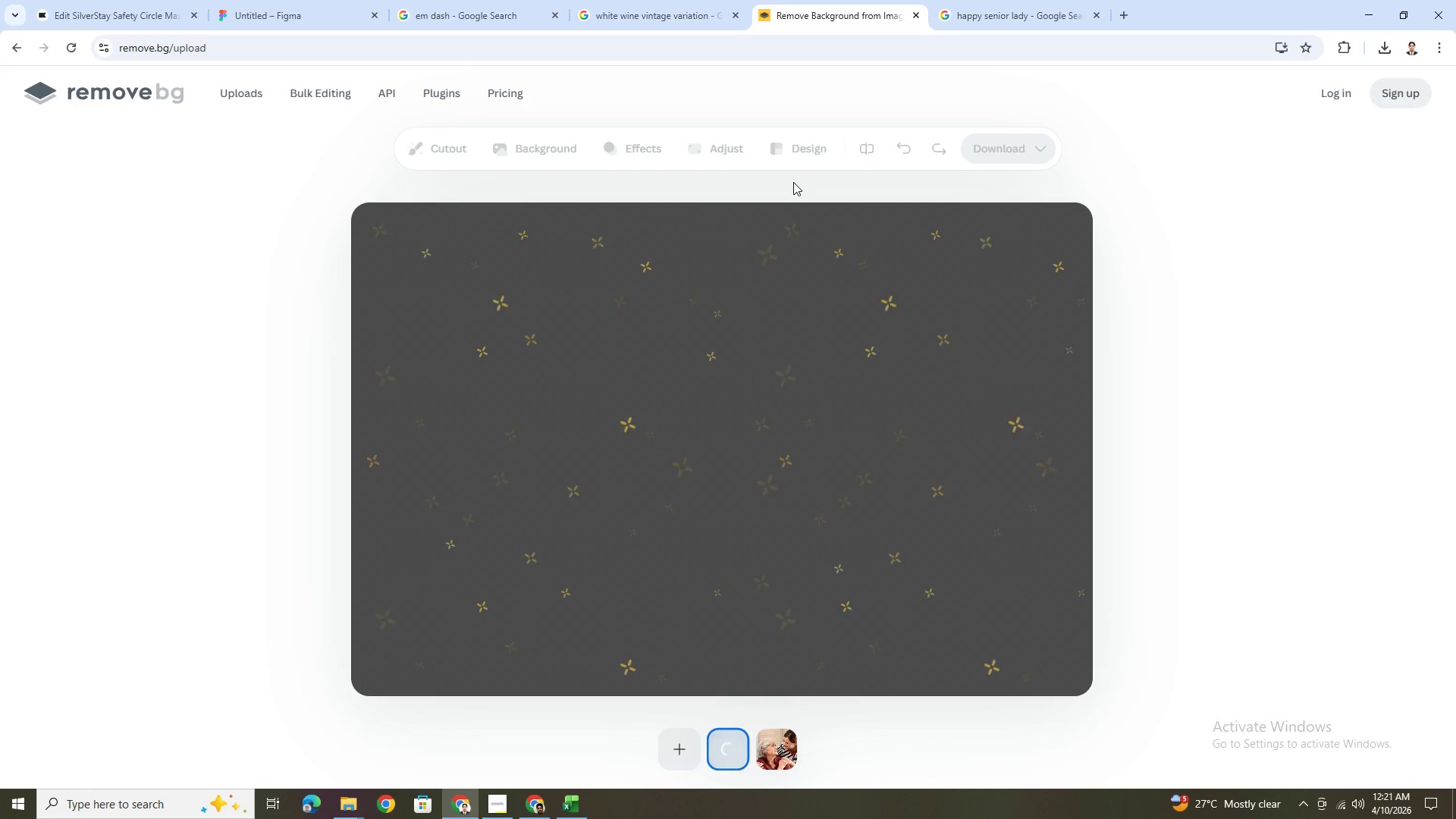 
left_click([127, 5])
 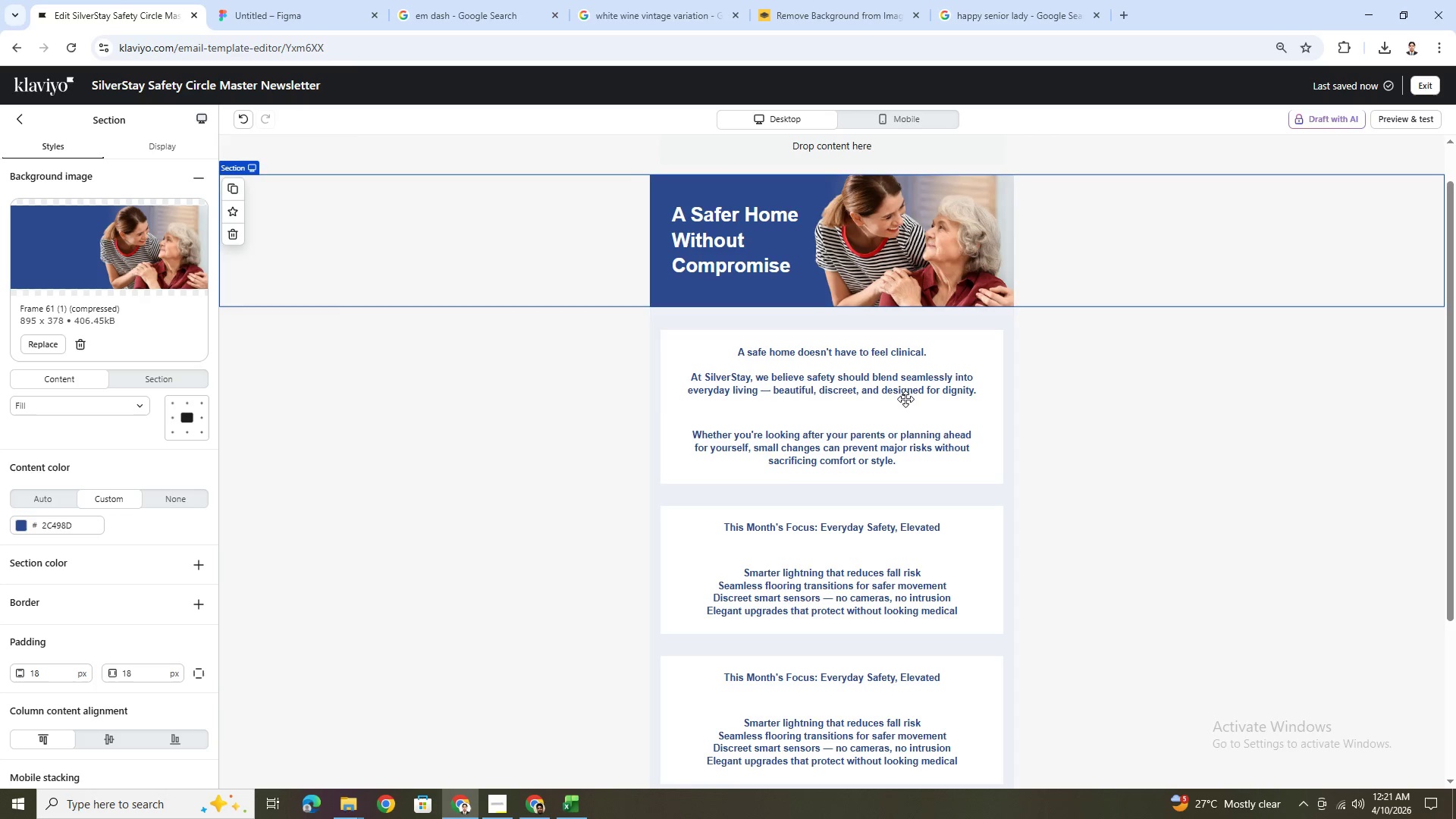 
scroll: coordinate [915, 410], scroll_direction: down, amount: 4.0
 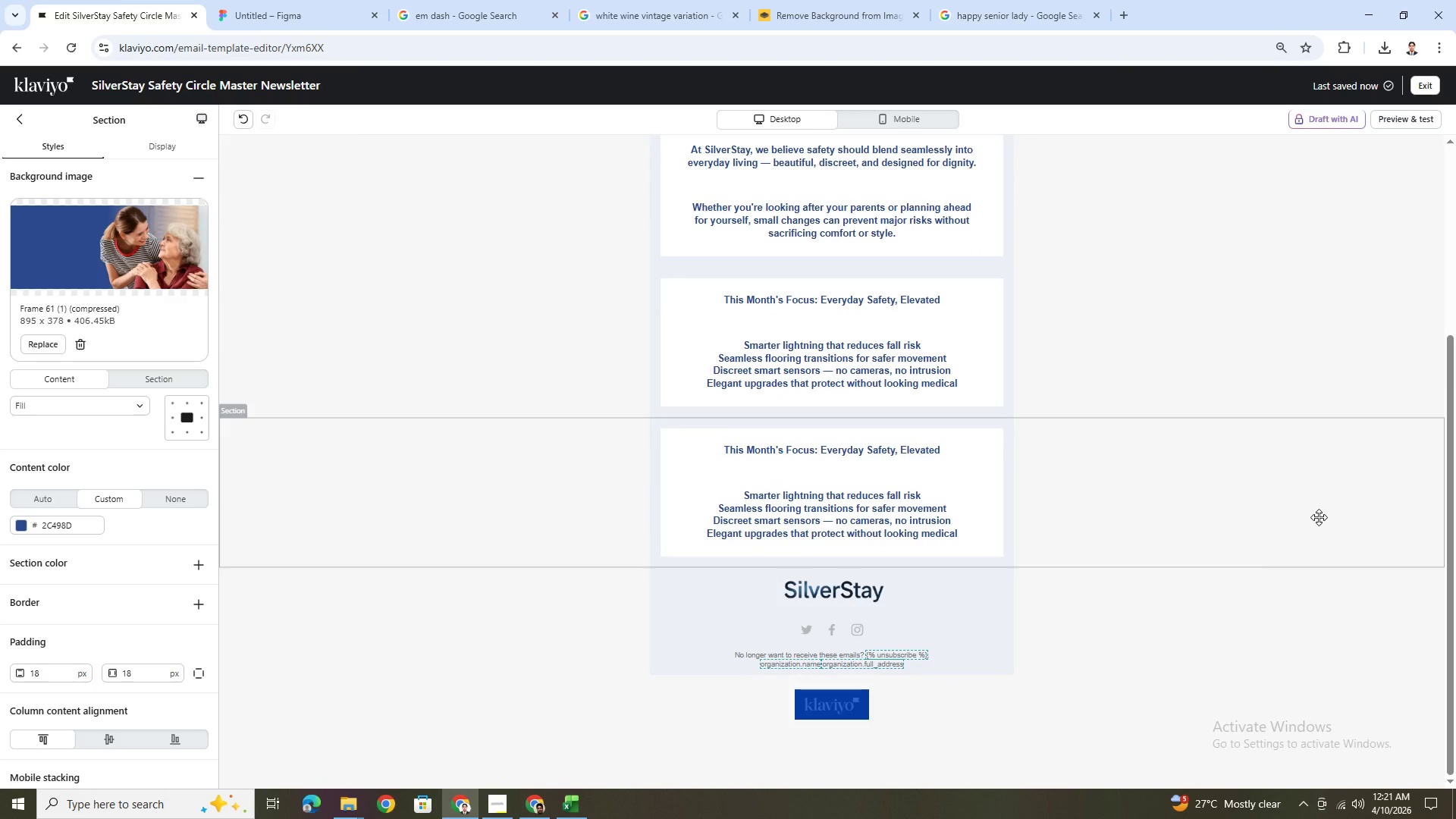 
scroll: coordinate [1194, 522], scroll_direction: up, amount: 2.0
 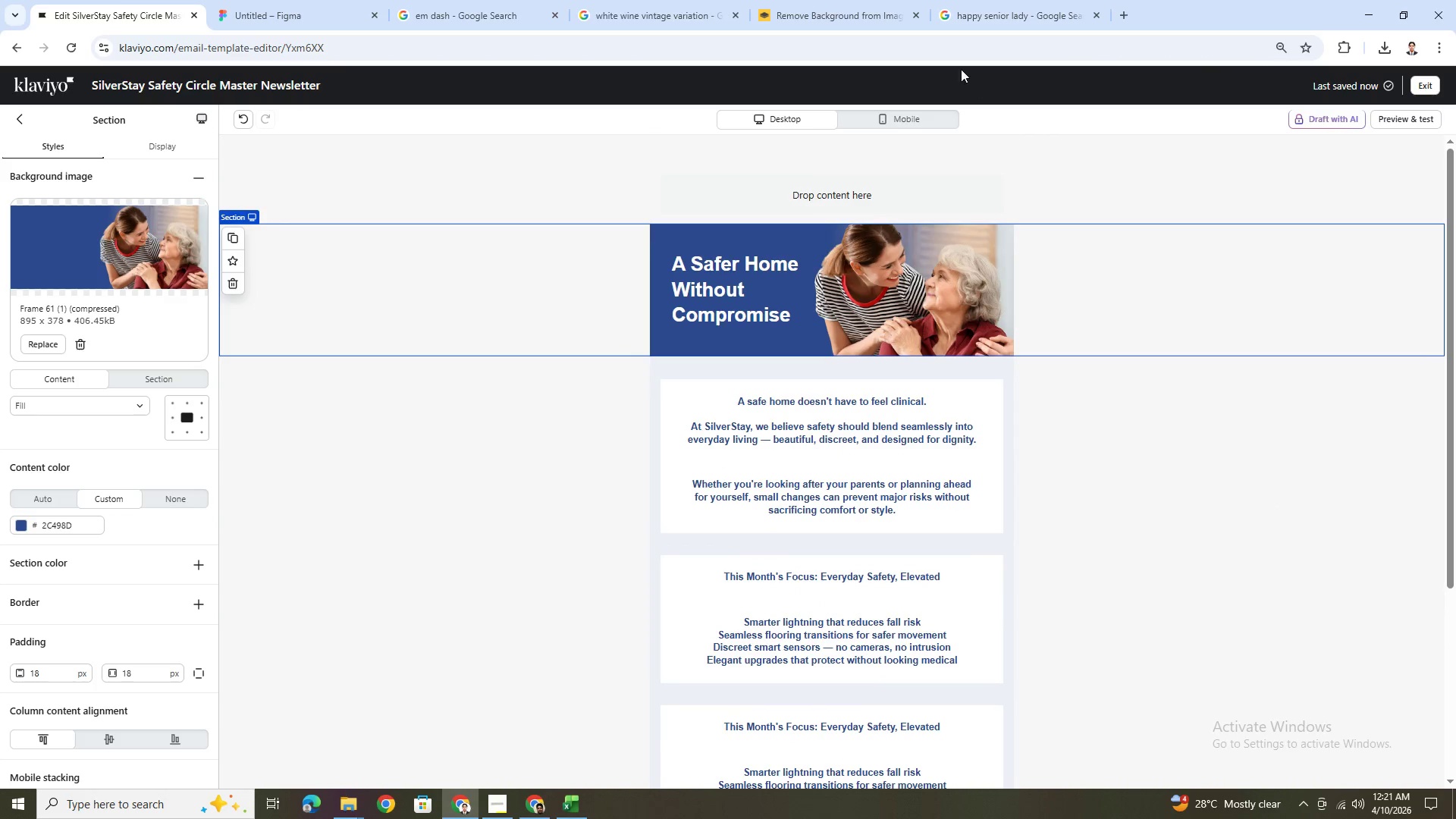 
left_click([877, 0])
 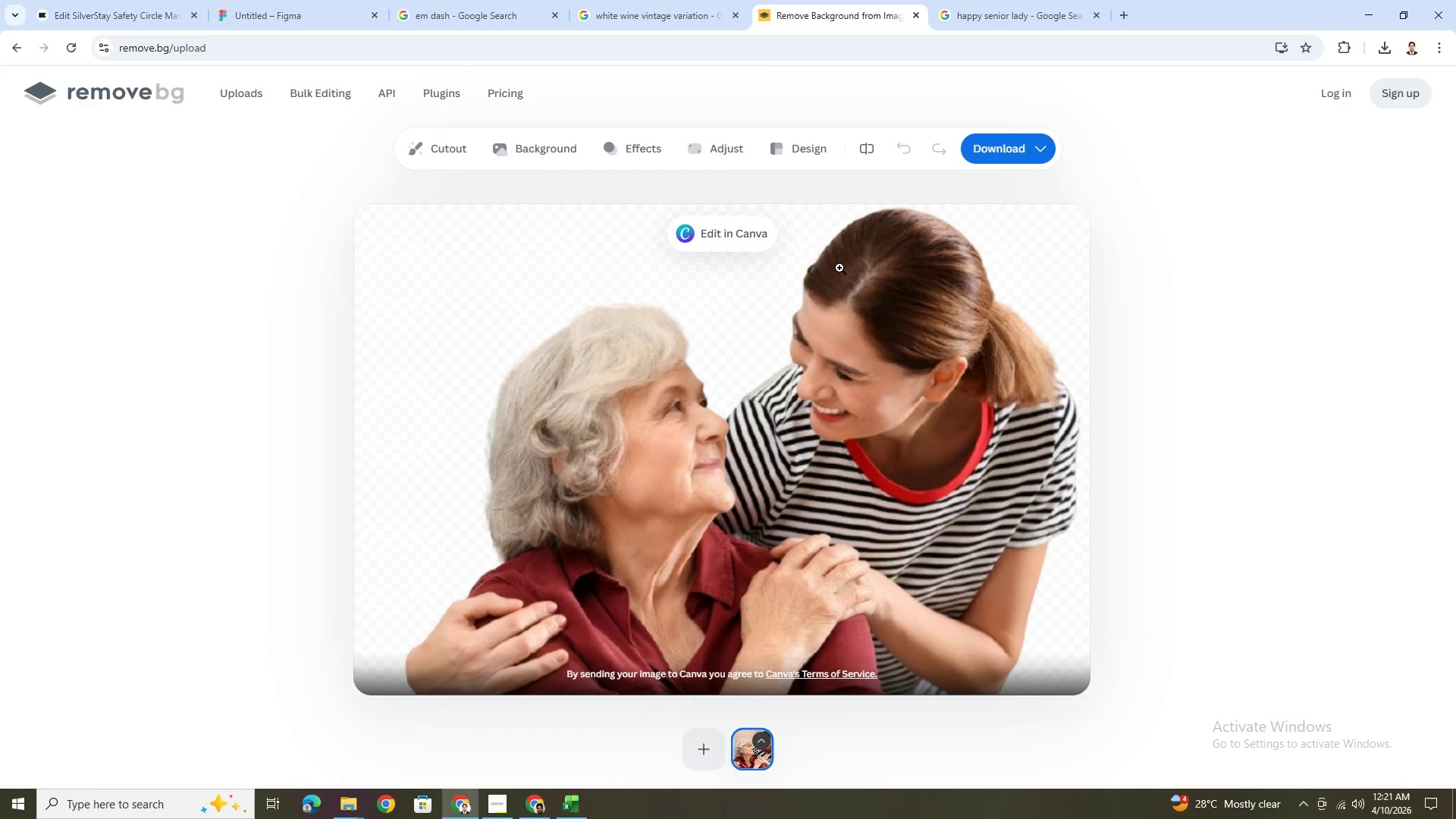 
left_click([974, 0])
 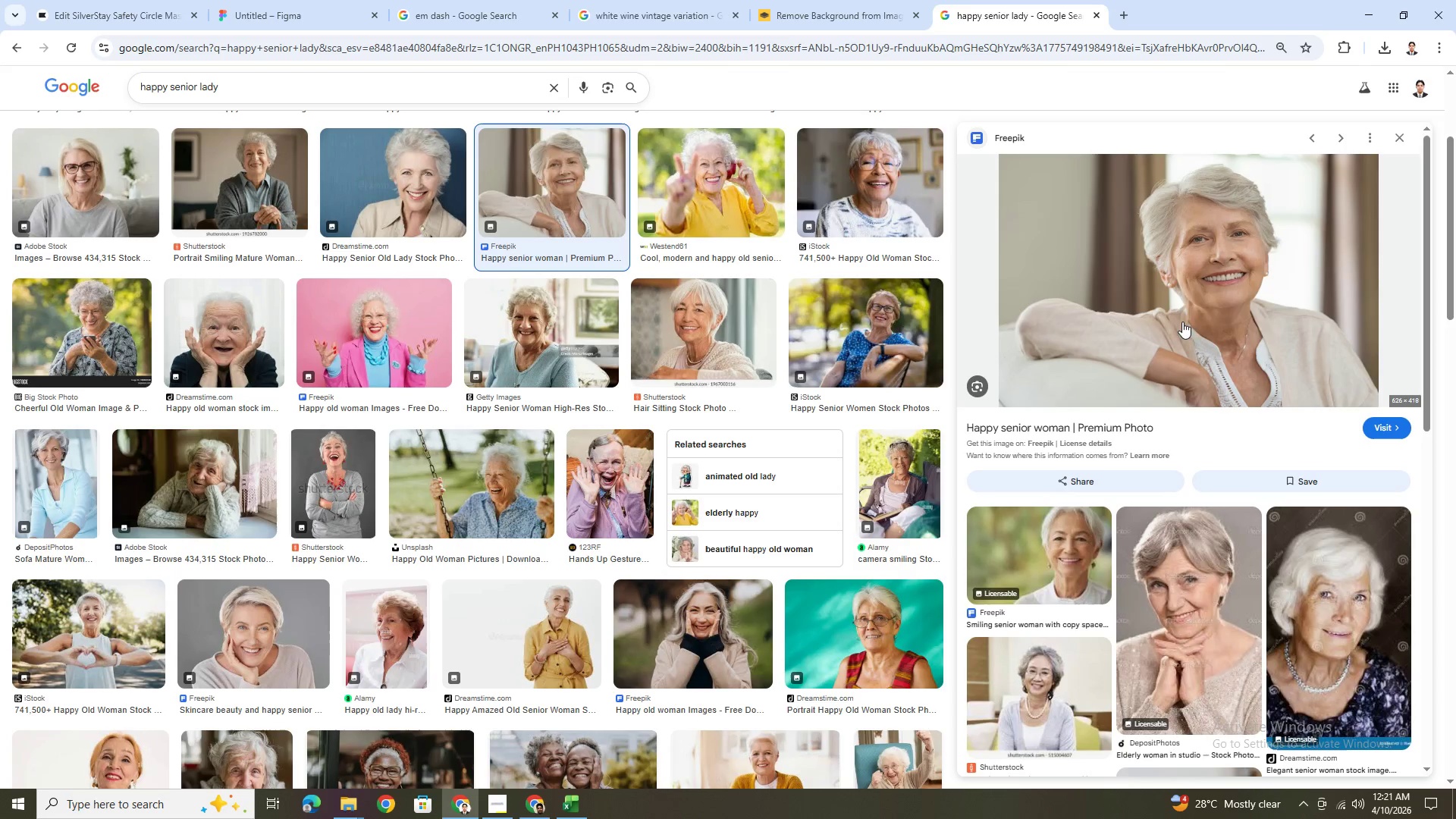 
right_click([1182, 303])
 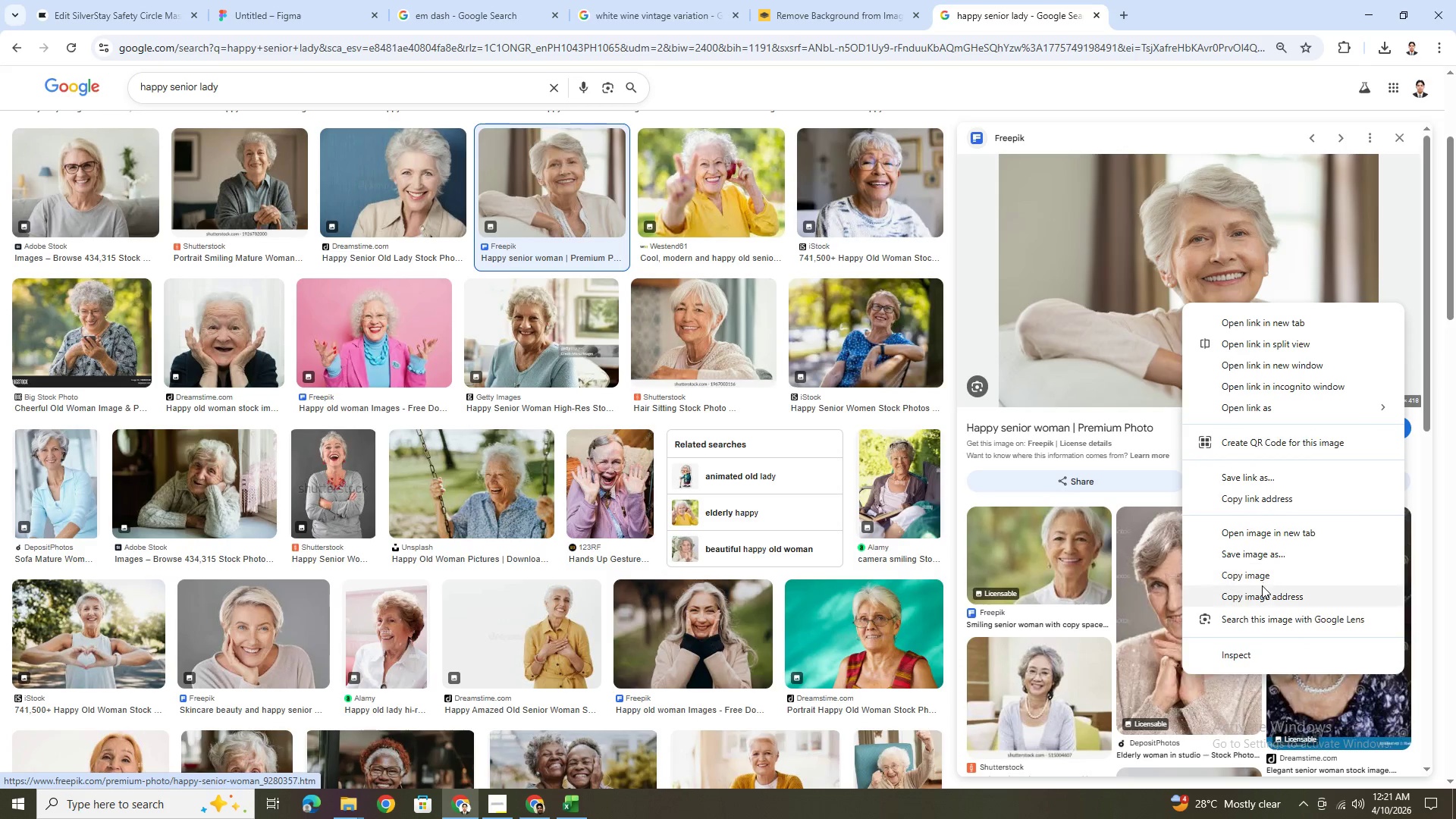 
left_click([1264, 592])
 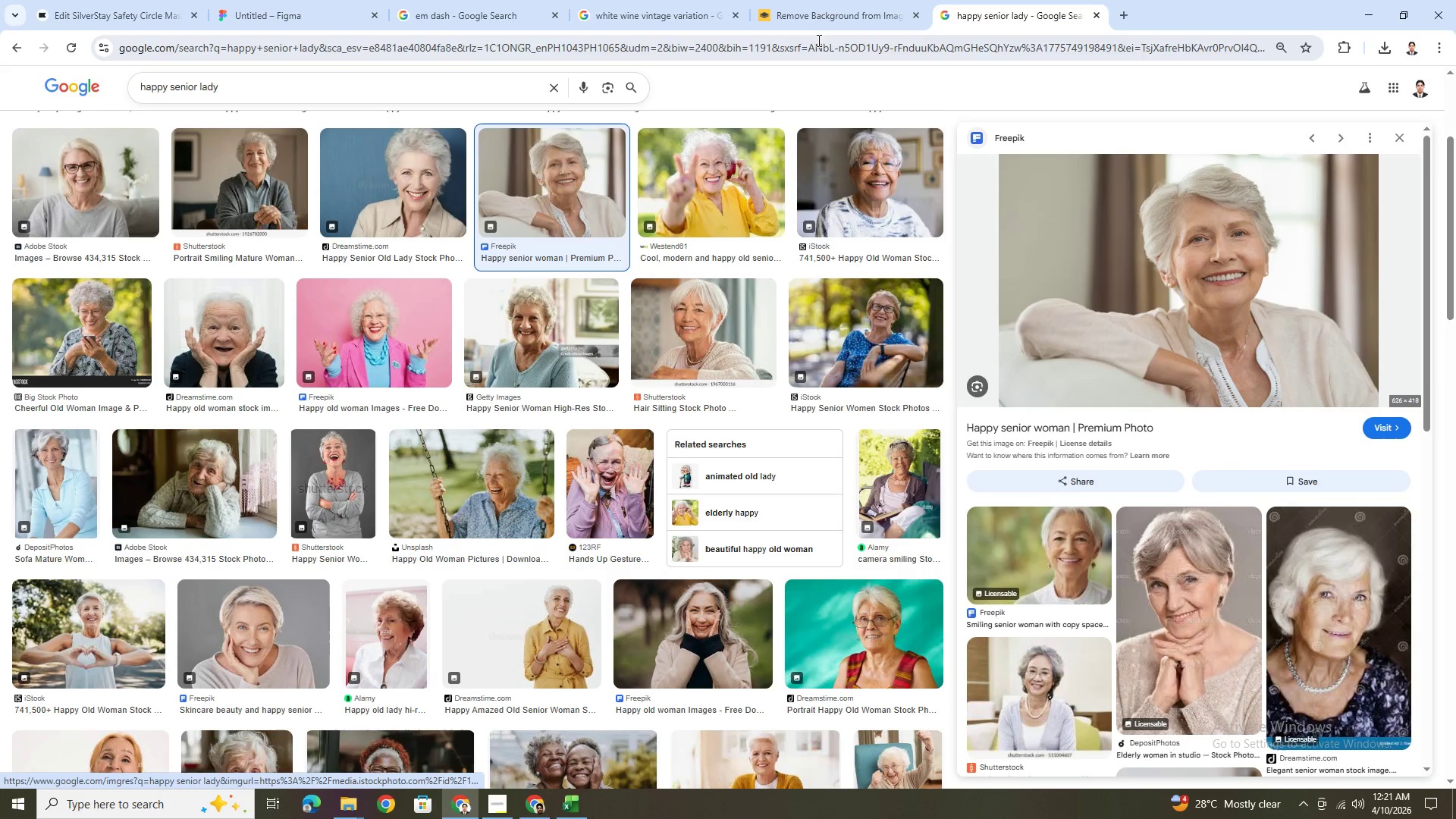 
left_click([827, 11])
 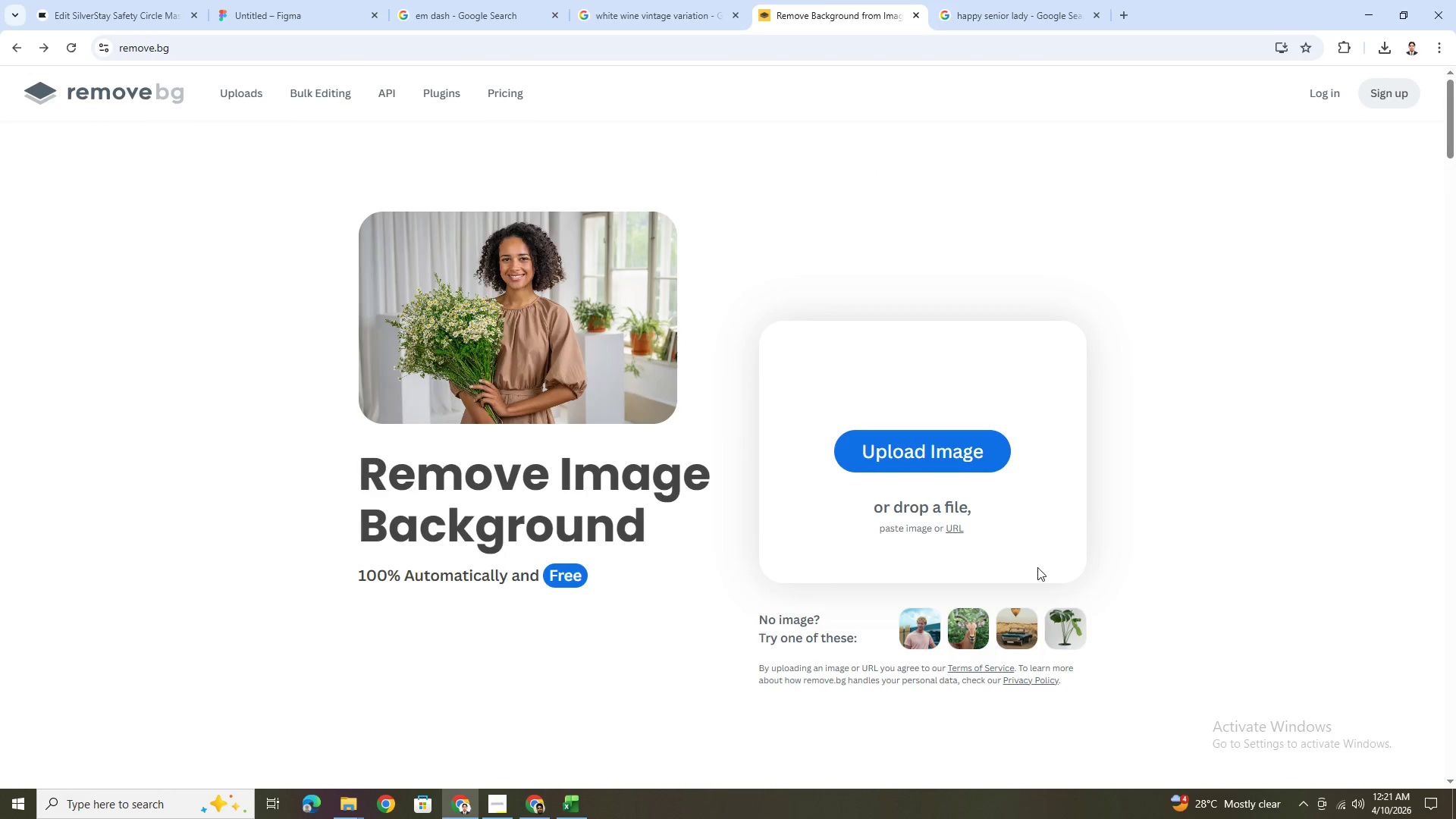 
double_click([956, 531])
 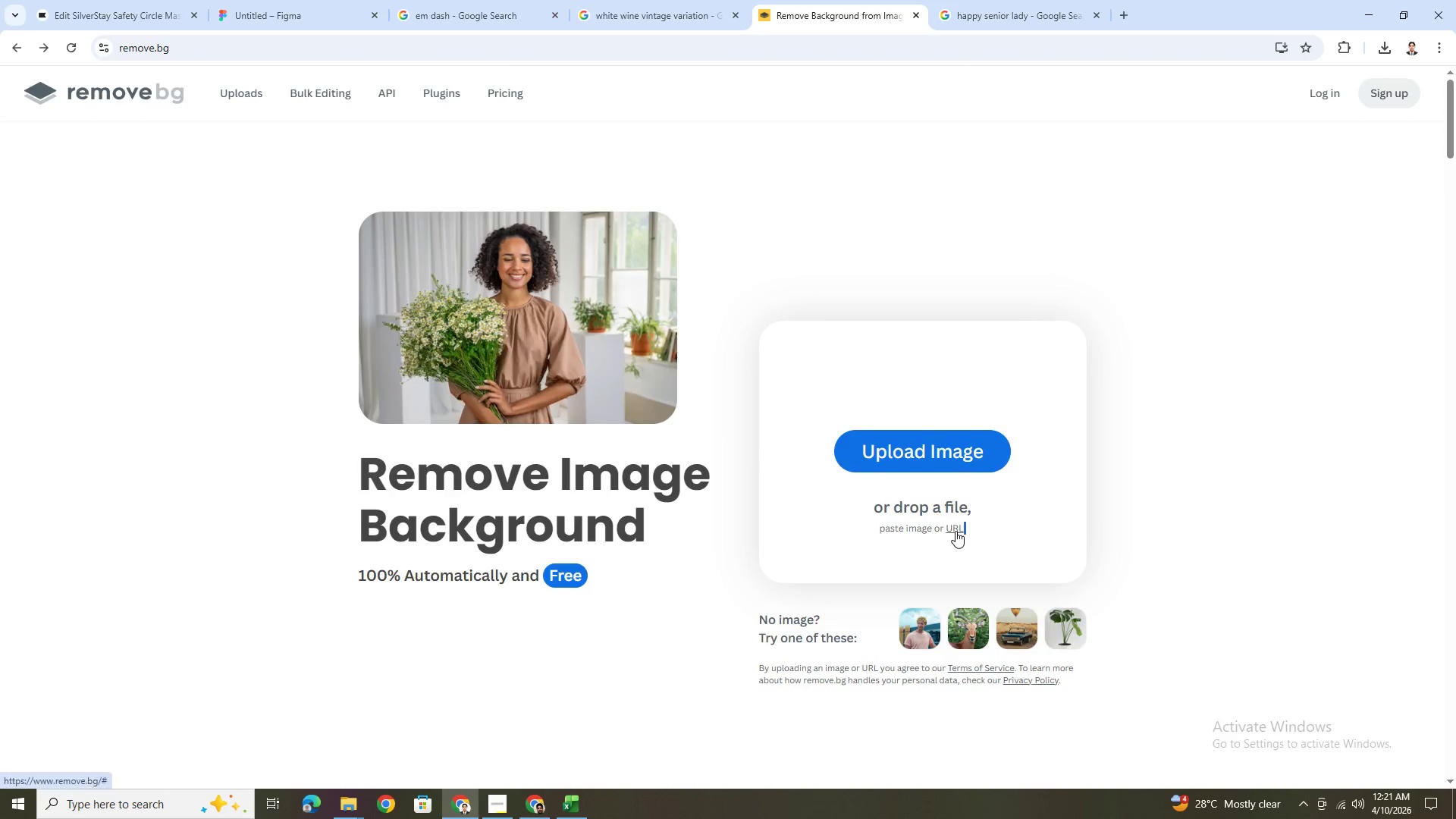 
key(Control+ControlLeft)
 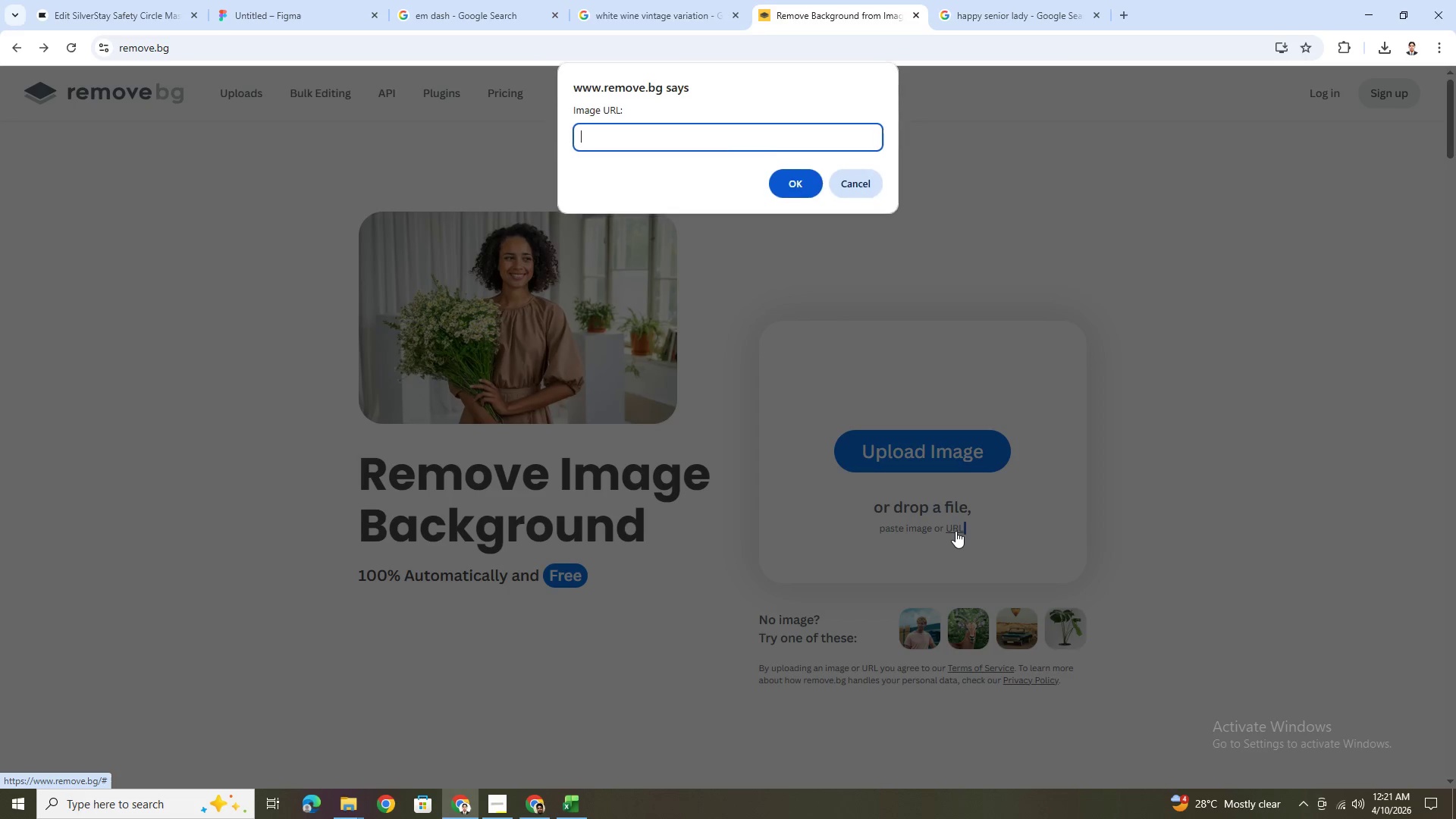 
key(Control+V)
 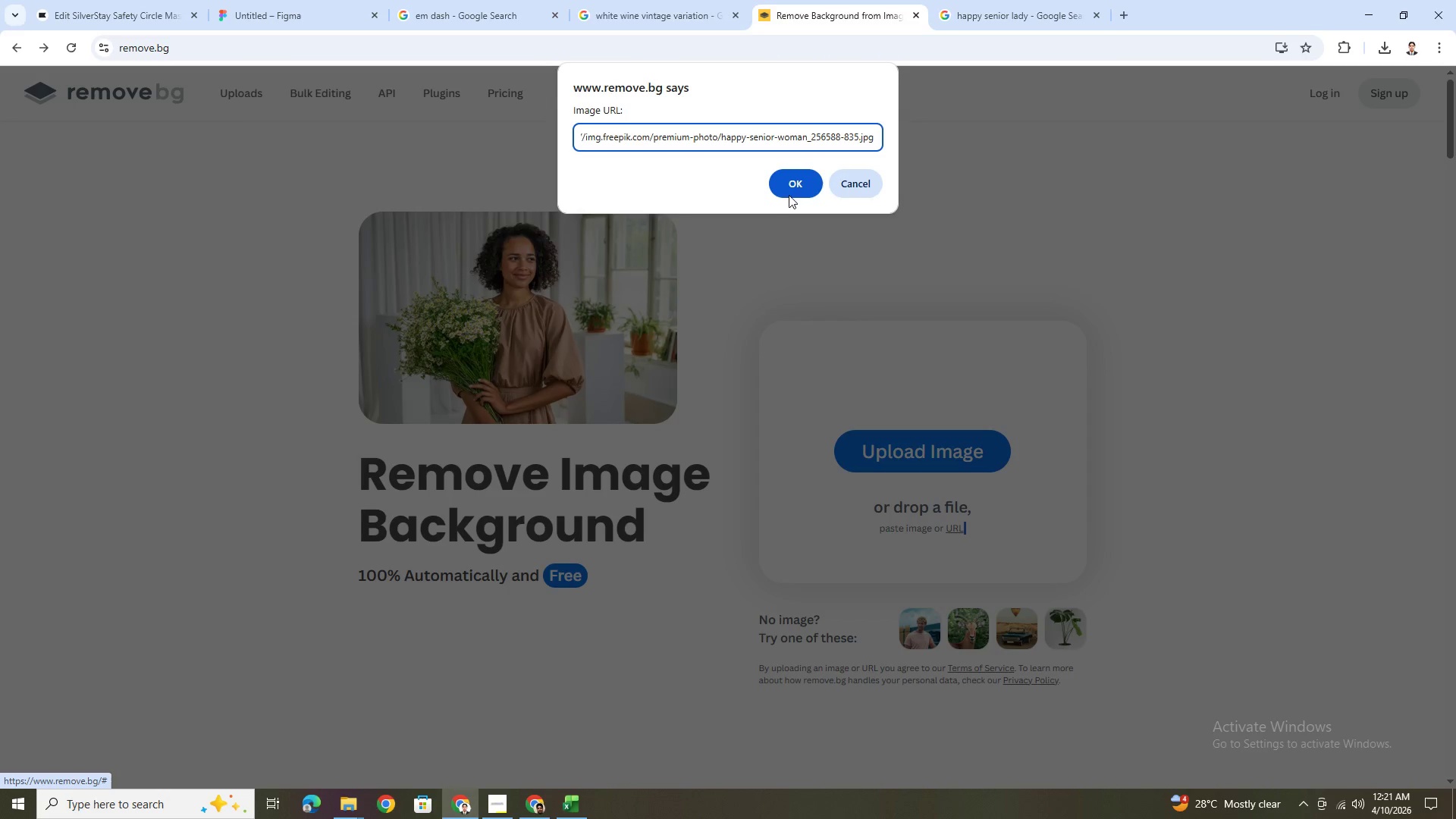 
left_click([795, 186])
 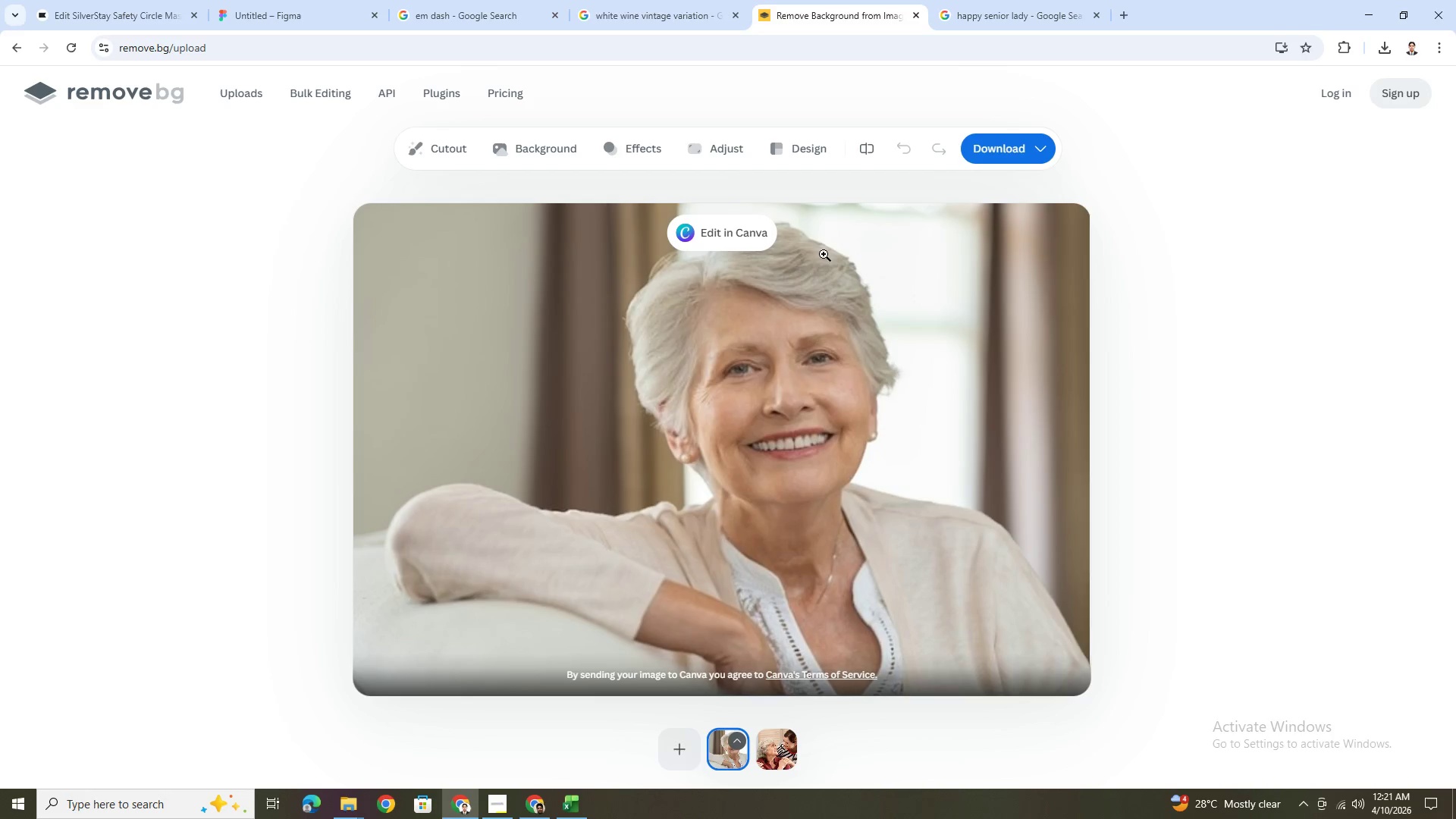 
wait(7.74)
 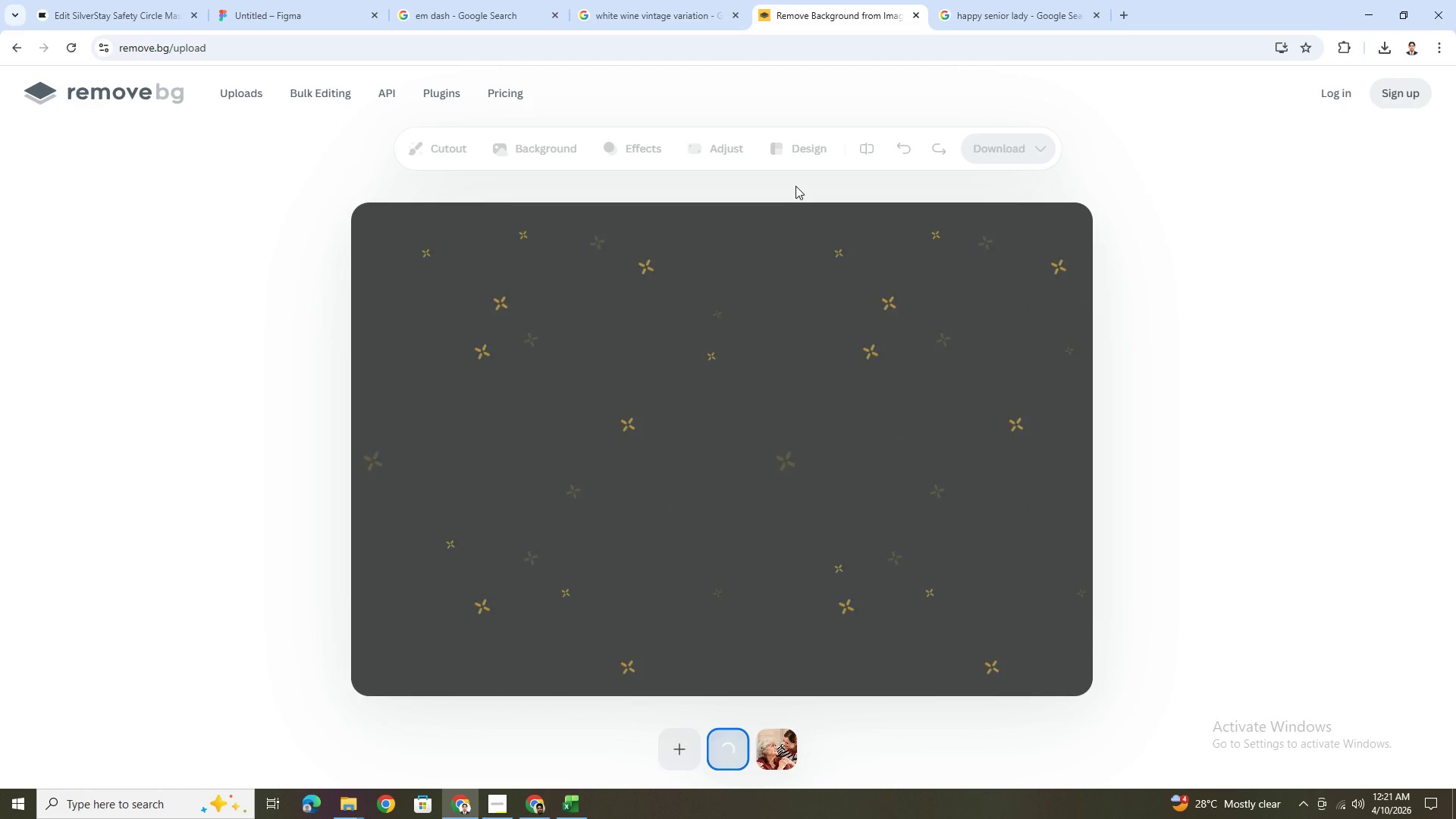 
right_click([807, 329])
 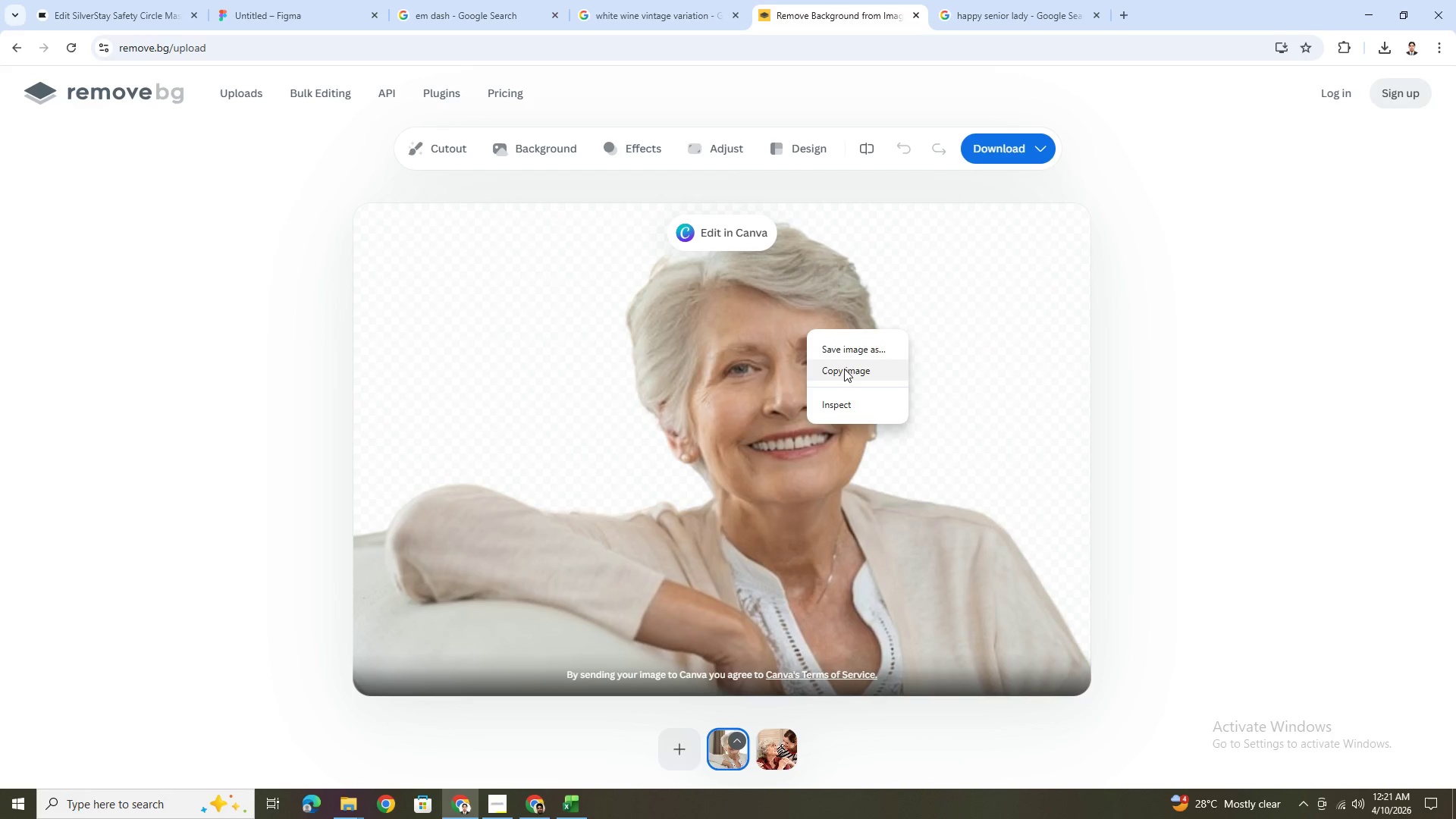 
left_click([846, 372])
 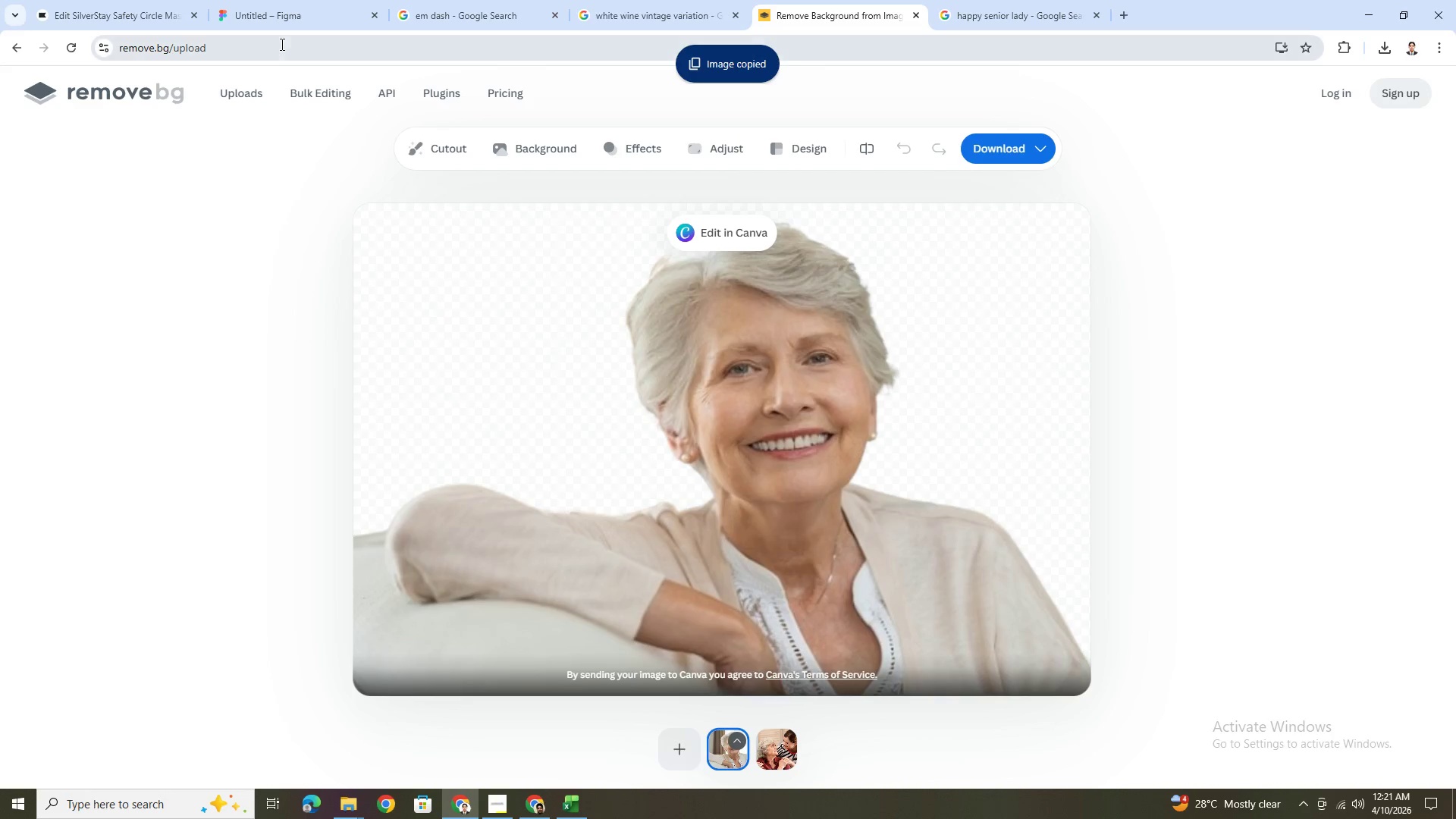 
left_click([279, 23])
 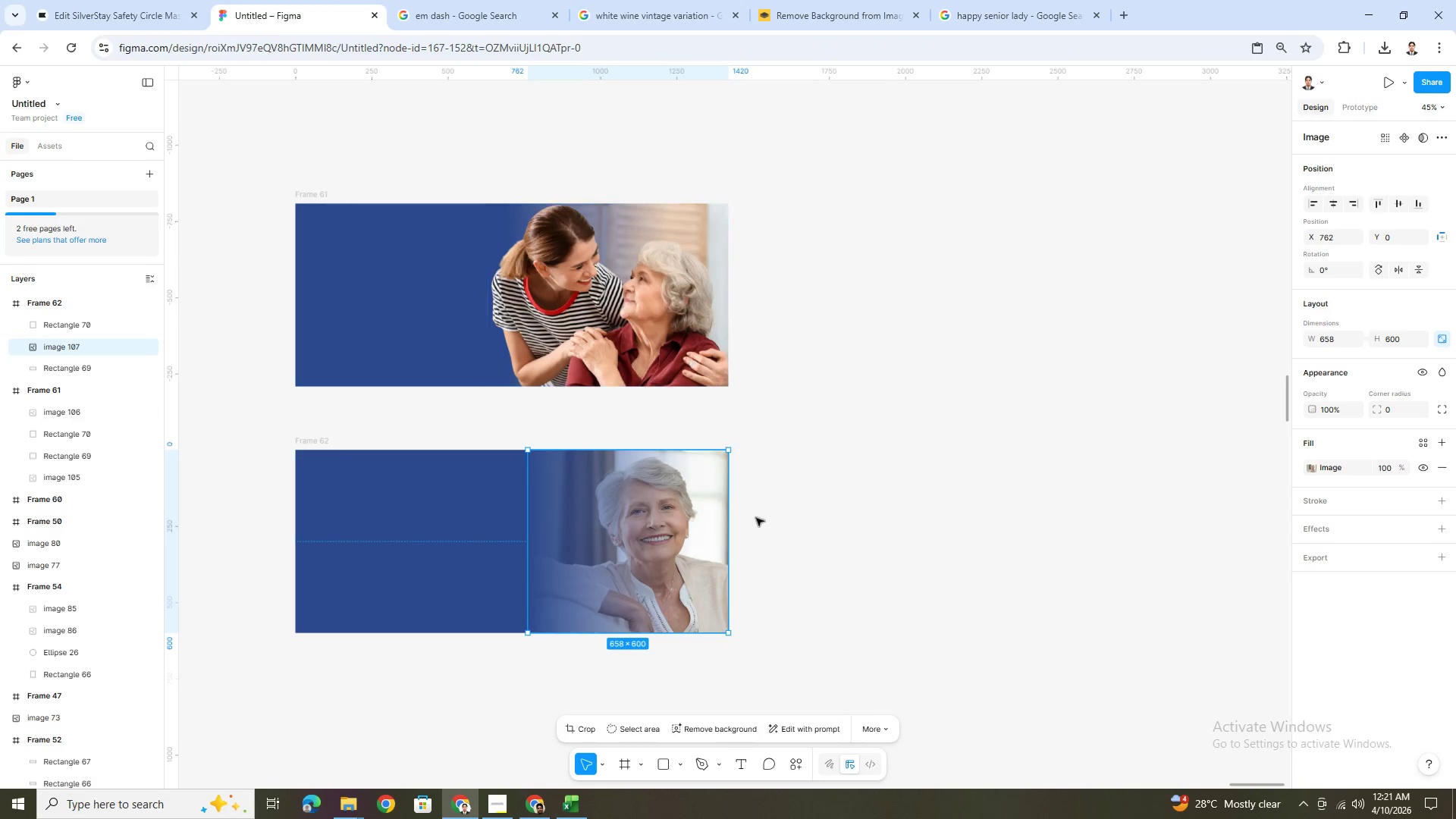 
key(Control+V)
 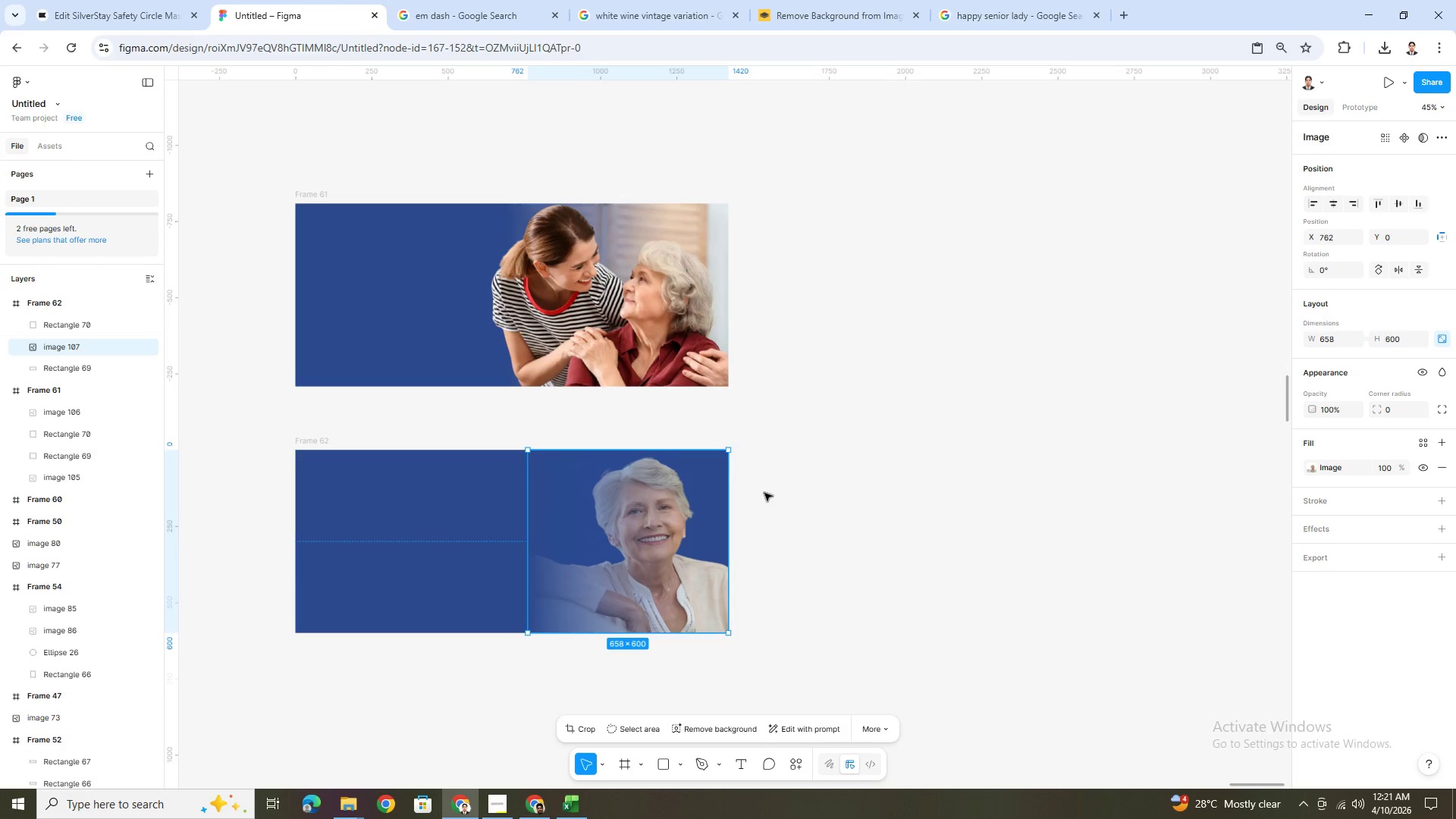 
key(Control+Z)
 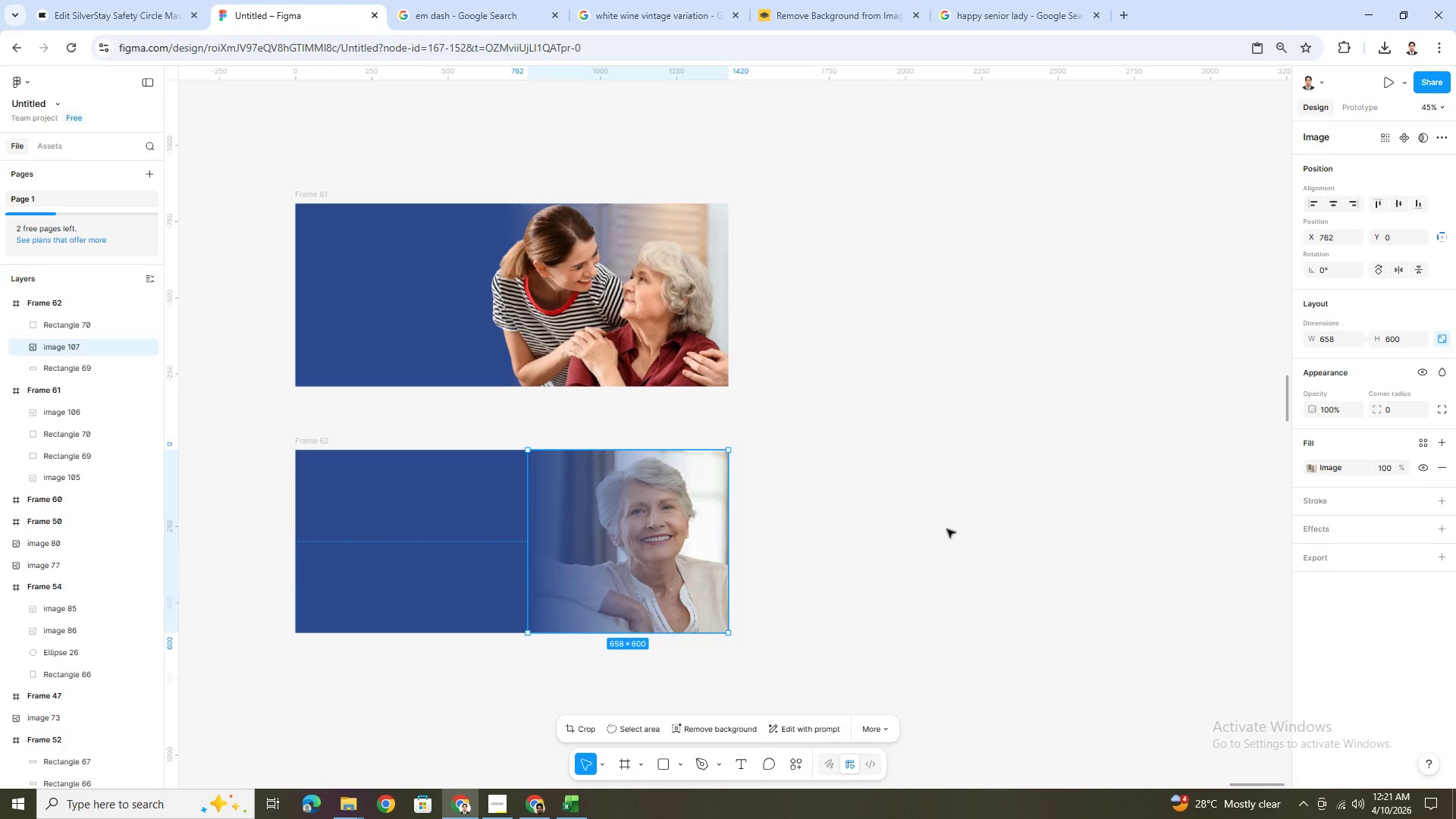 
left_click([947, 529])
 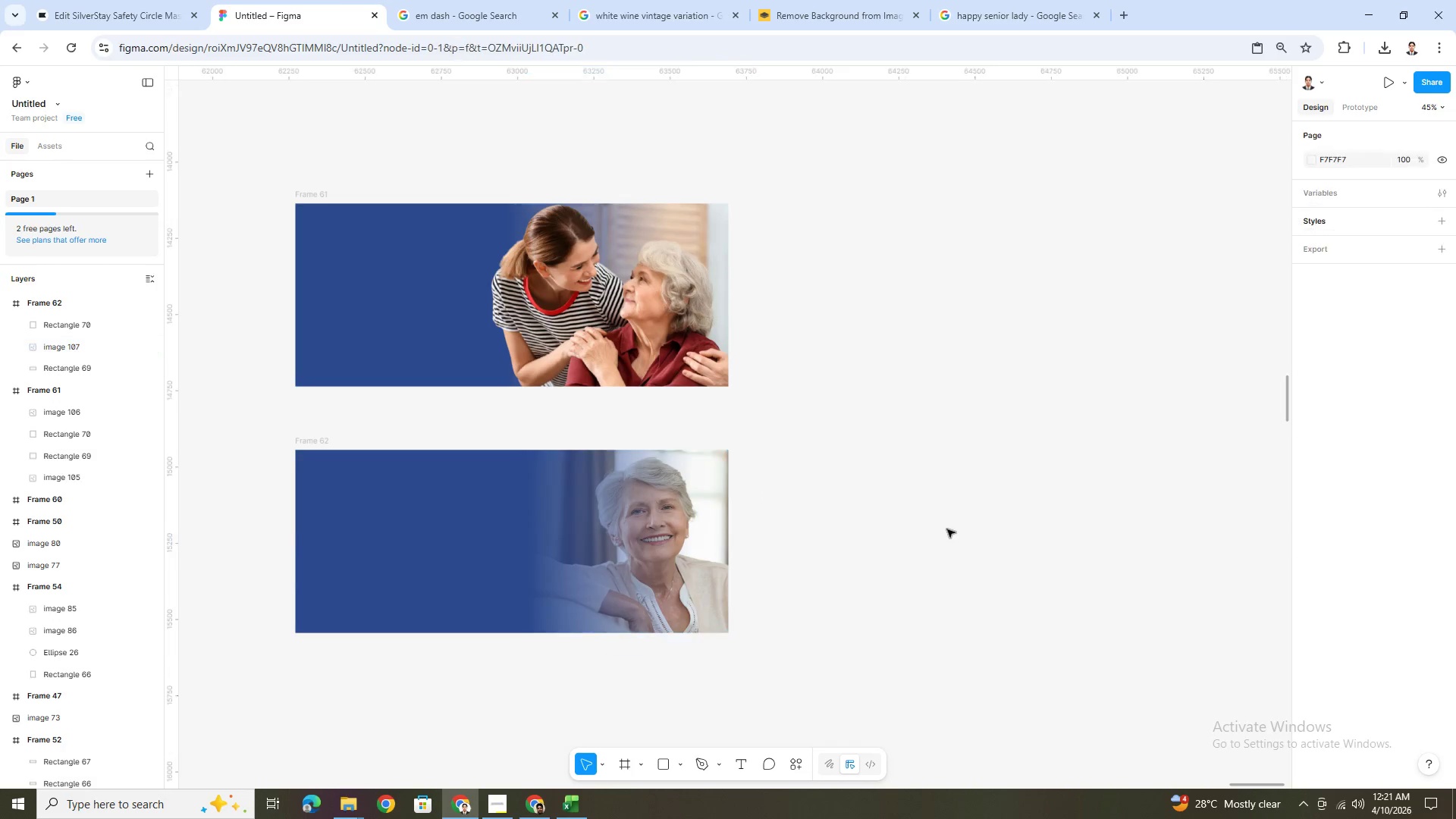 
key(Control+V)
 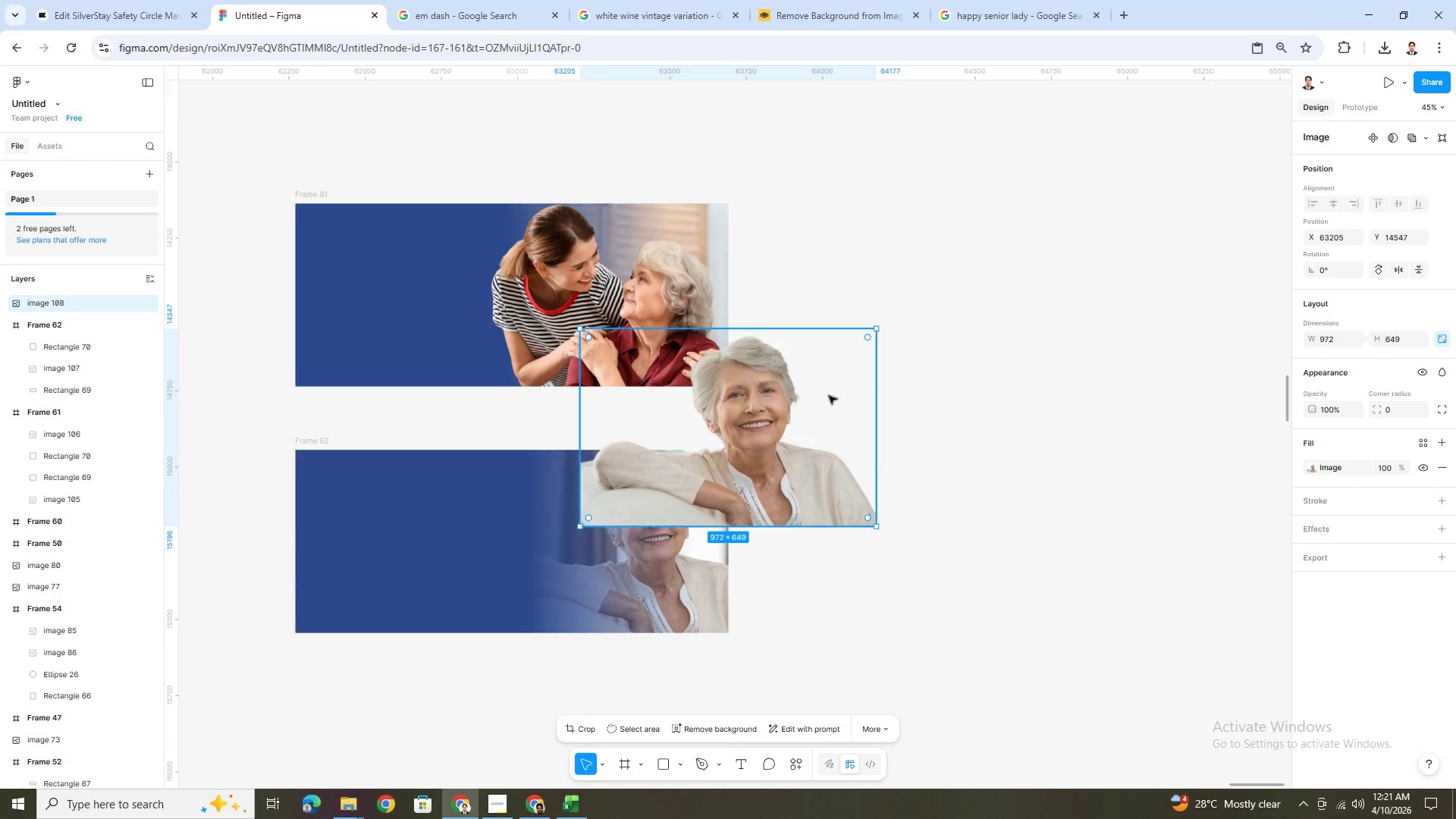 
left_click_drag(start_coordinate=[814, 409], to_coordinate=[714, 528])
 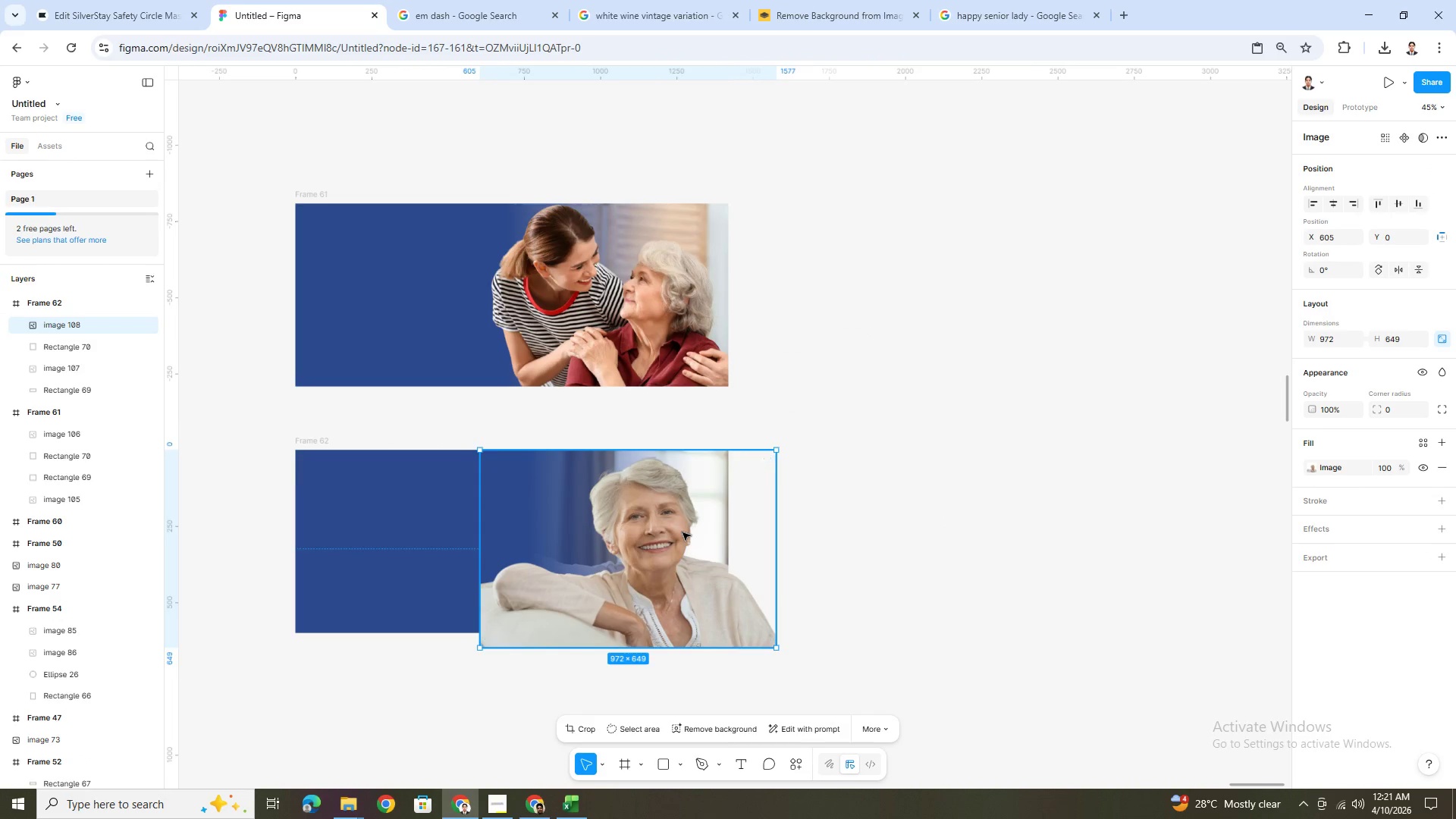 
double_click([682, 532])
 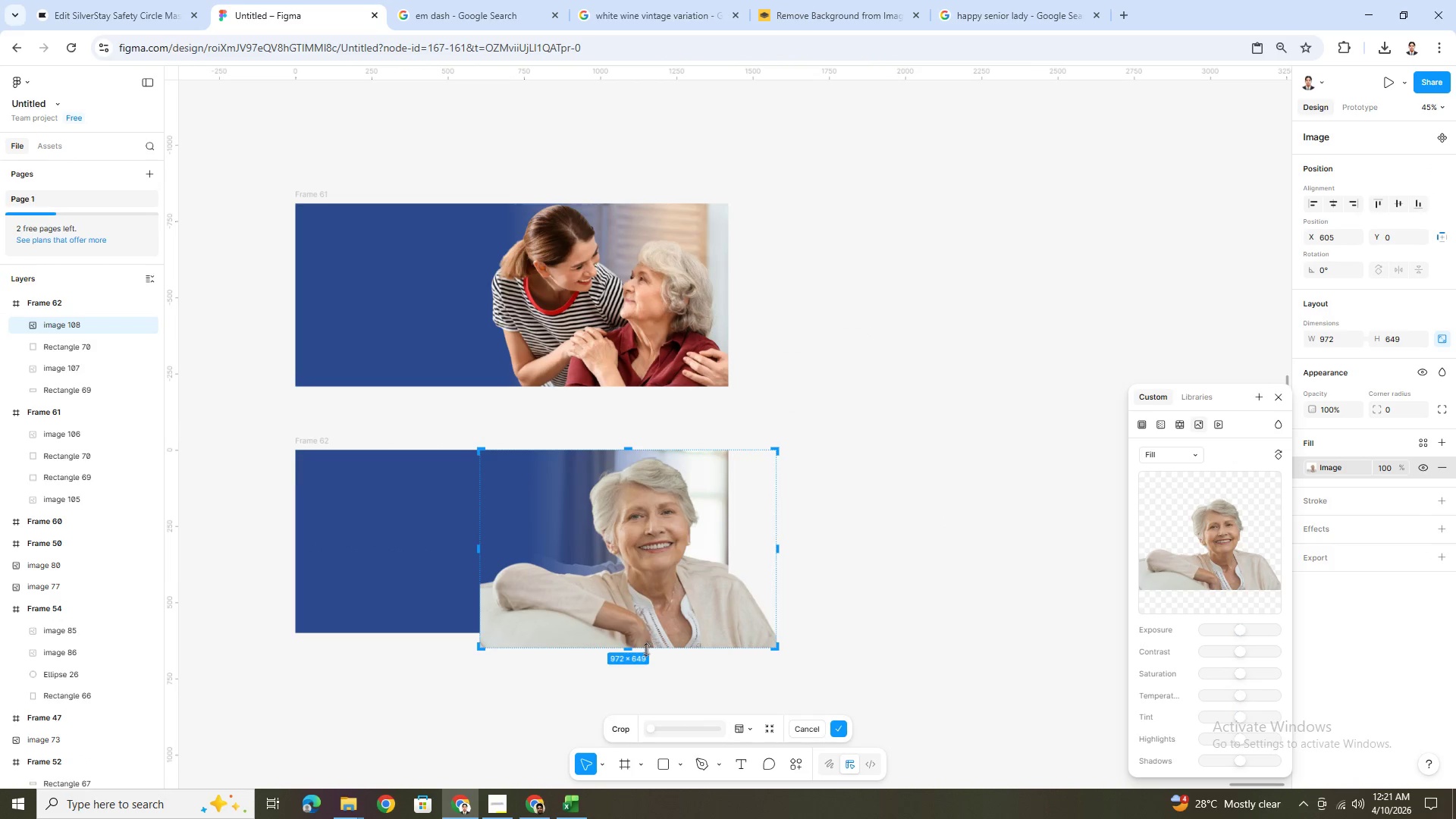 
left_click_drag(start_coordinate=[642, 651], to_coordinate=[647, 633])
 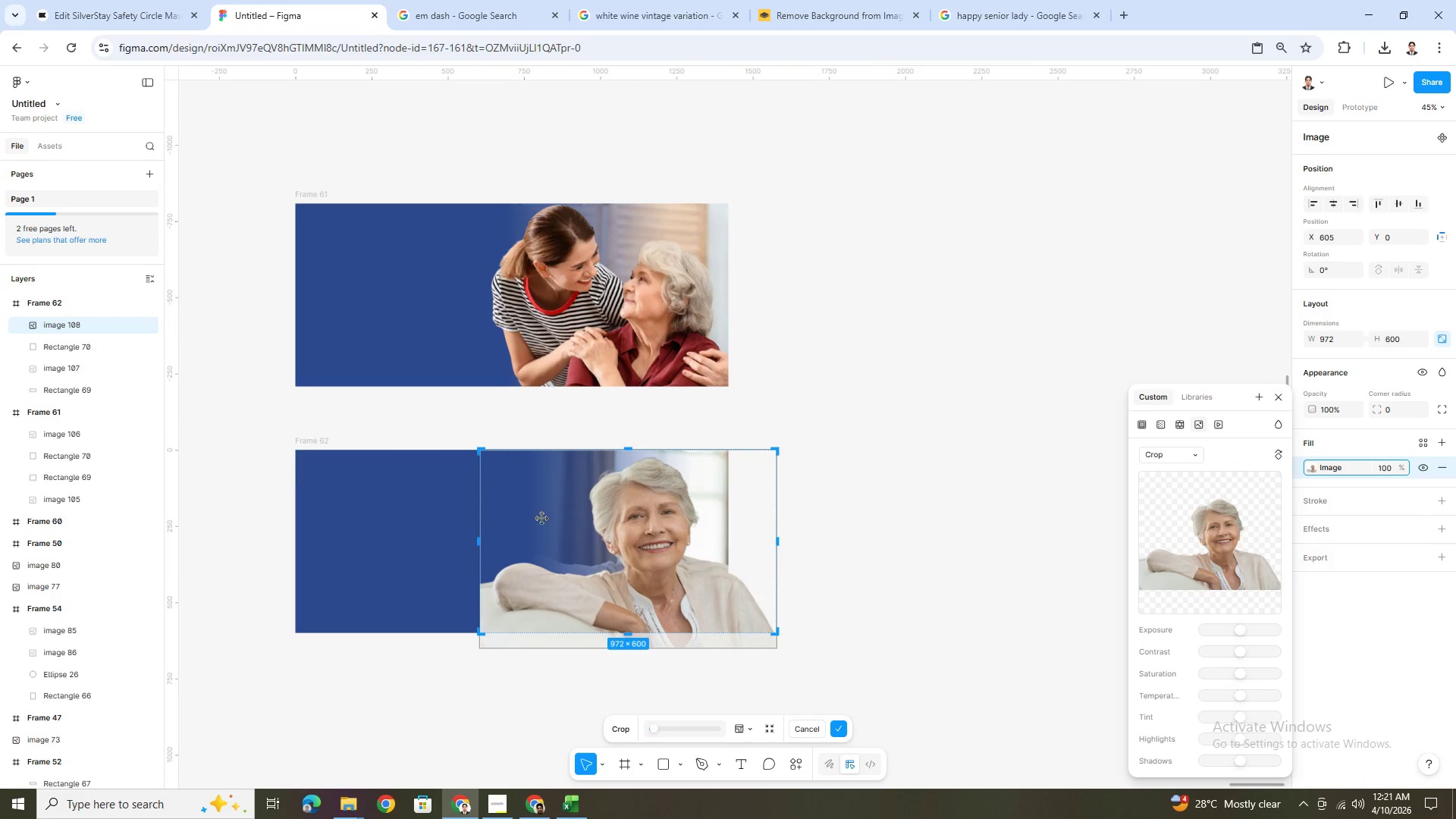 
hold_key(key=Escape, duration=0.33)
 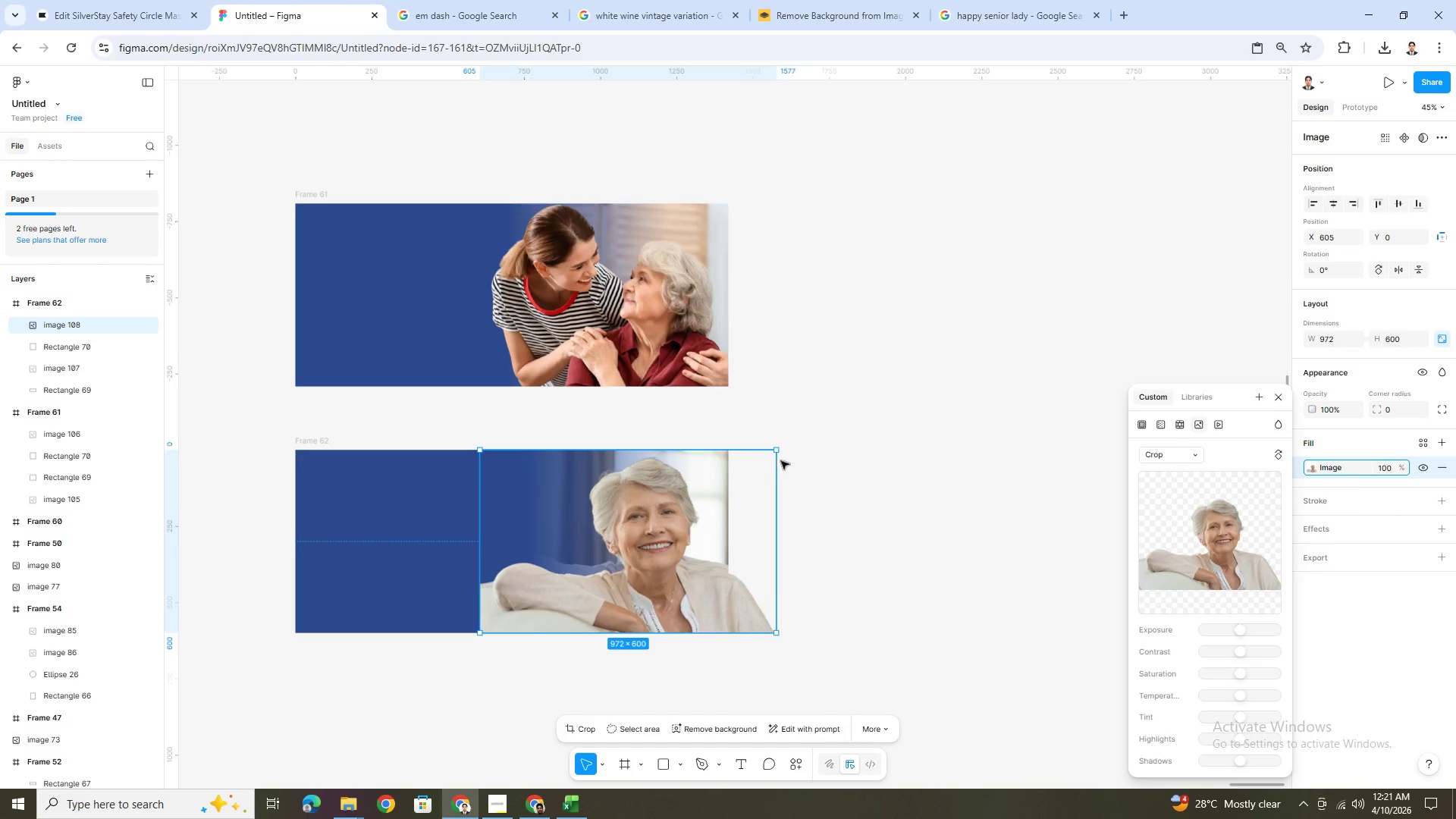 
key(Shift+ShiftLeft)
 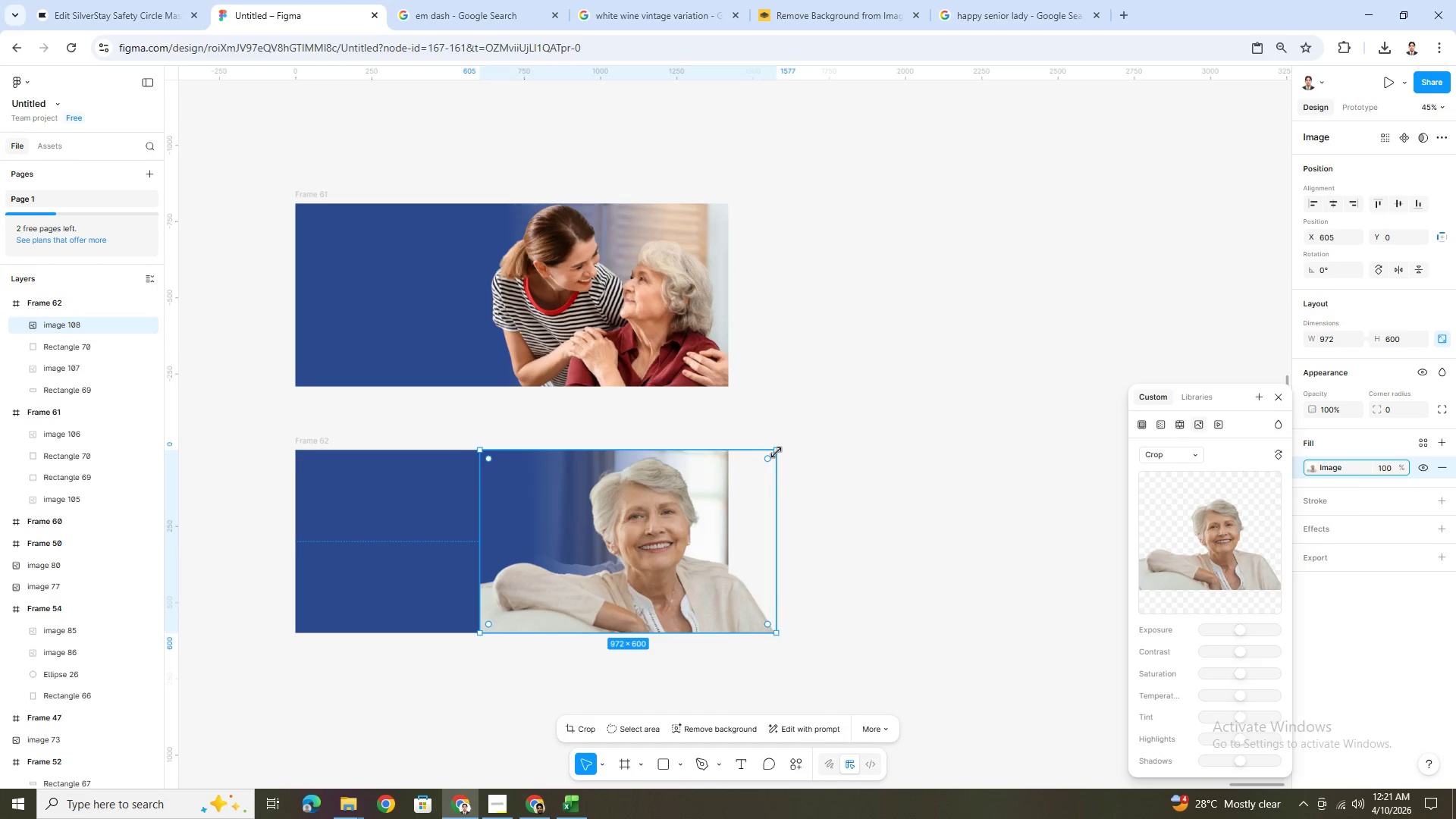 
hold_key(key=ShiftLeft, duration=1.5)
left_click_drag(start_coordinate=[776, 452], to_coordinate=[825, 434])
 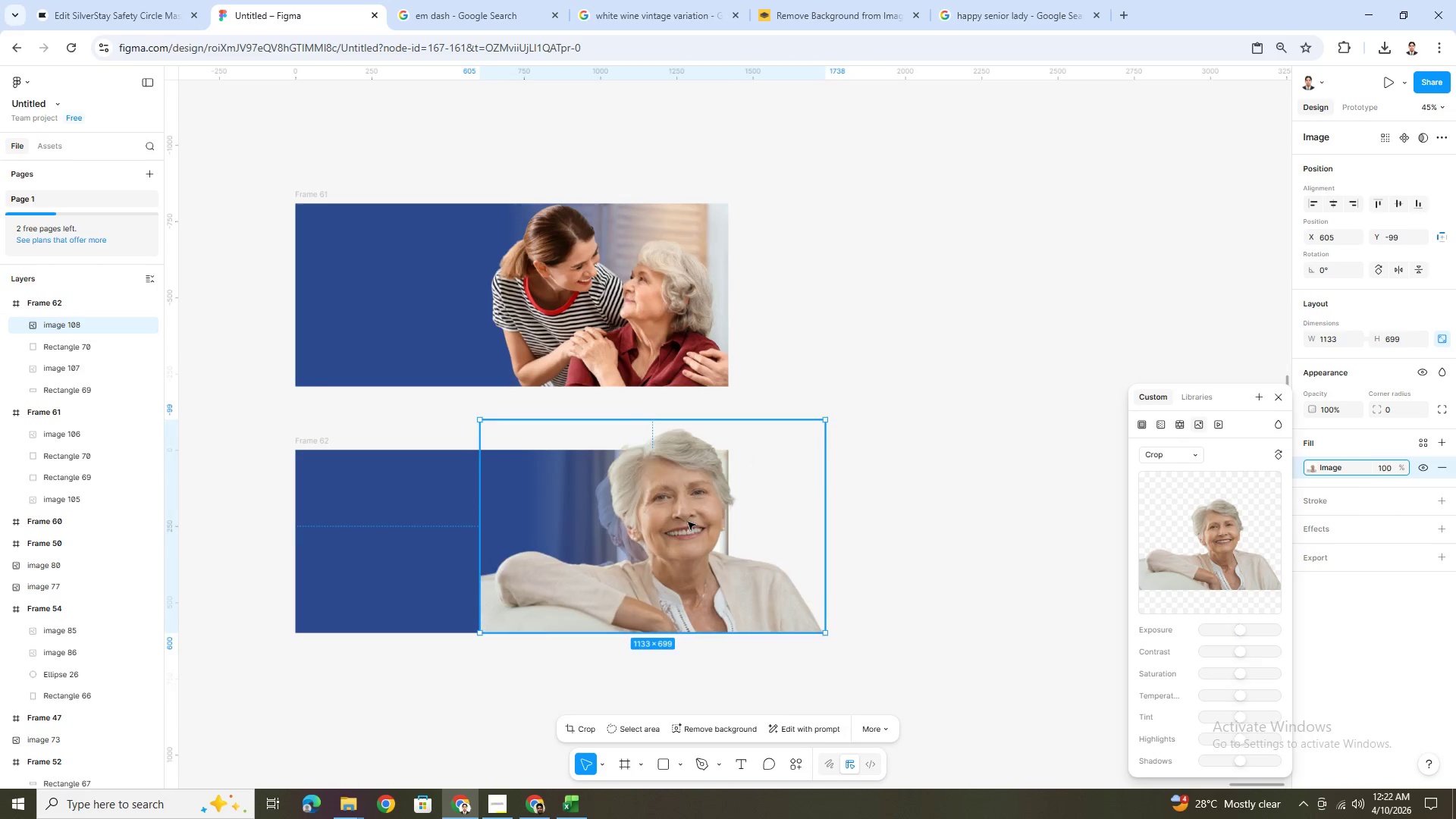 
hold_key(key=ShiftLeft, duration=0.62)
 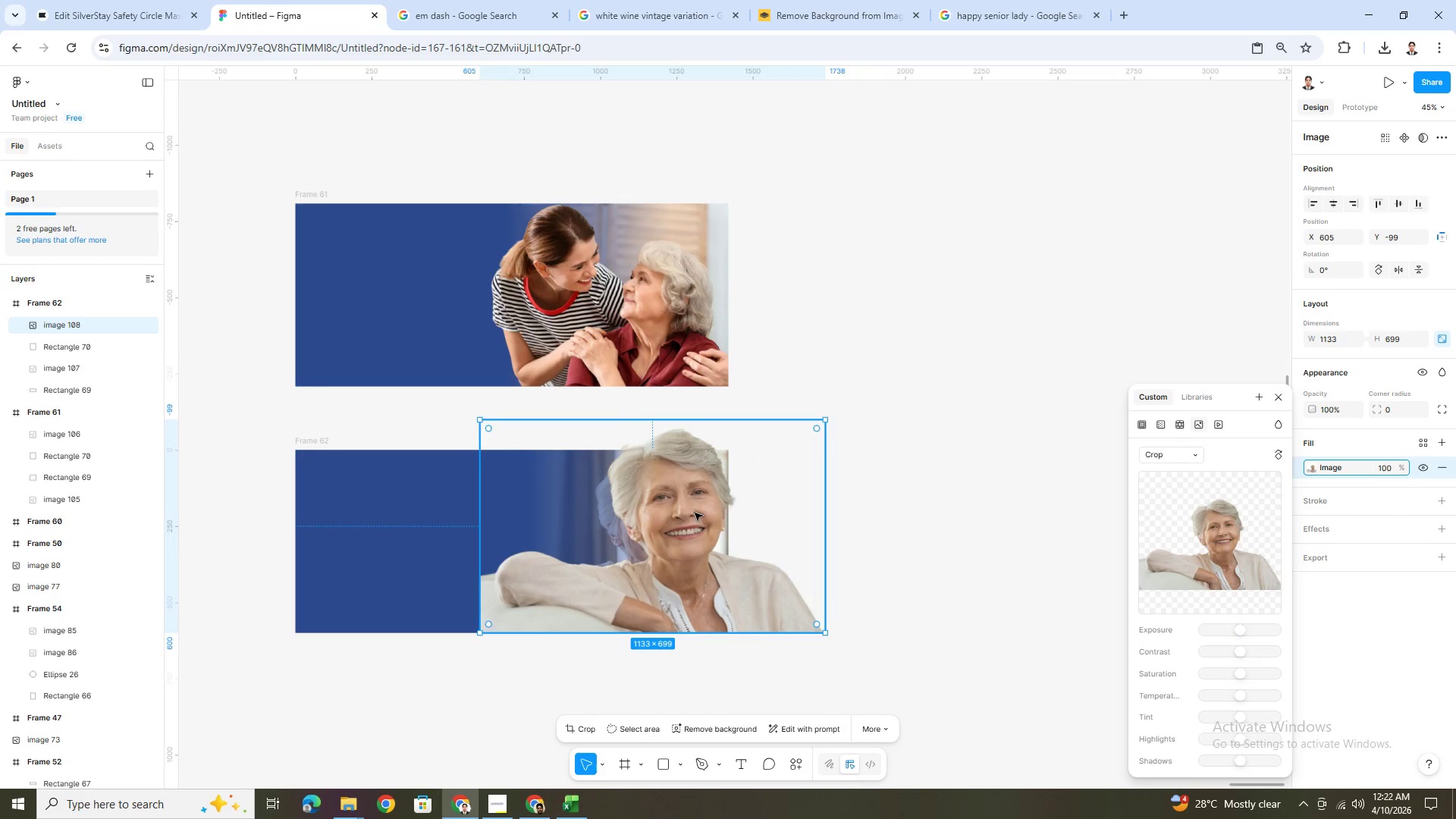 
left_click_drag(start_coordinate=[692, 513], to_coordinate=[676, 543])
 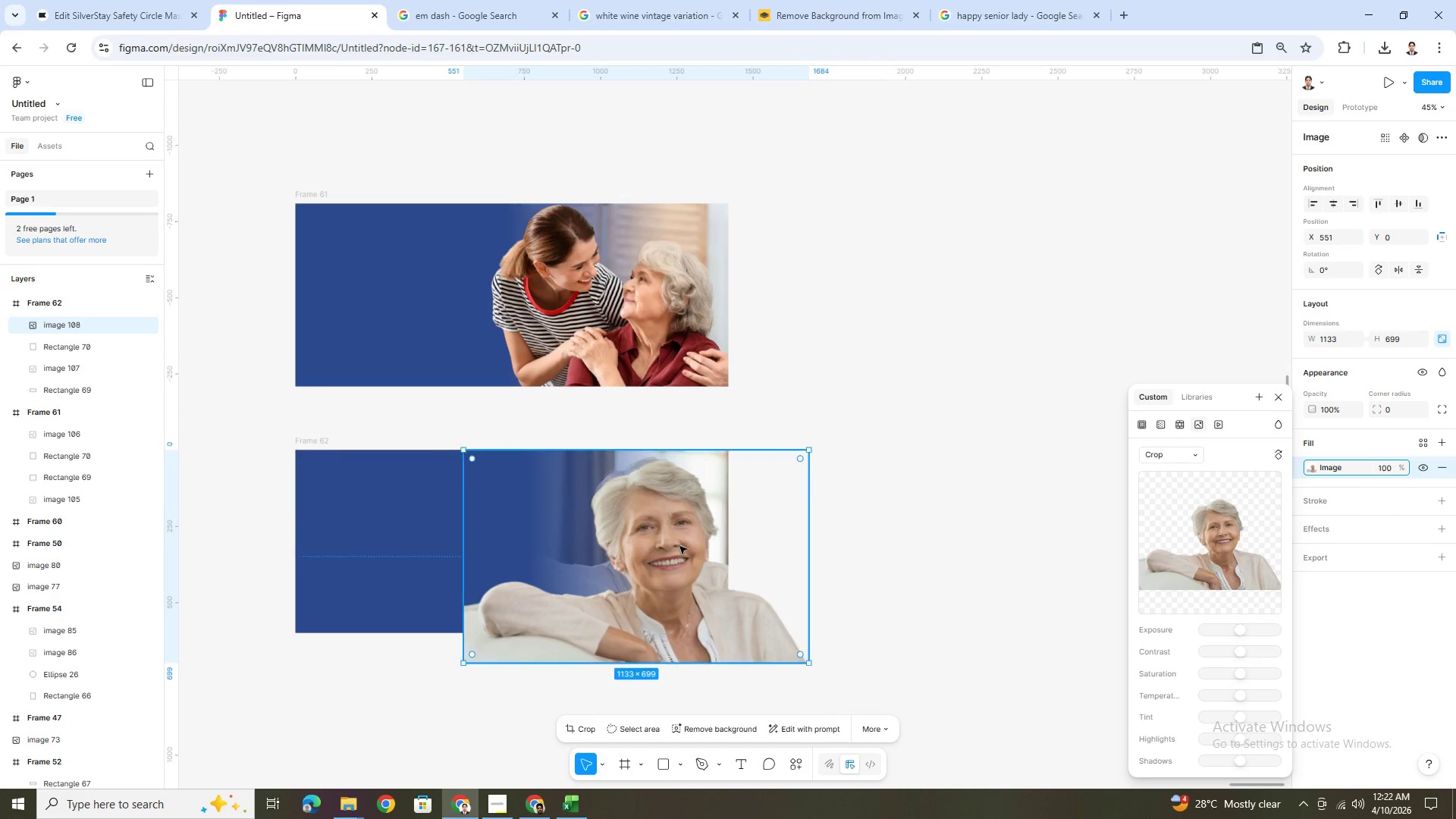 
key(Control+Z)
 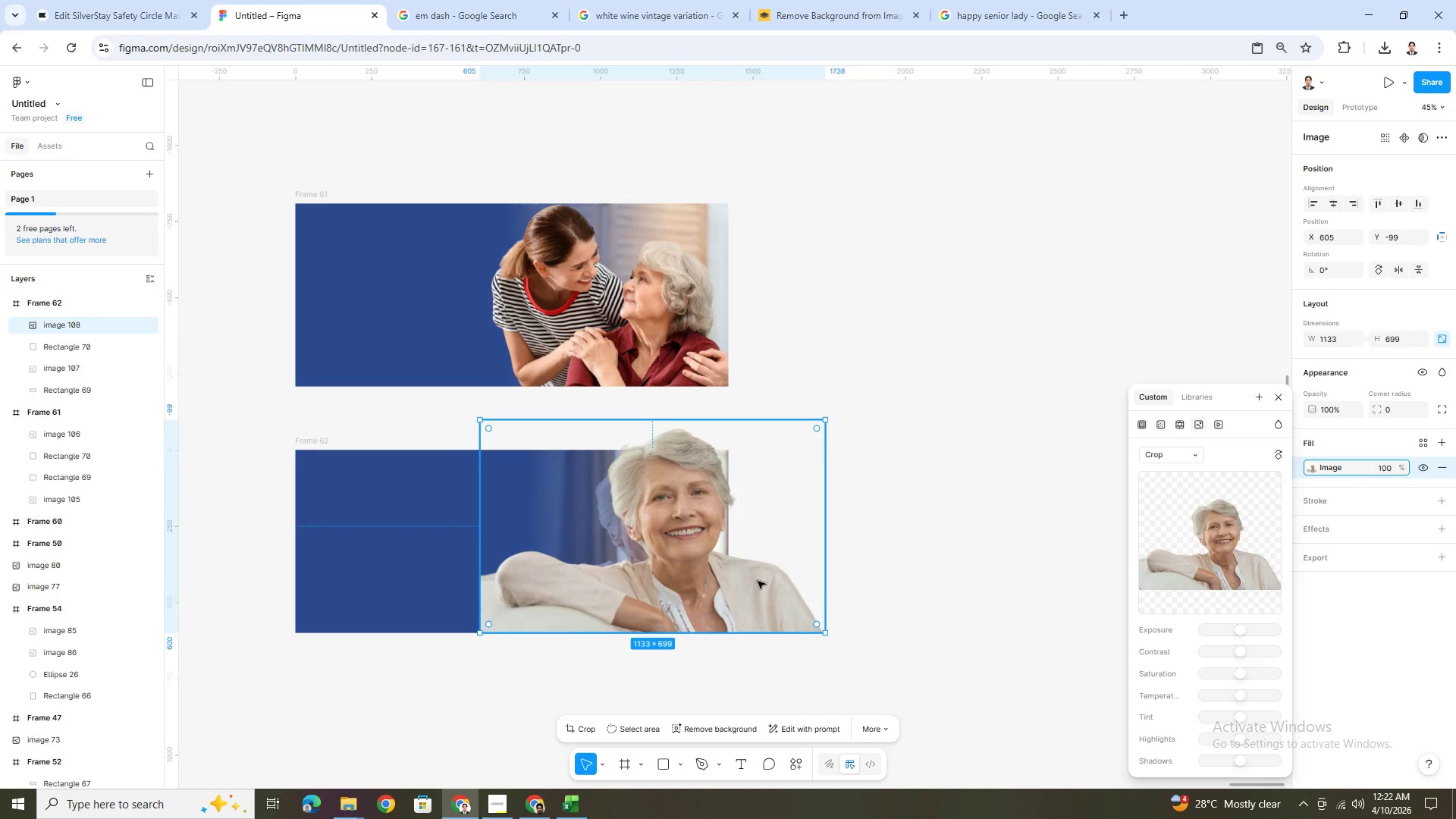 
key(Control+Z)
 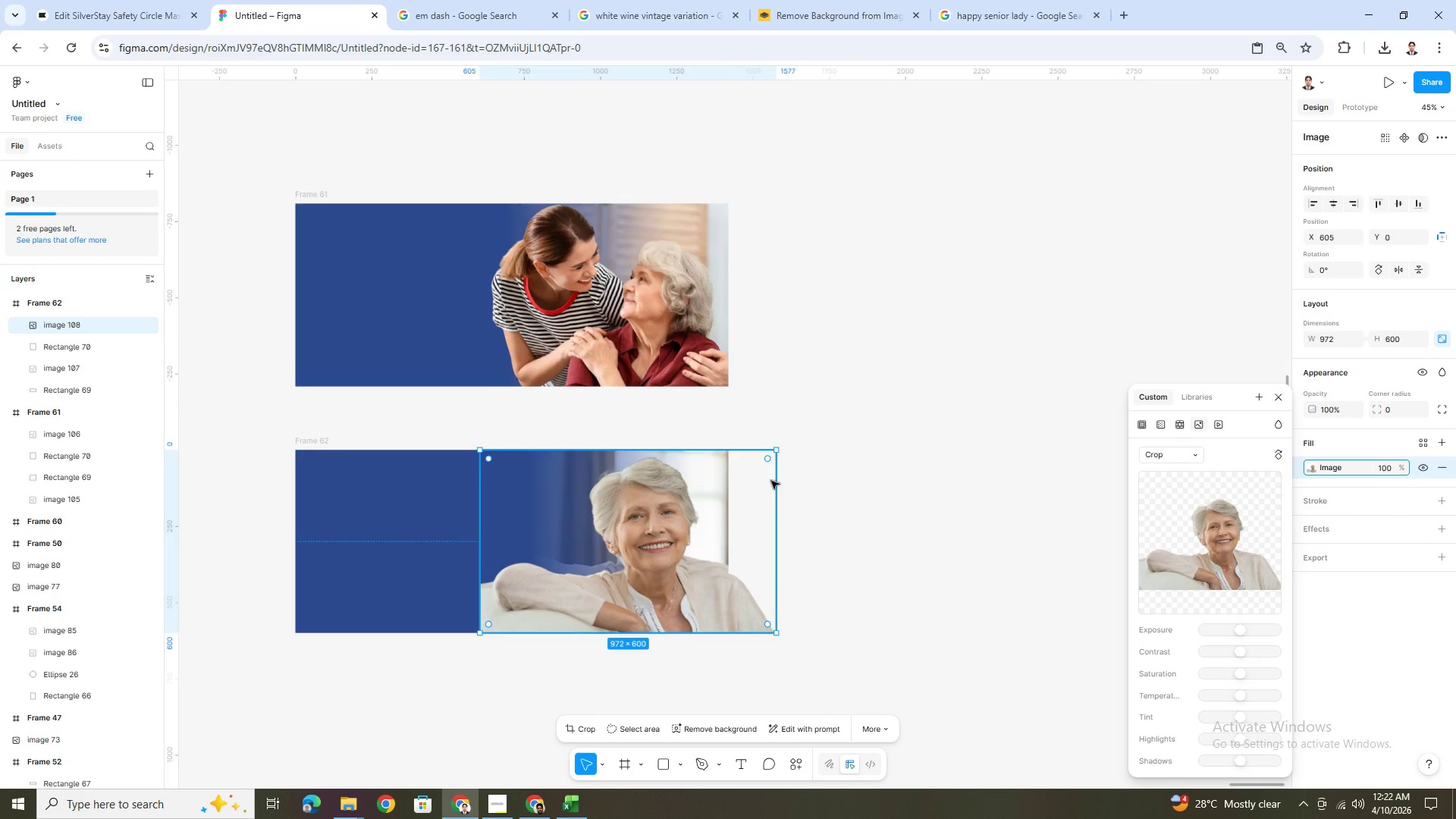 
hold_key(key=ShiftLeft, duration=1.5)
left_click_drag(start_coordinate=[777, 451], to_coordinate=[780, 479])
 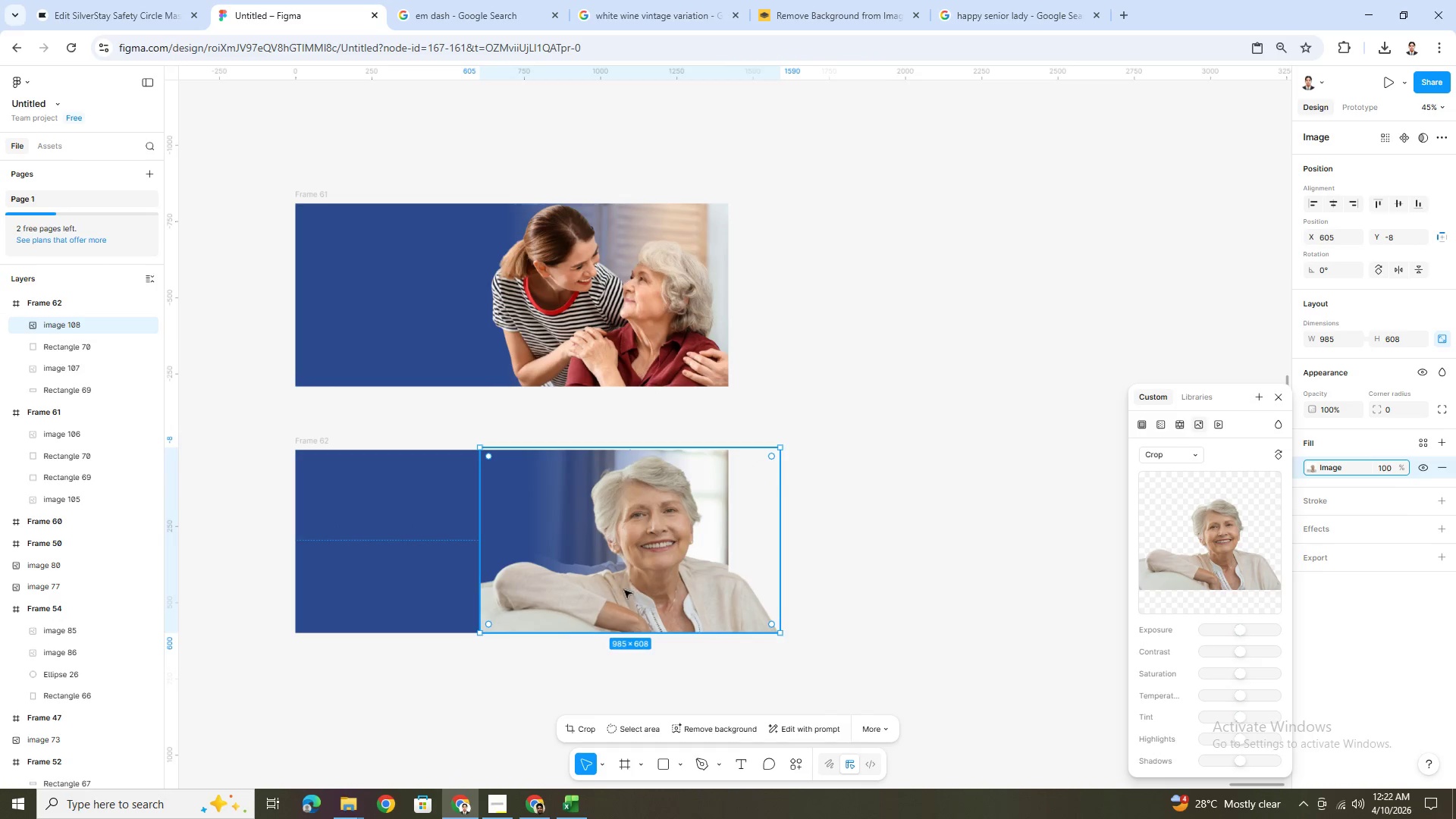 
hold_key(key=ShiftLeft, duration=0.92)
 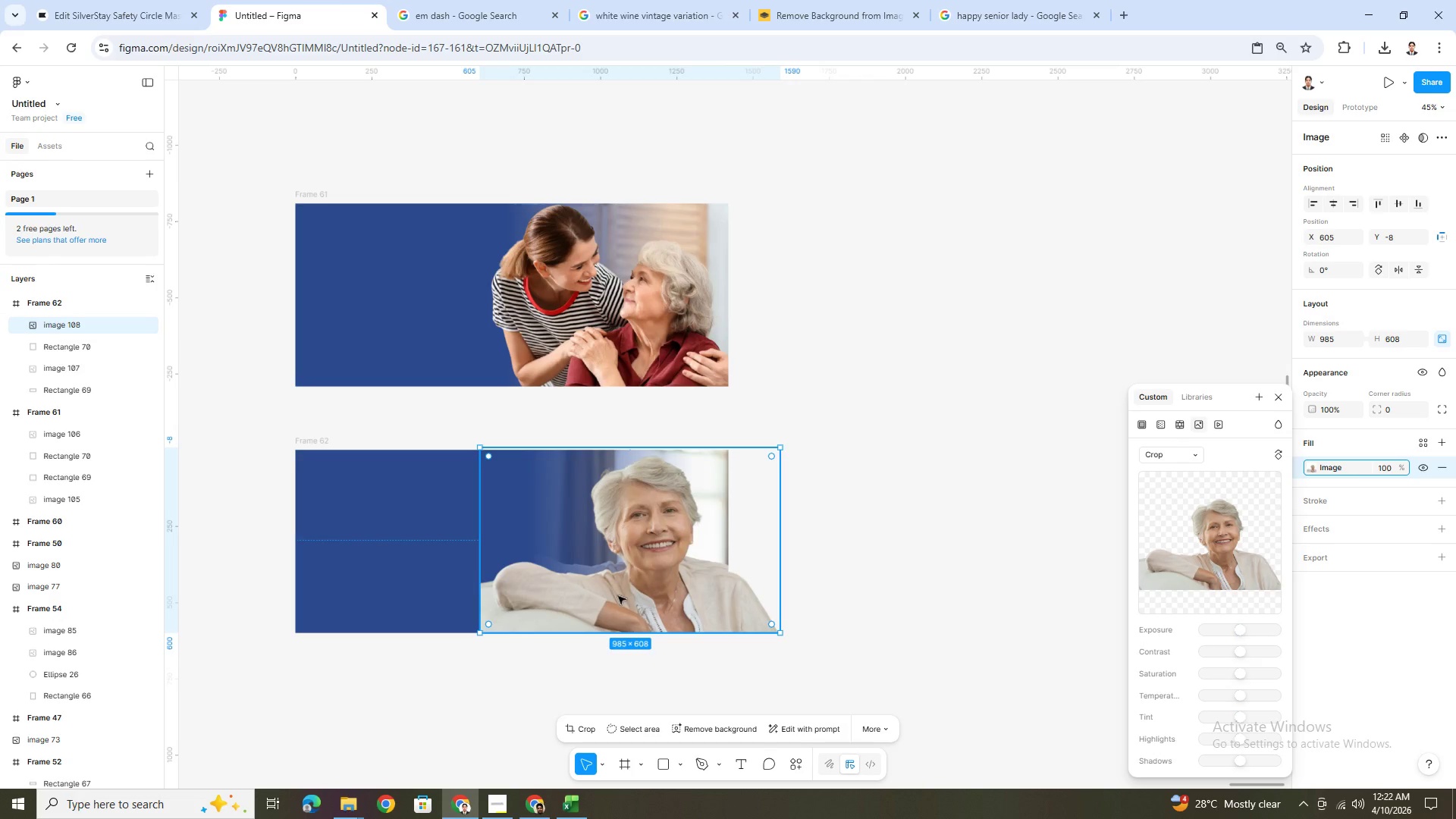 
left_click_drag(start_coordinate=[618, 602], to_coordinate=[620, 592])
 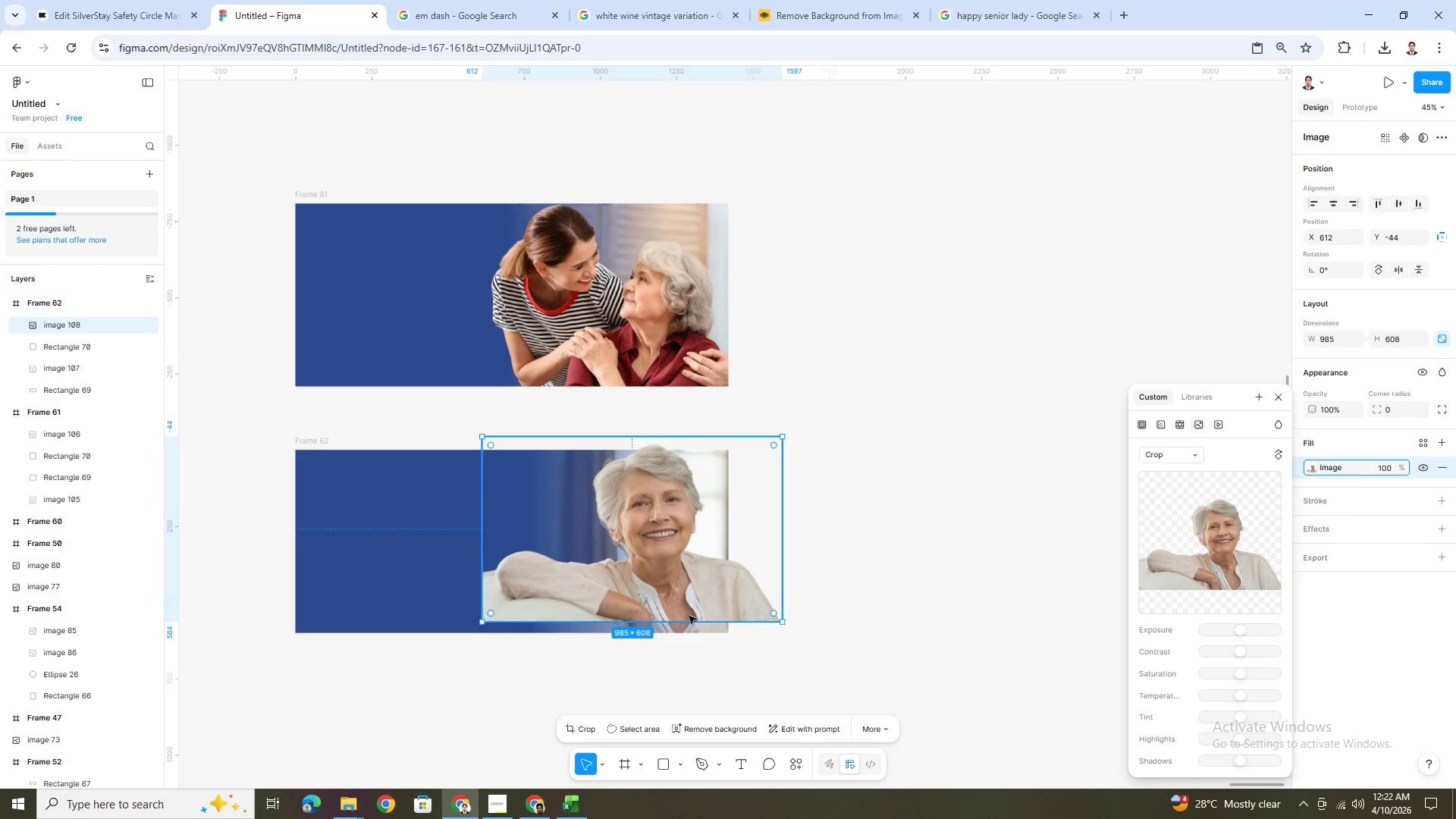 
left_click_drag(start_coordinate=[686, 620], to_coordinate=[689, 633])
 